 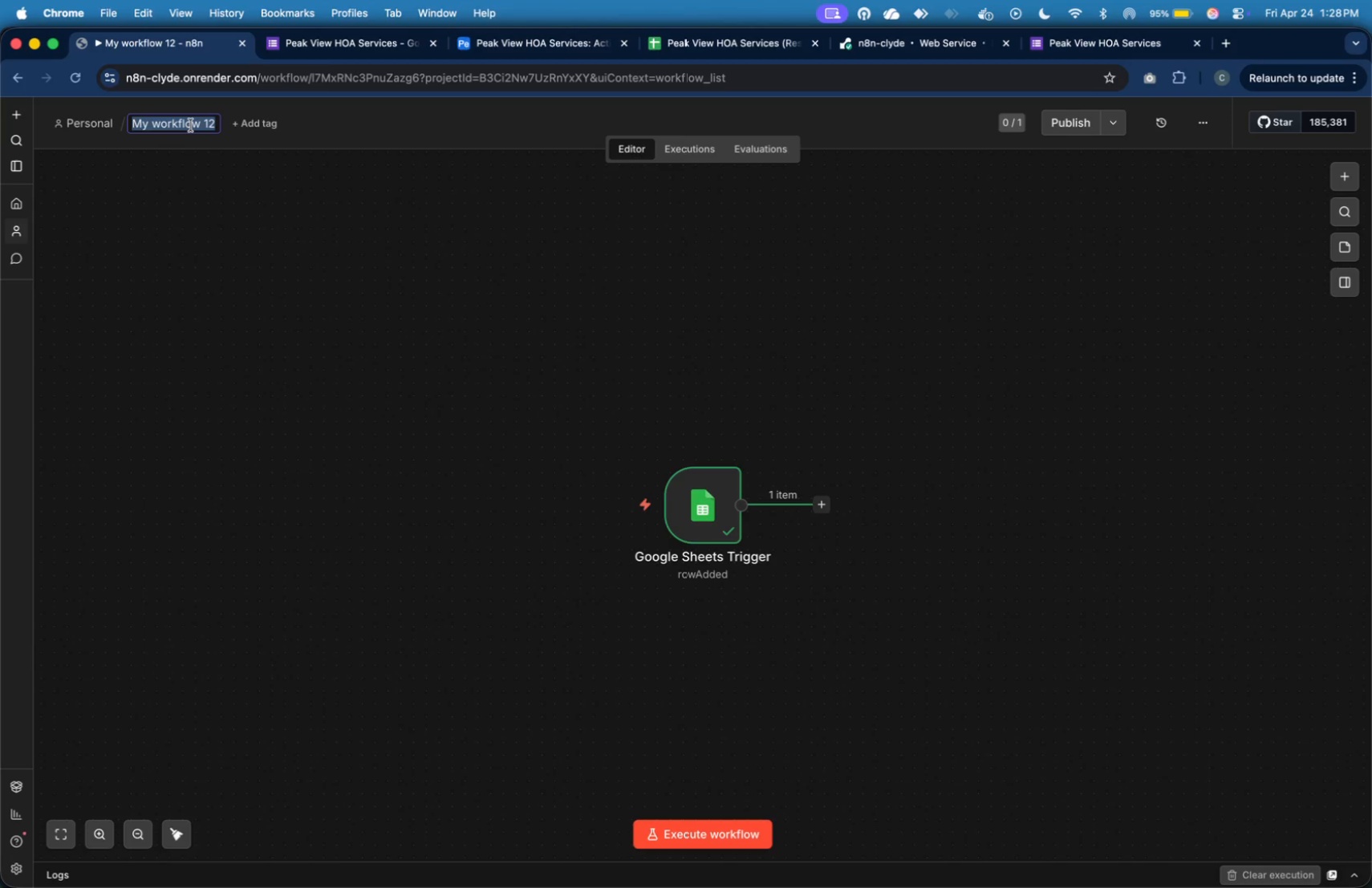 
key(Meta+V)
 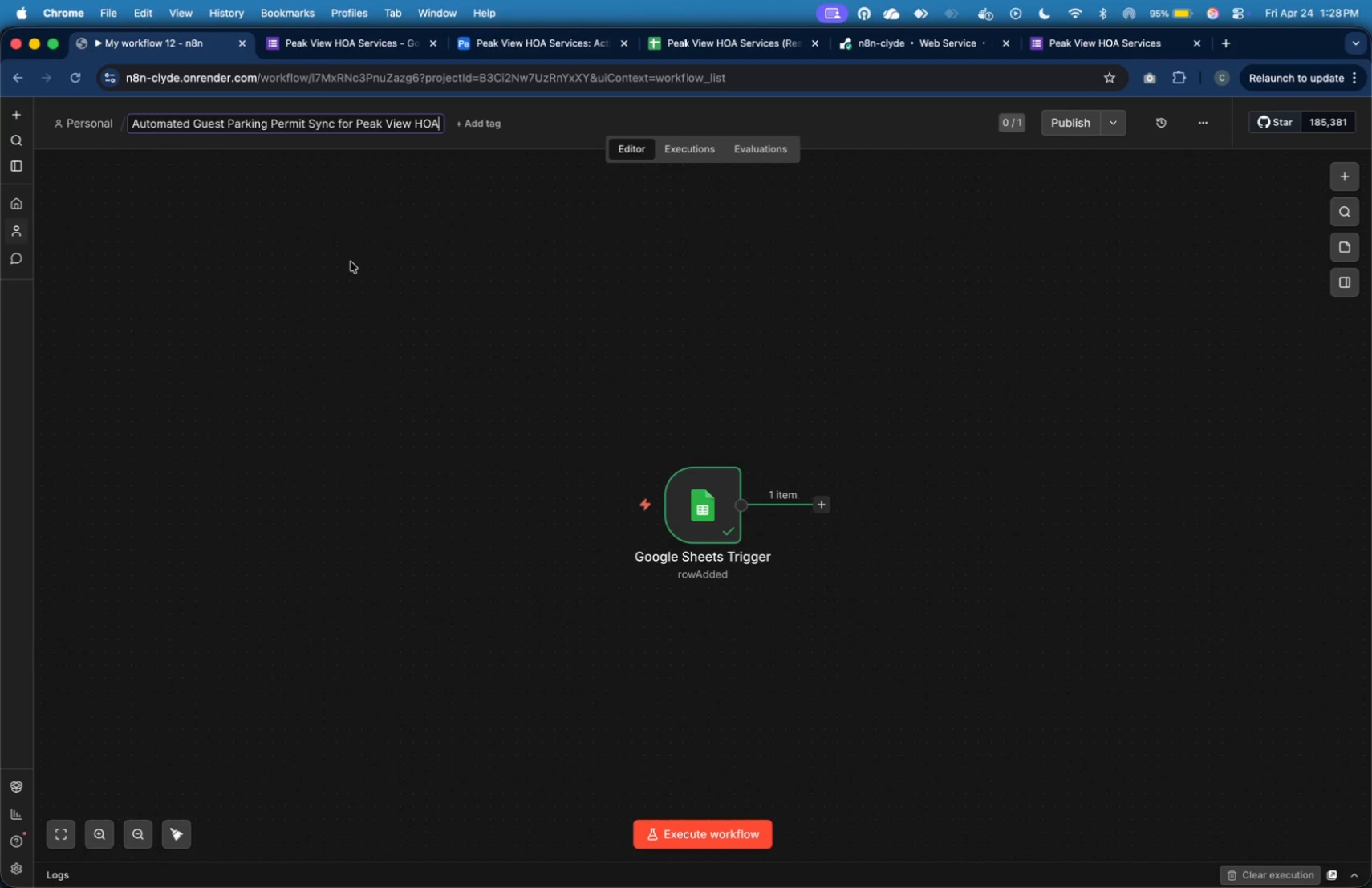 
left_click([351, 262])
 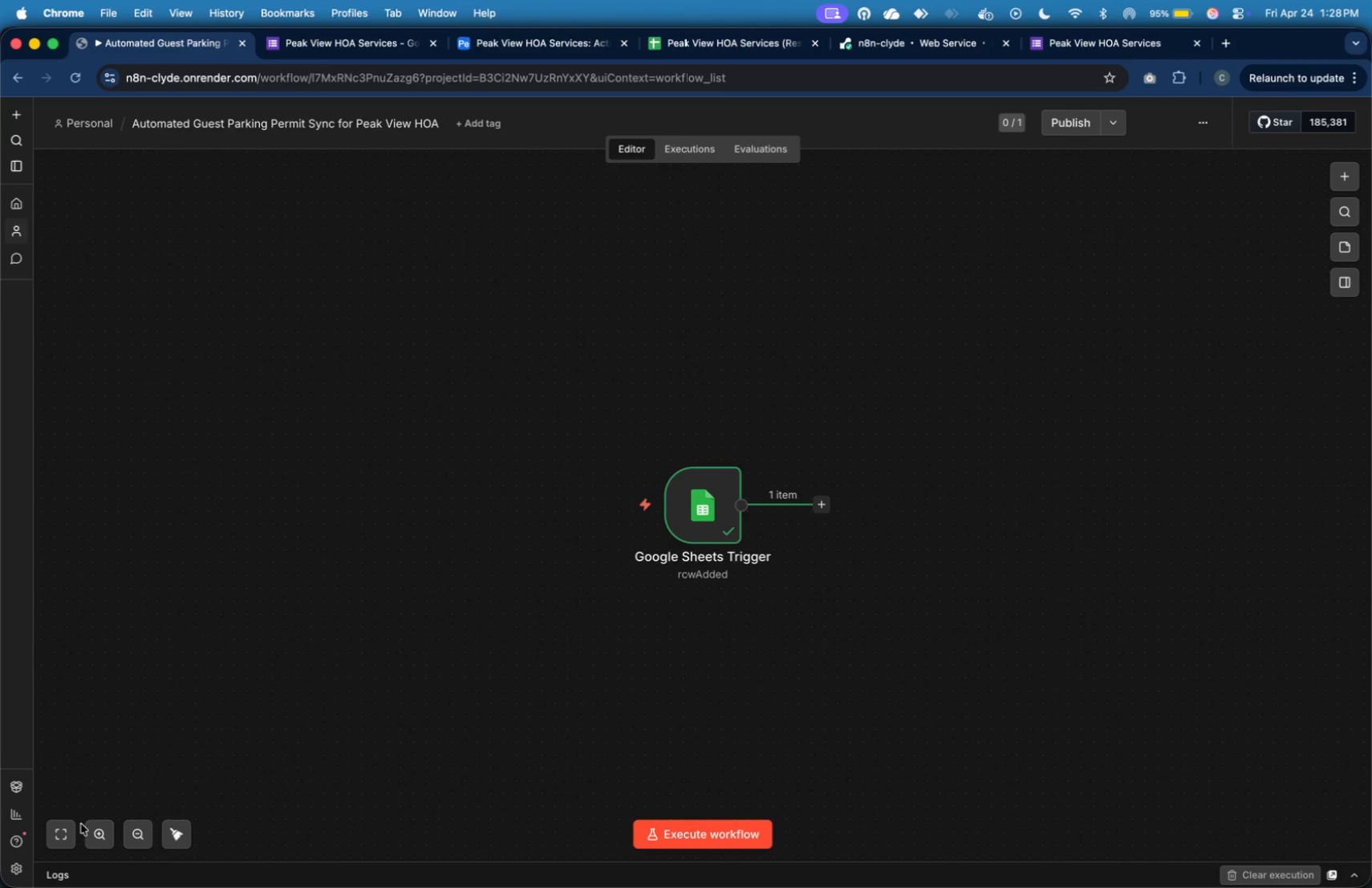 
left_click([67, 829])
 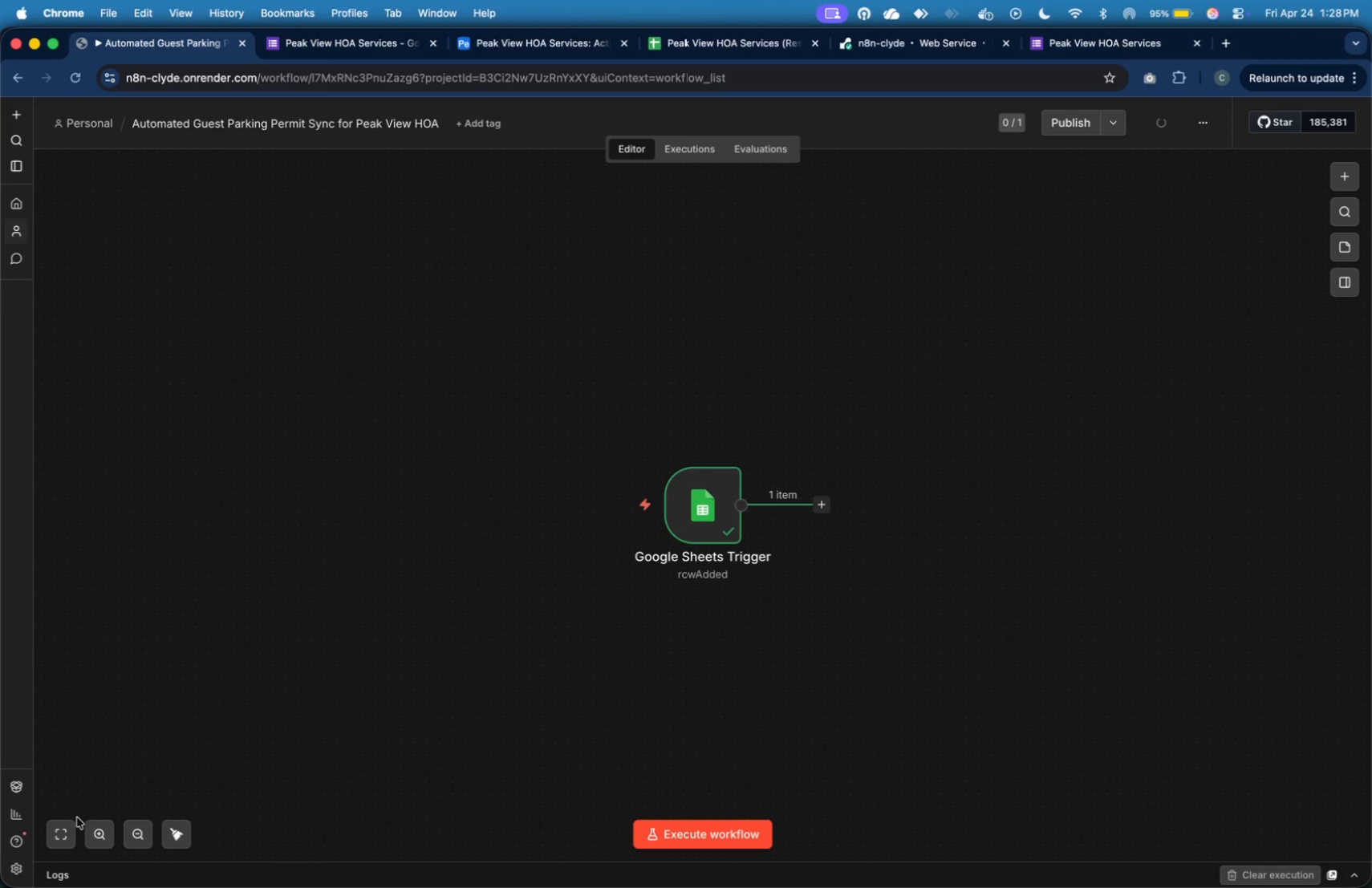 
left_click([71, 828])
 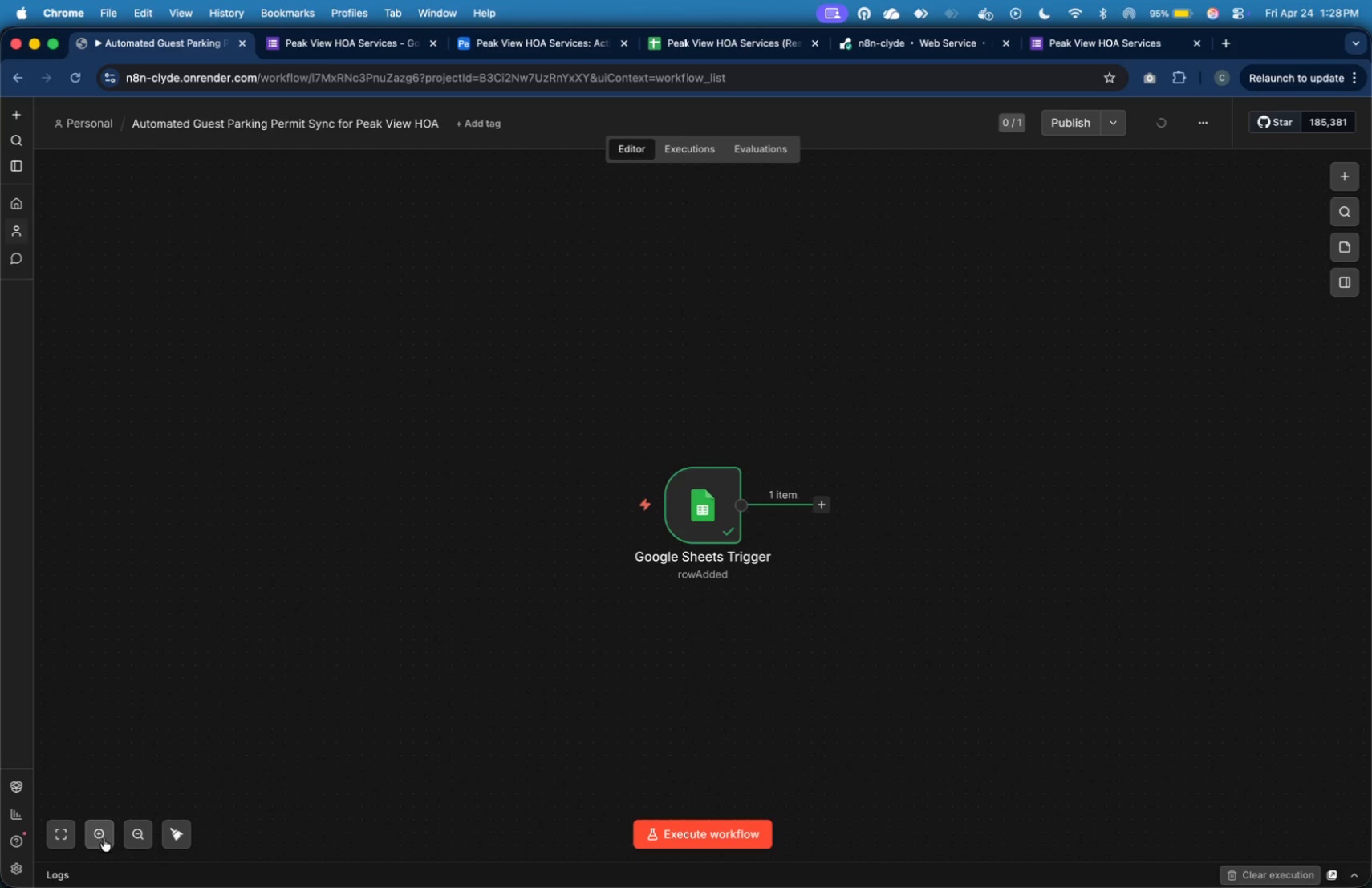 
left_click([104, 838])
 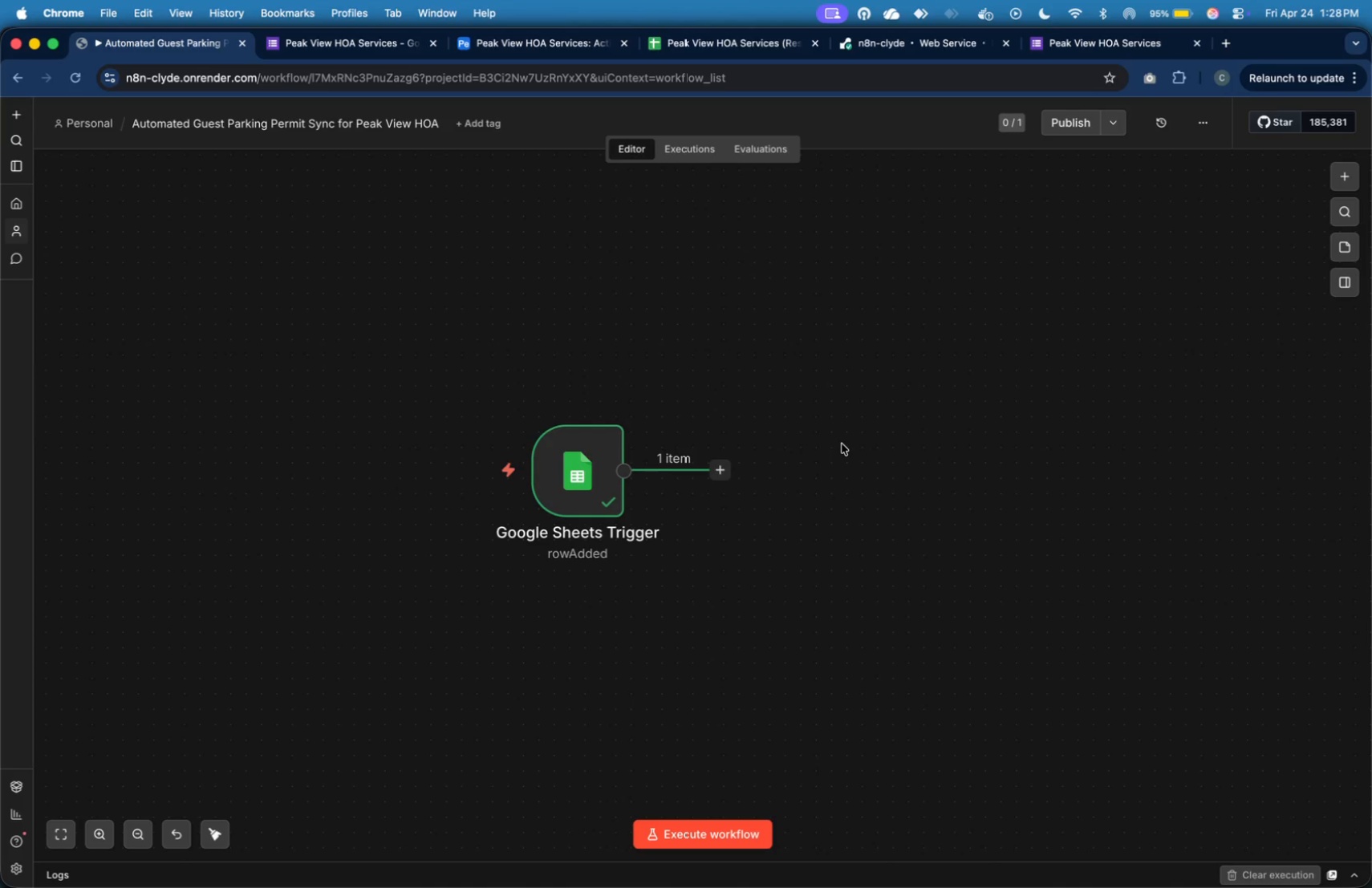 
wait(8.08)
 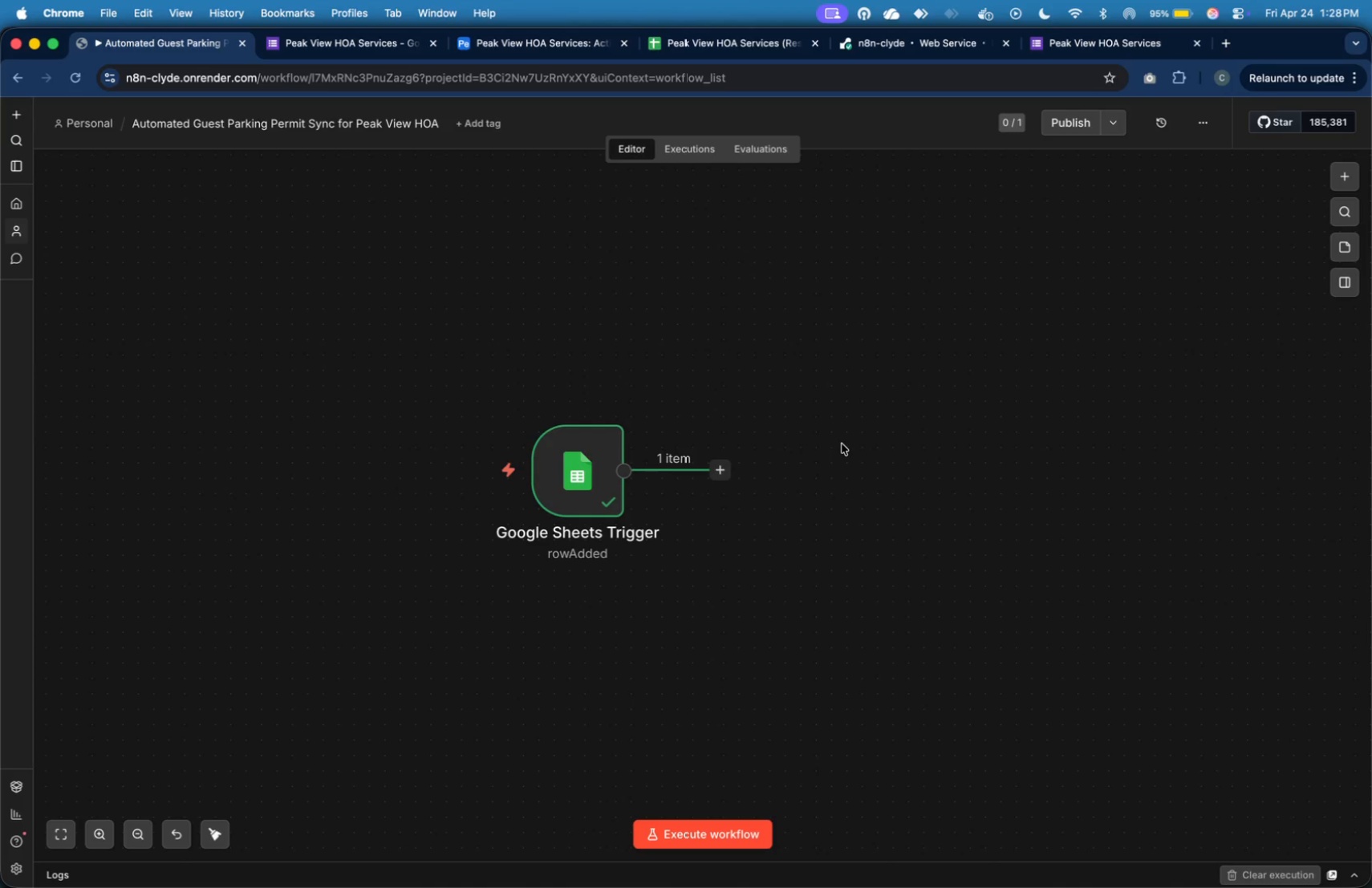 
left_click([722, 476])
 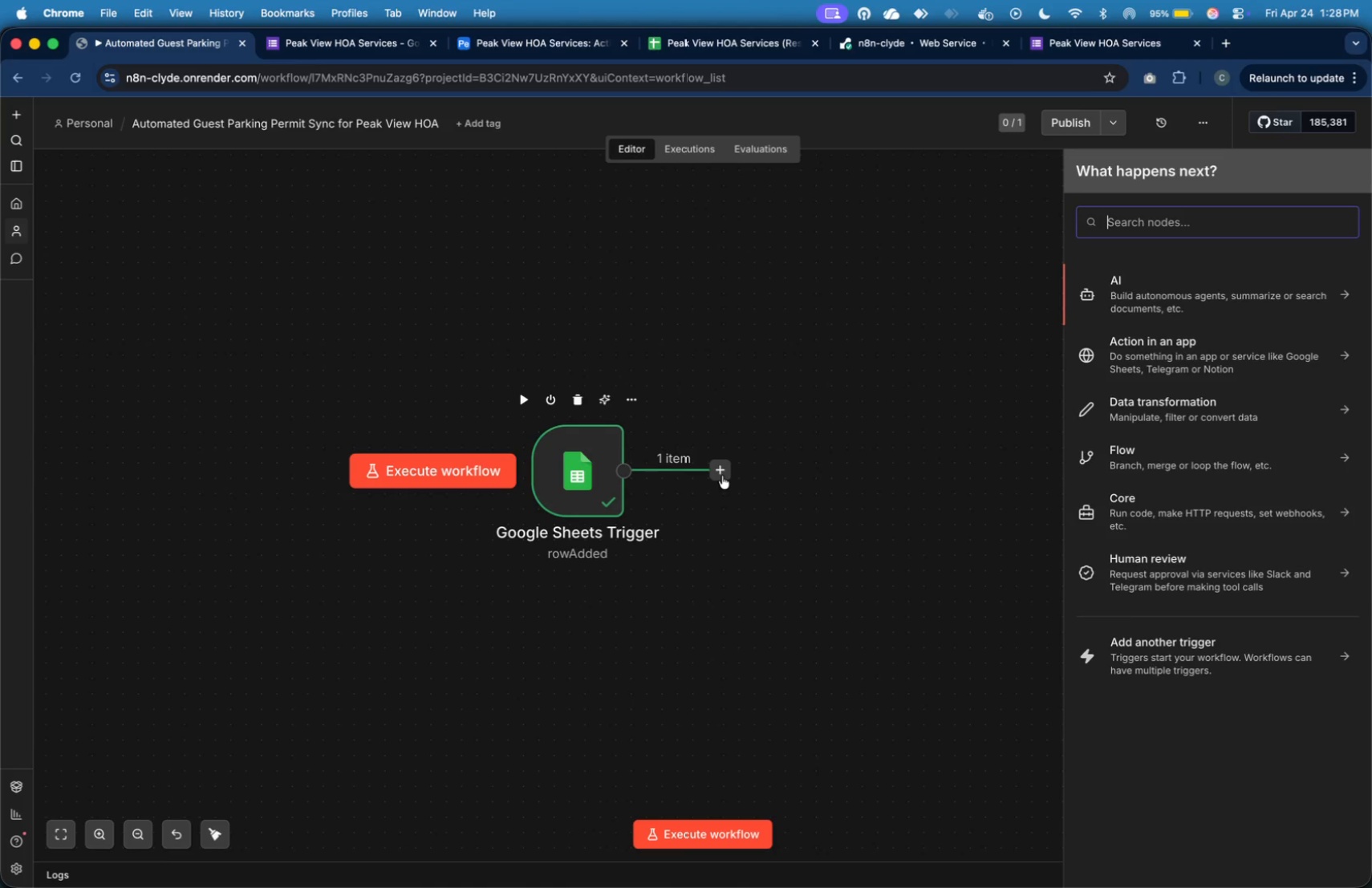 
type(set)
 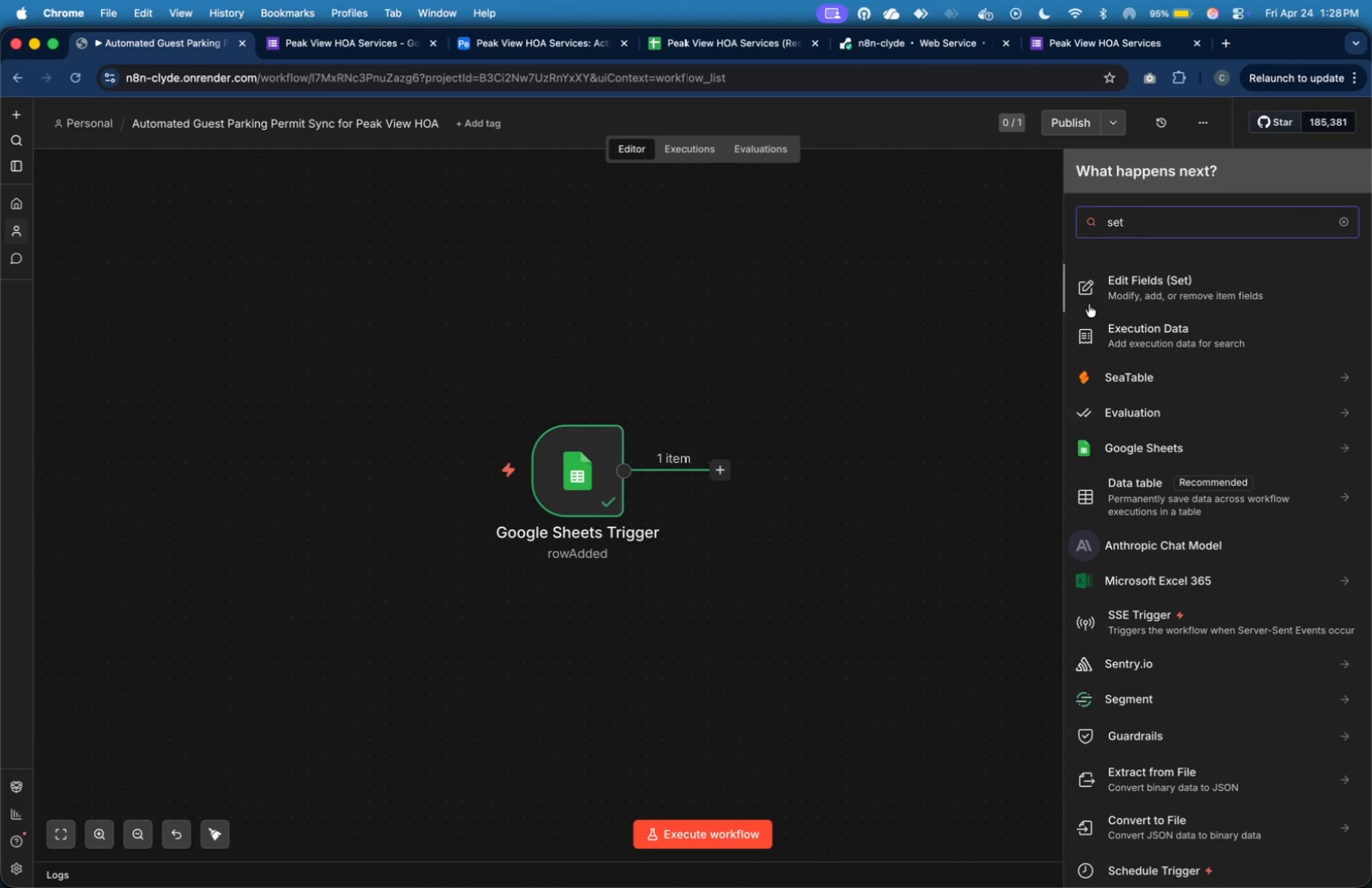 
left_click([1090, 302])
 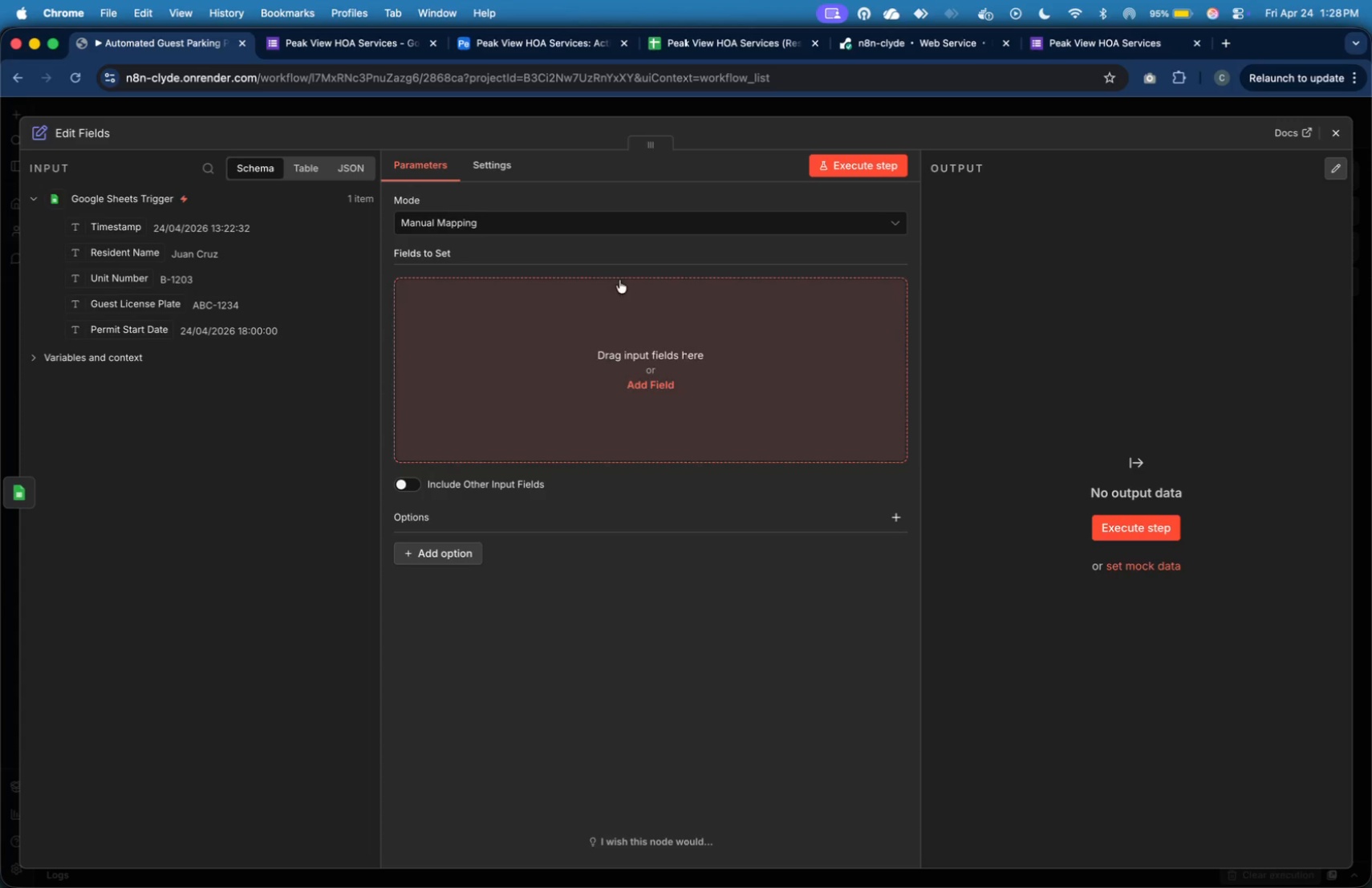 
left_click([99, 140])
 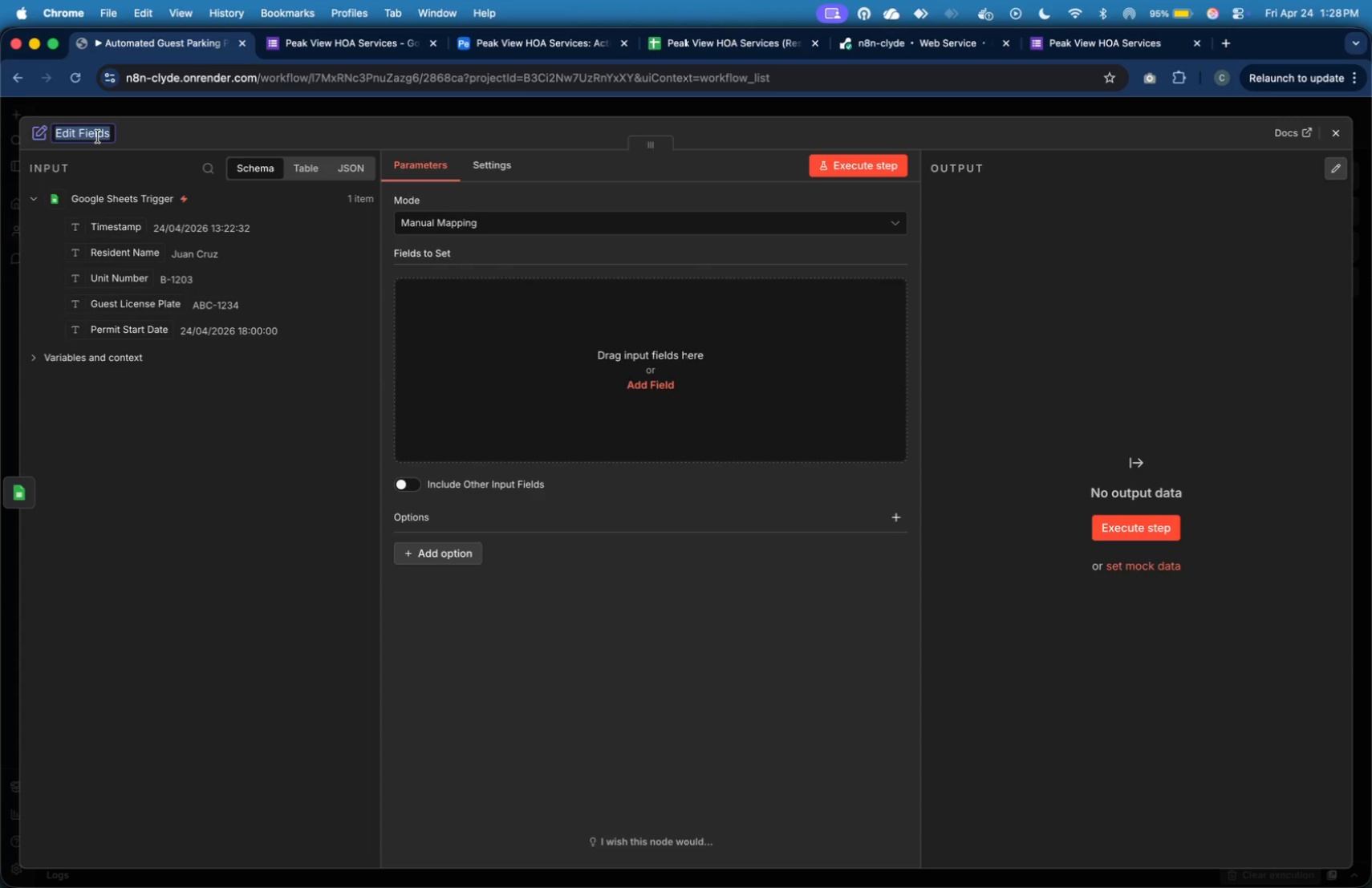 
type(Format Permit Data)
 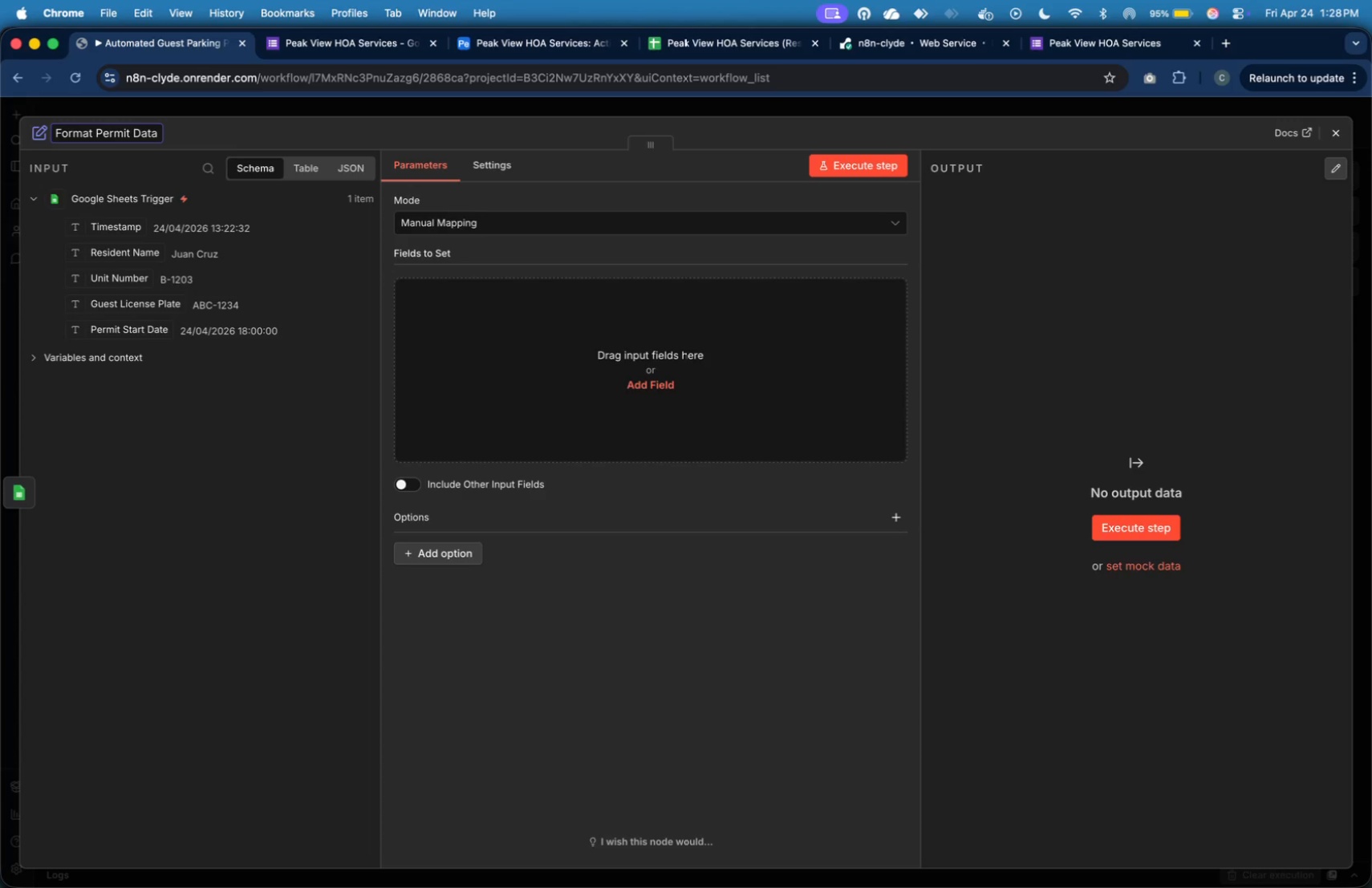 
key(Enter)
 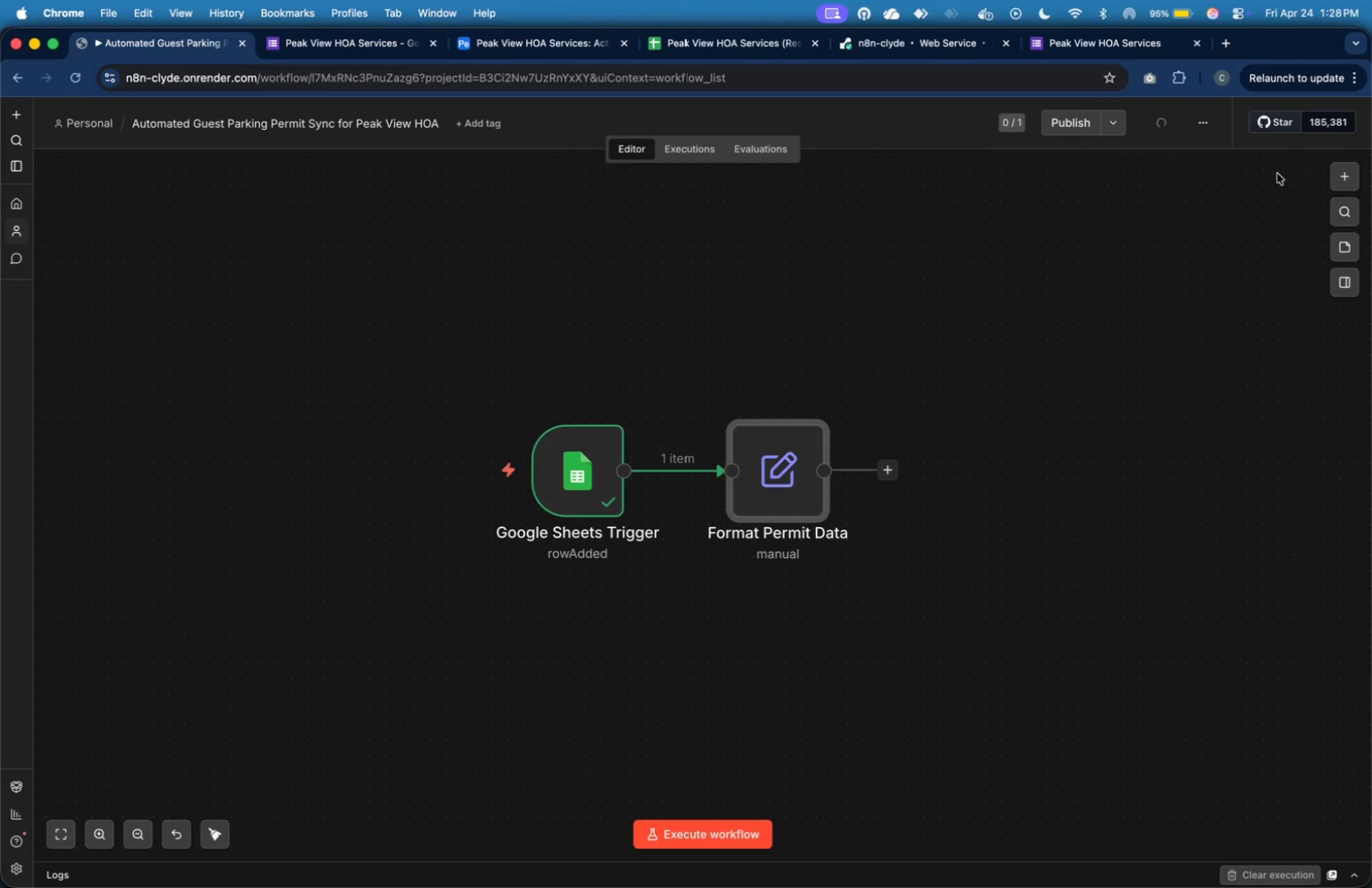 
left_click_drag(start_coordinate=[787, 478], to_coordinate=[846, 480])
 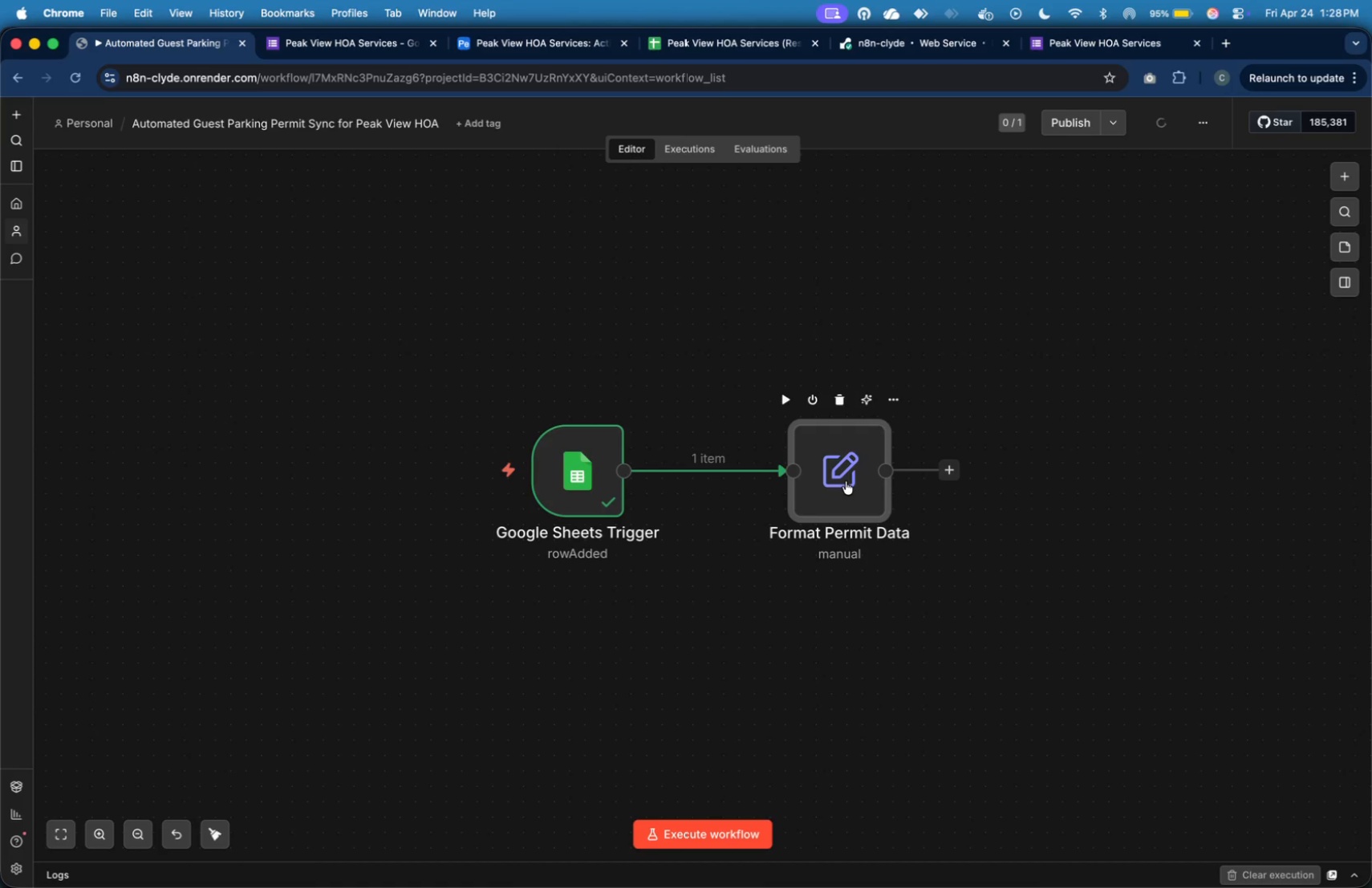 
double_click([846, 481])
 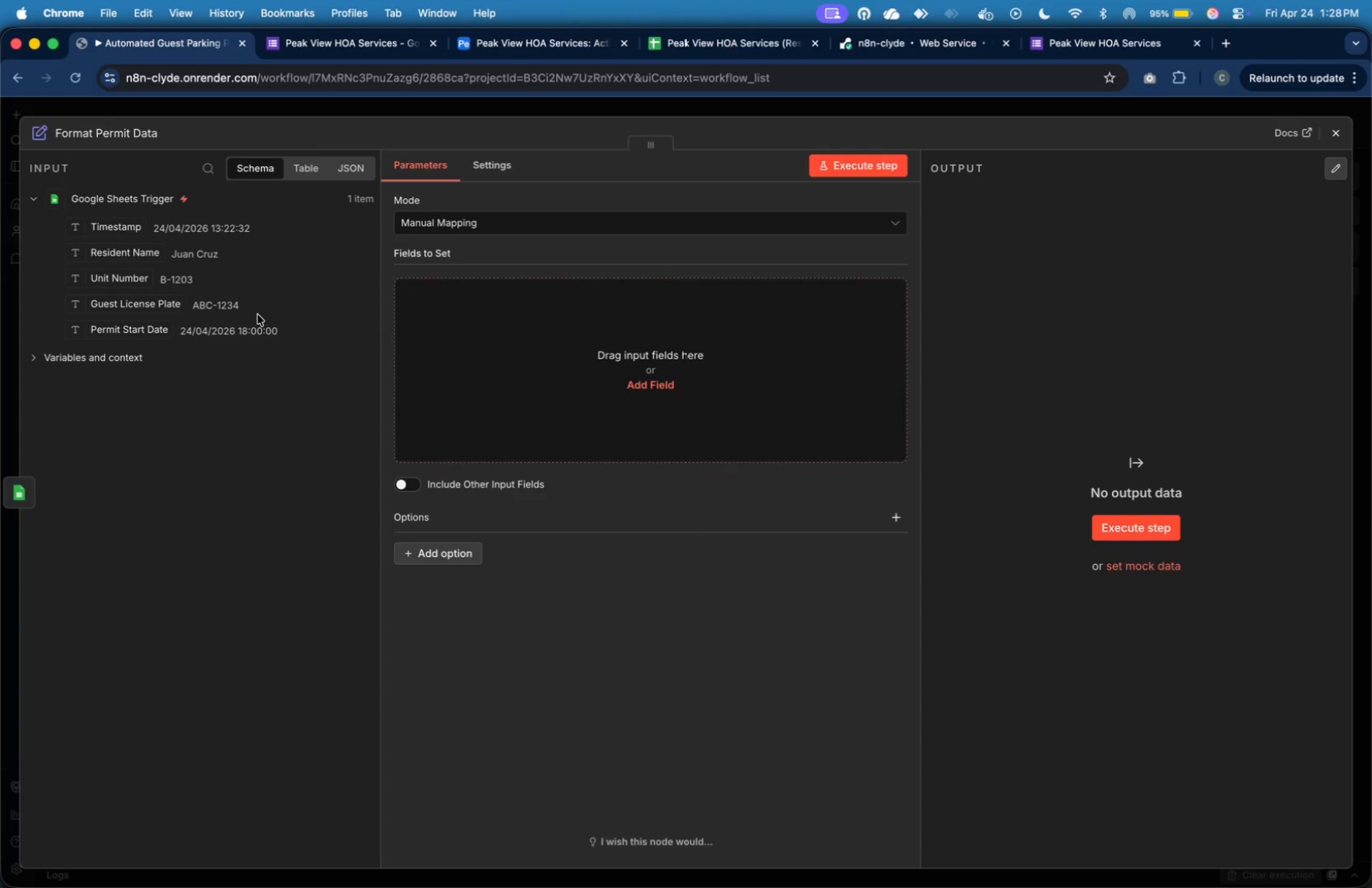 
wait(5.24)
 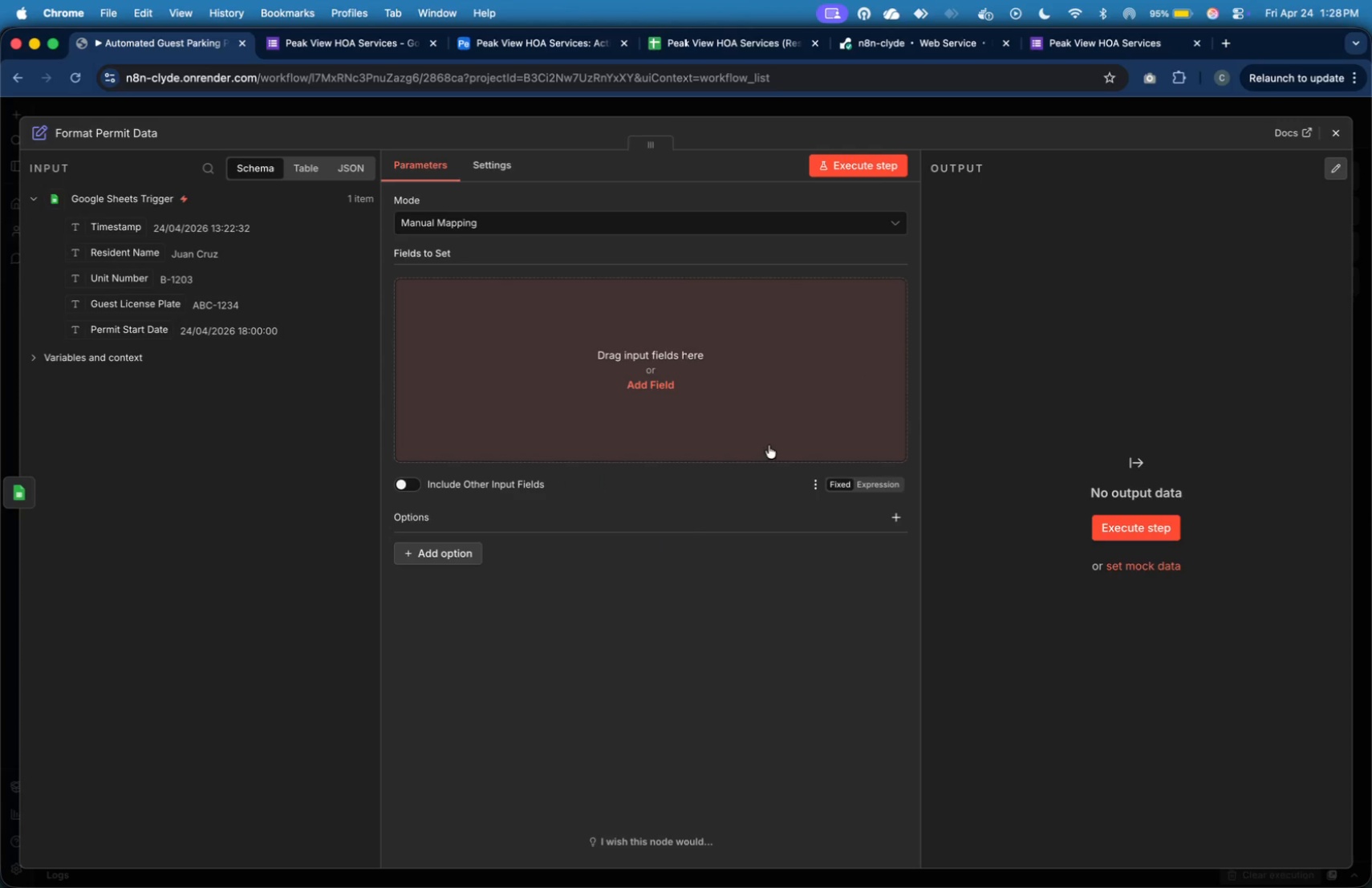 
left_click_drag(start_coordinate=[145, 257], to_coordinate=[427, 332])
 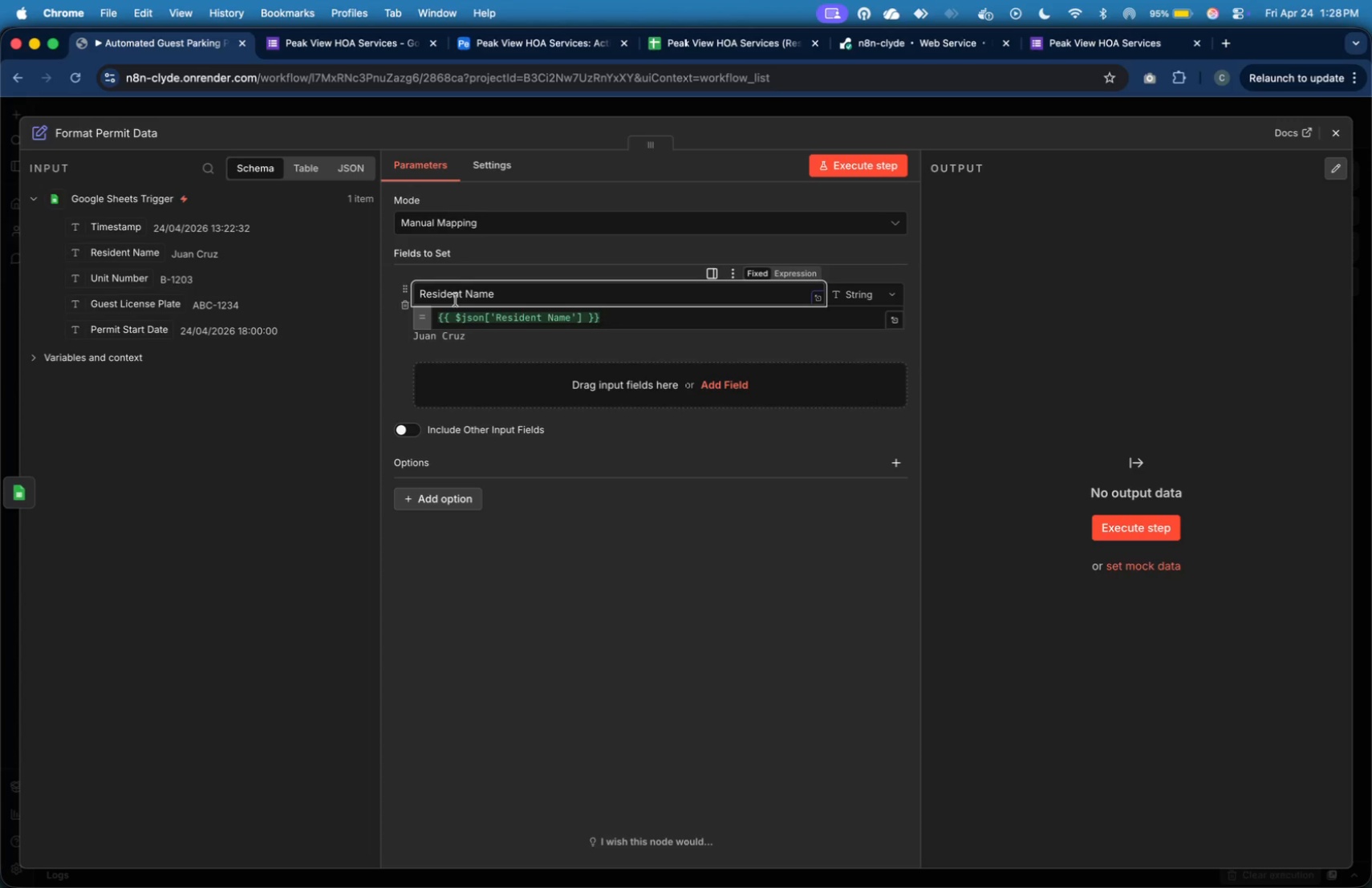 
wait(7.75)
 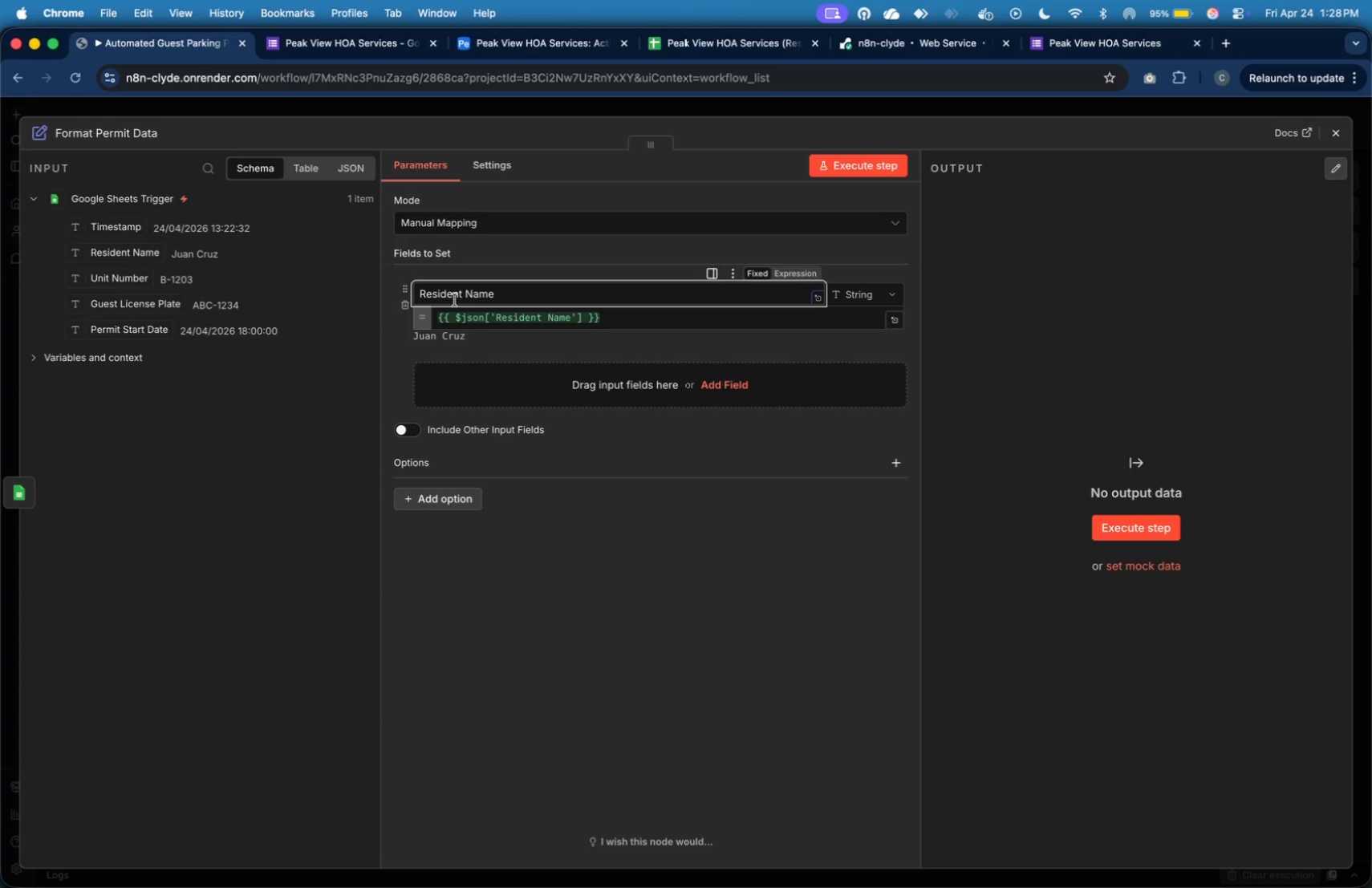 
key(ArrowLeft)
 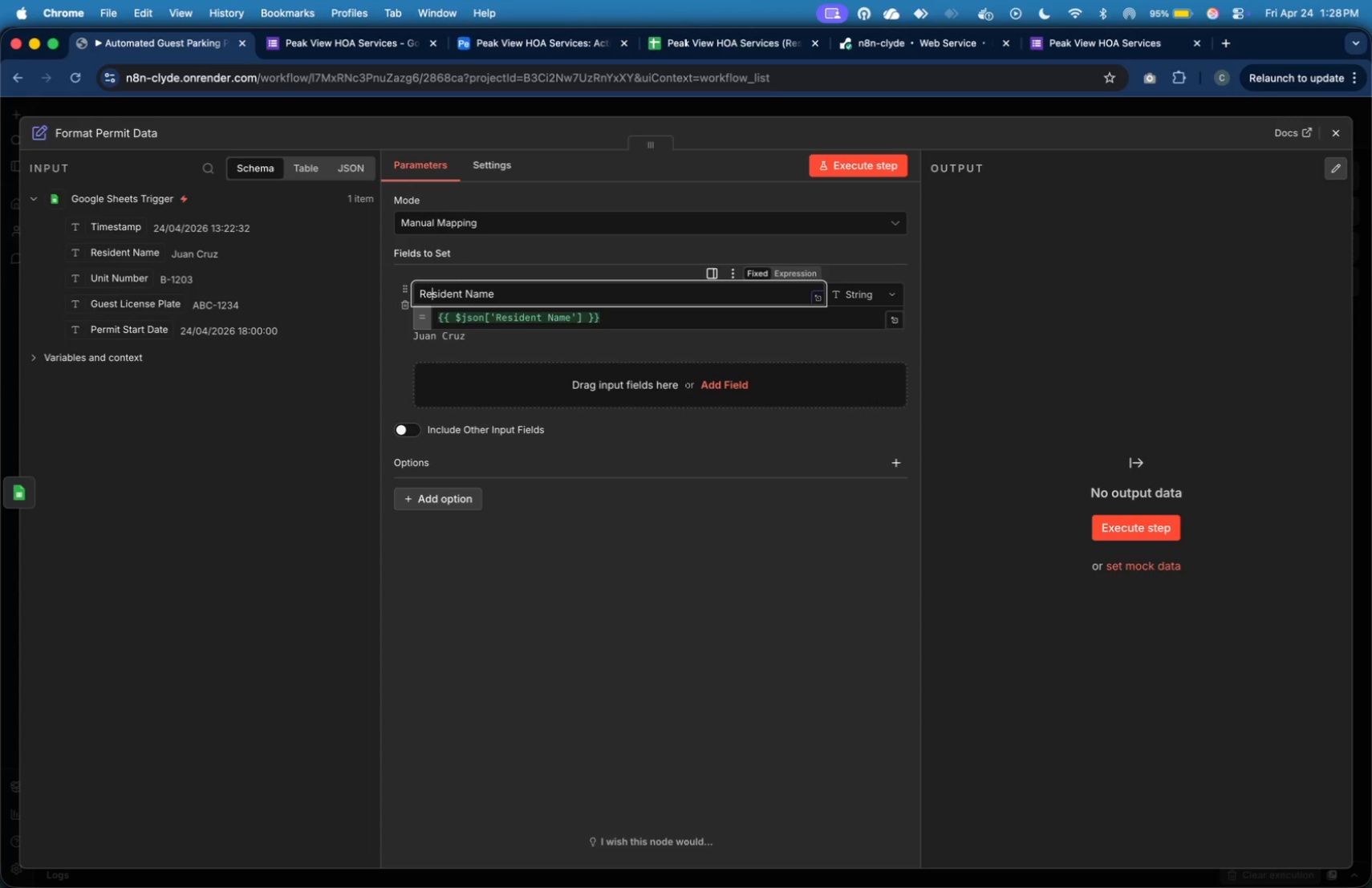 
key(ArrowLeft)
 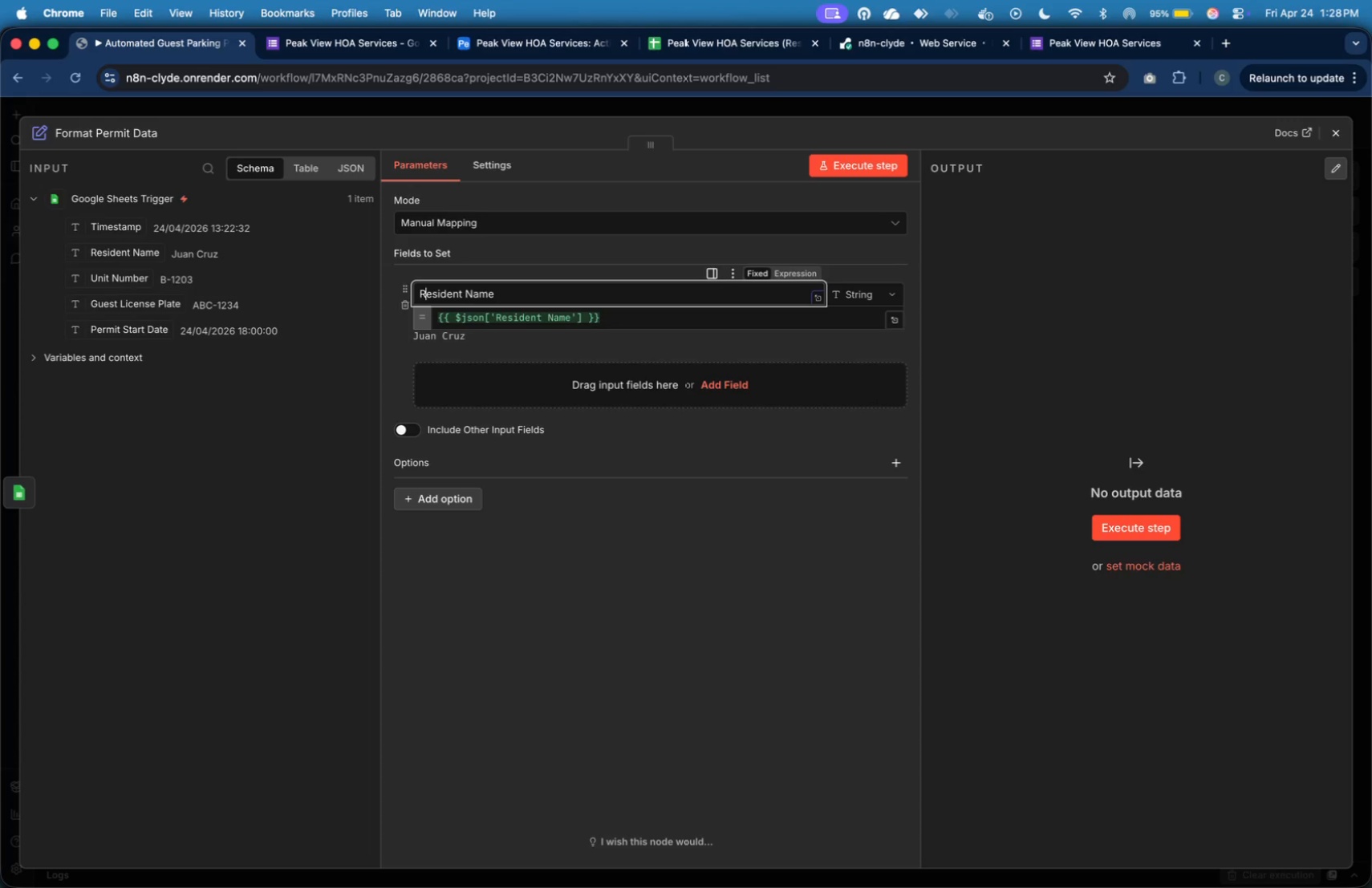 
key(ArrowLeft)
 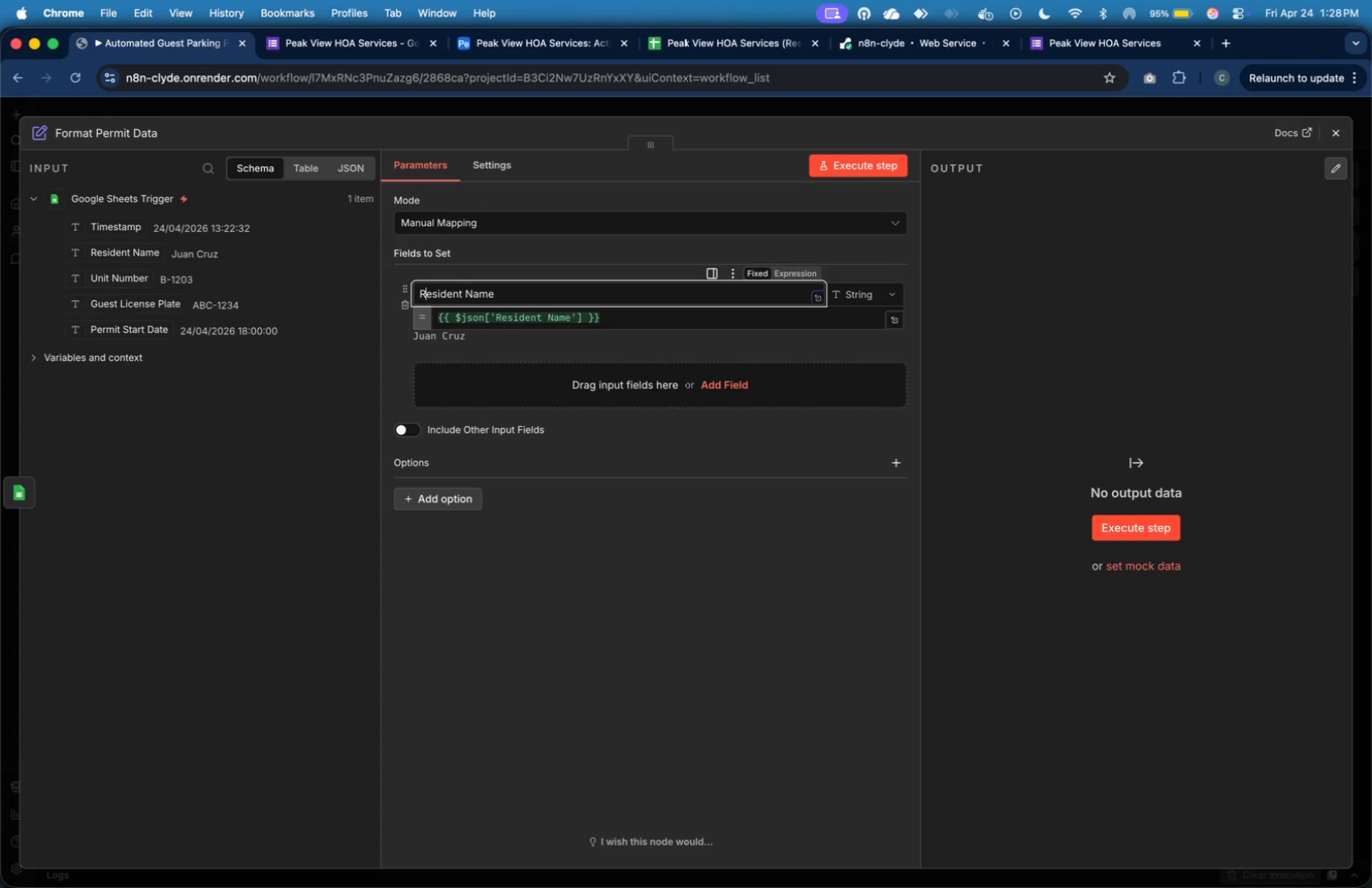 
key(Backspace)
 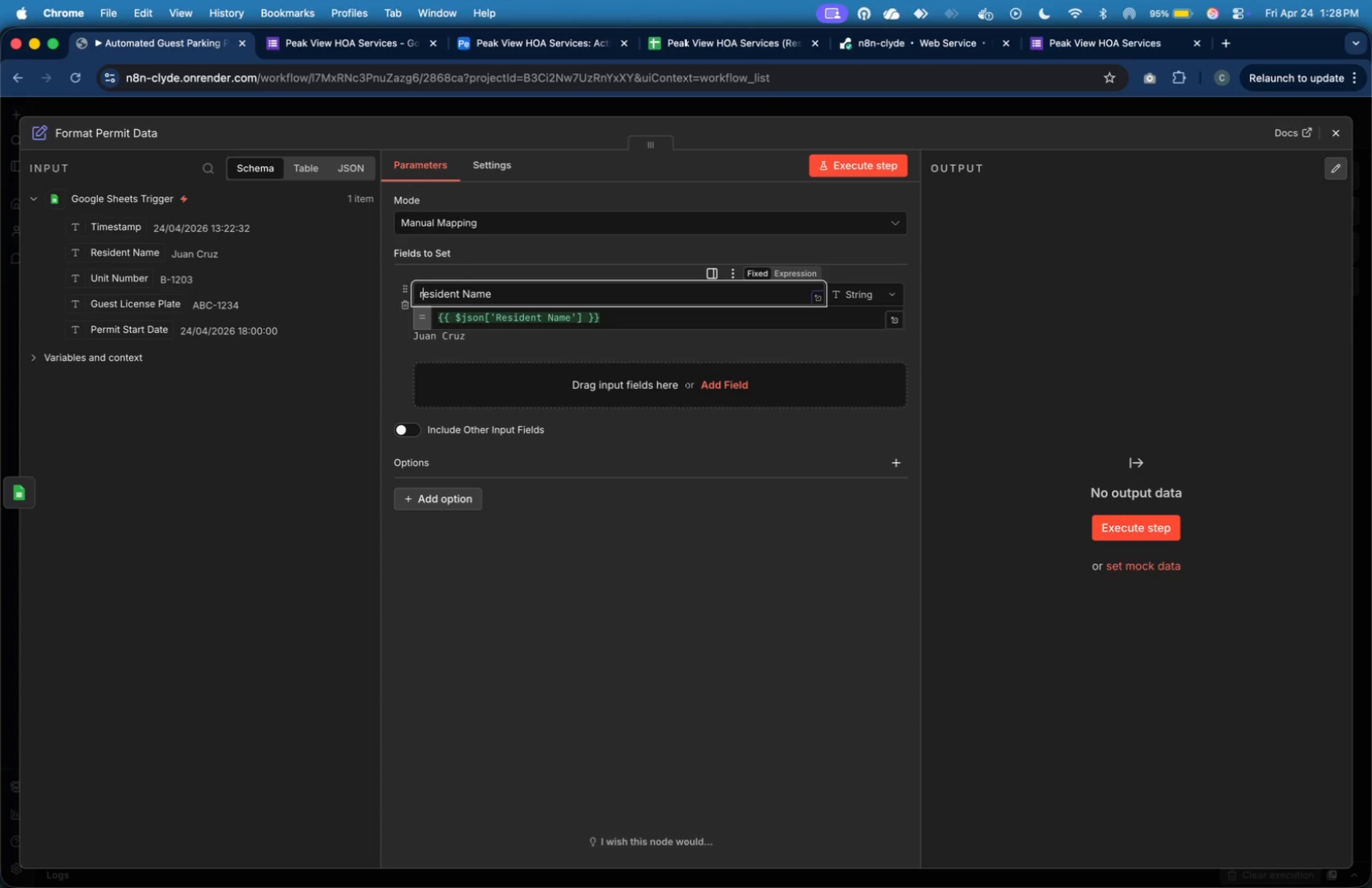 
key(R)
 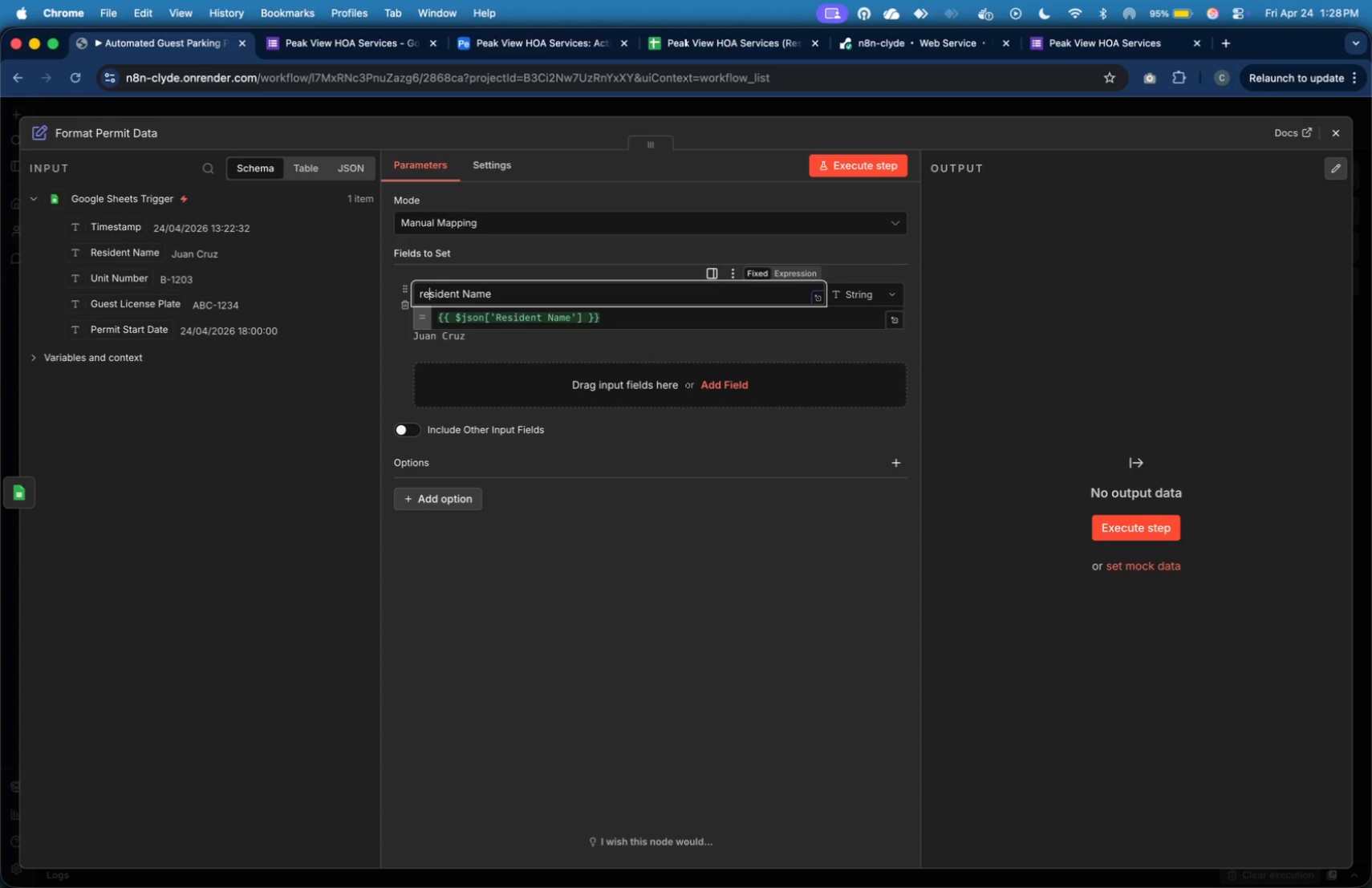 
key(ArrowRight)
 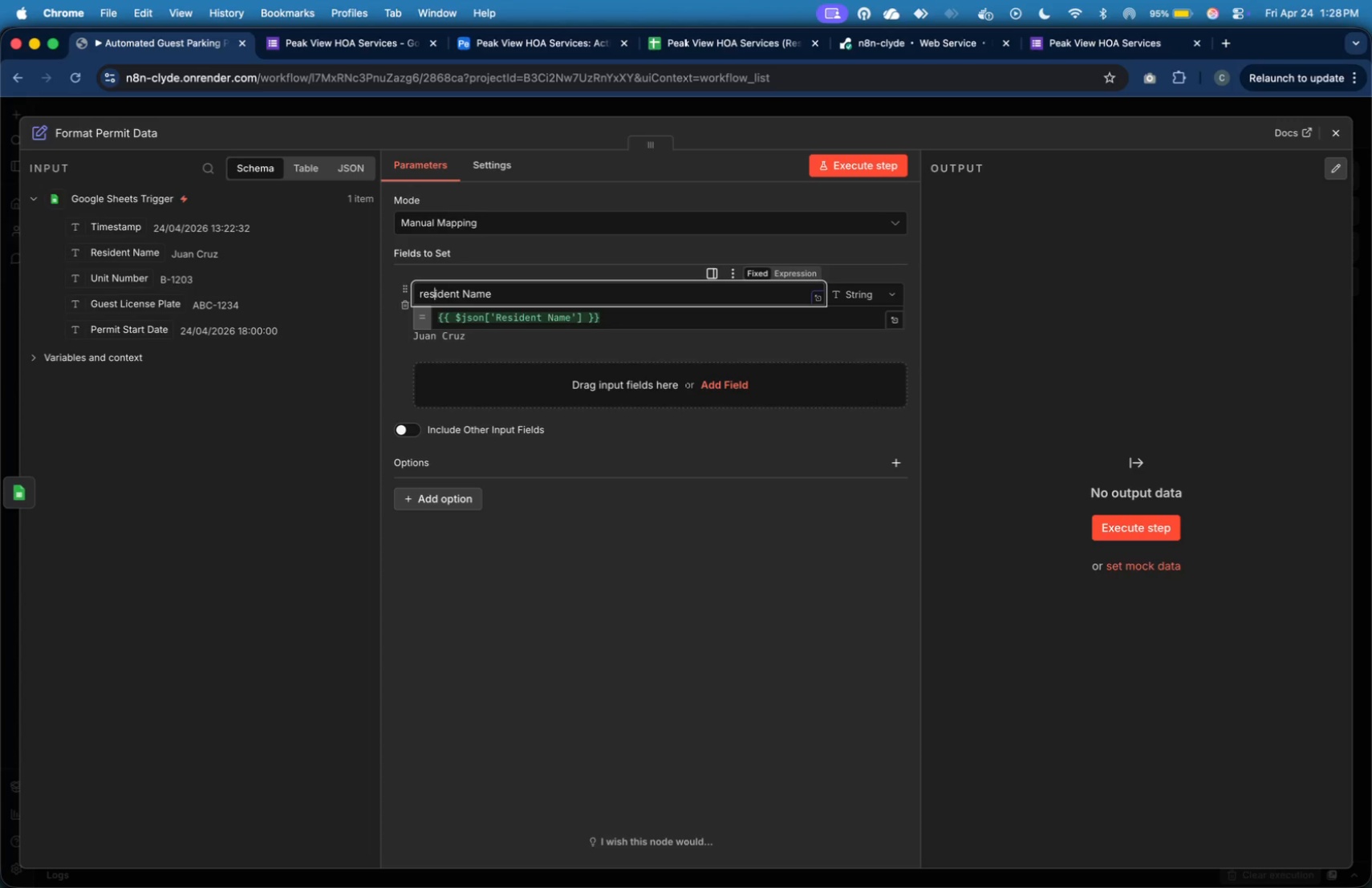 
key(ArrowRight)
 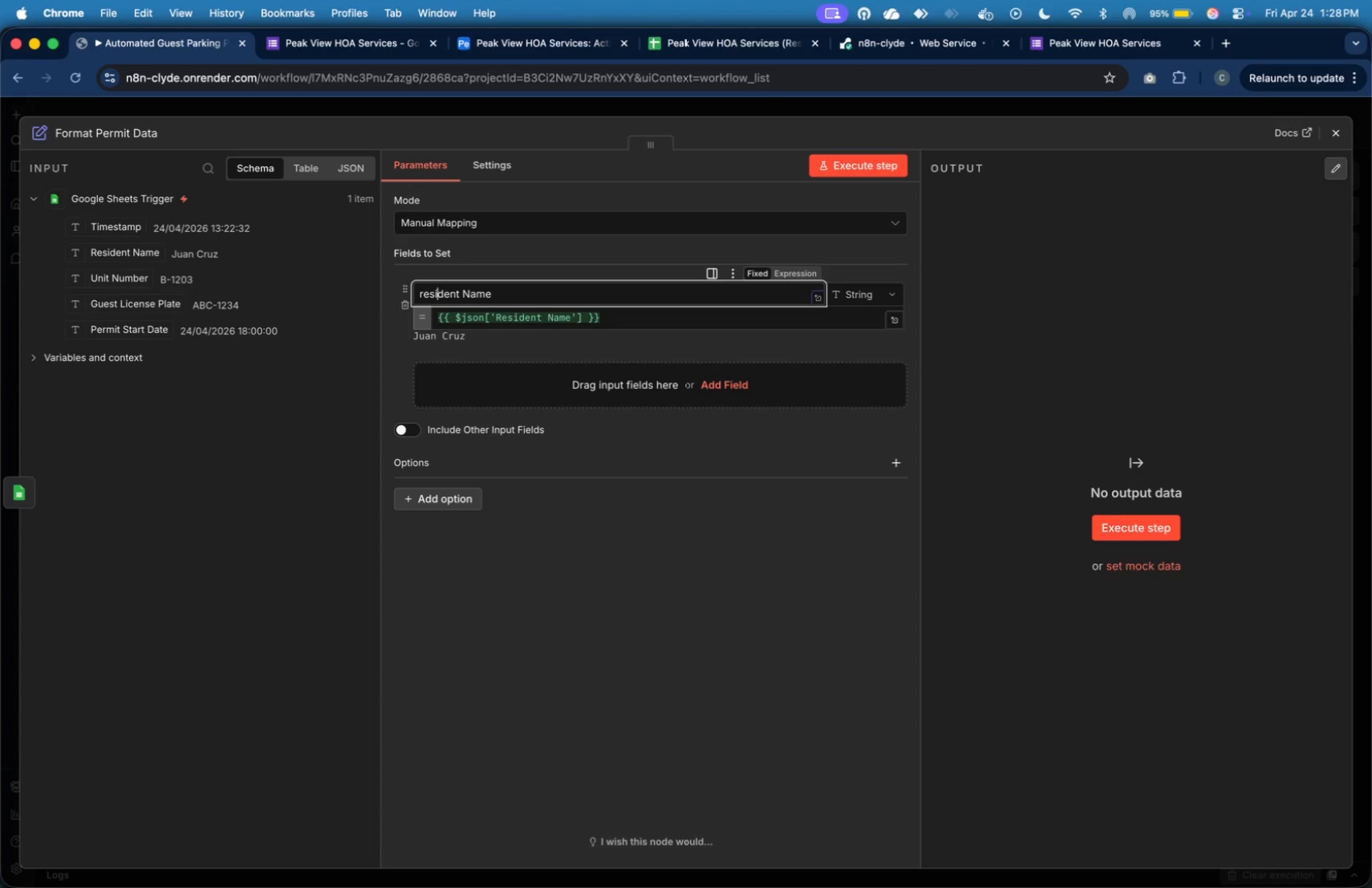 
key(ArrowRight)
 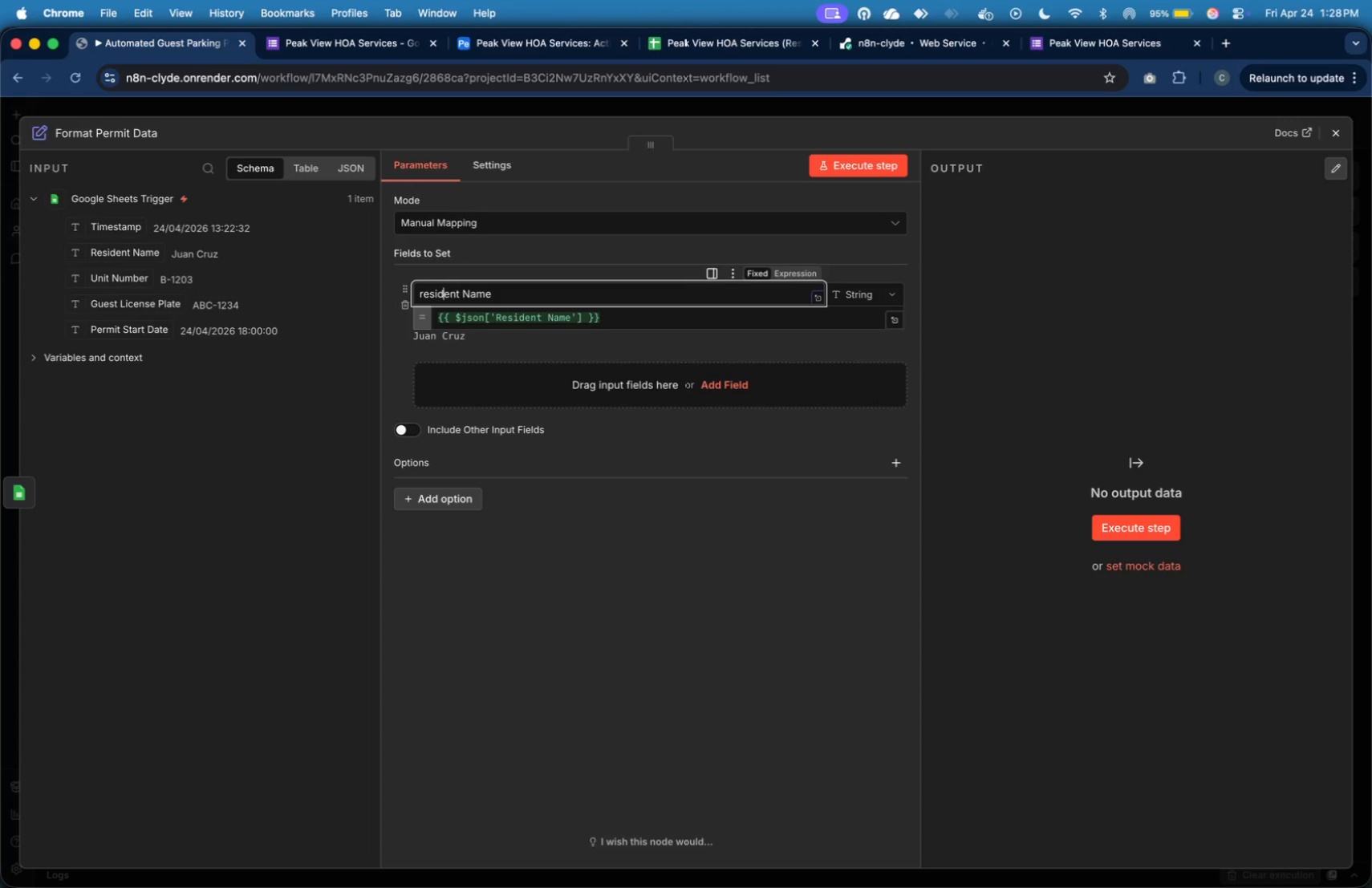 
key(ArrowRight)
 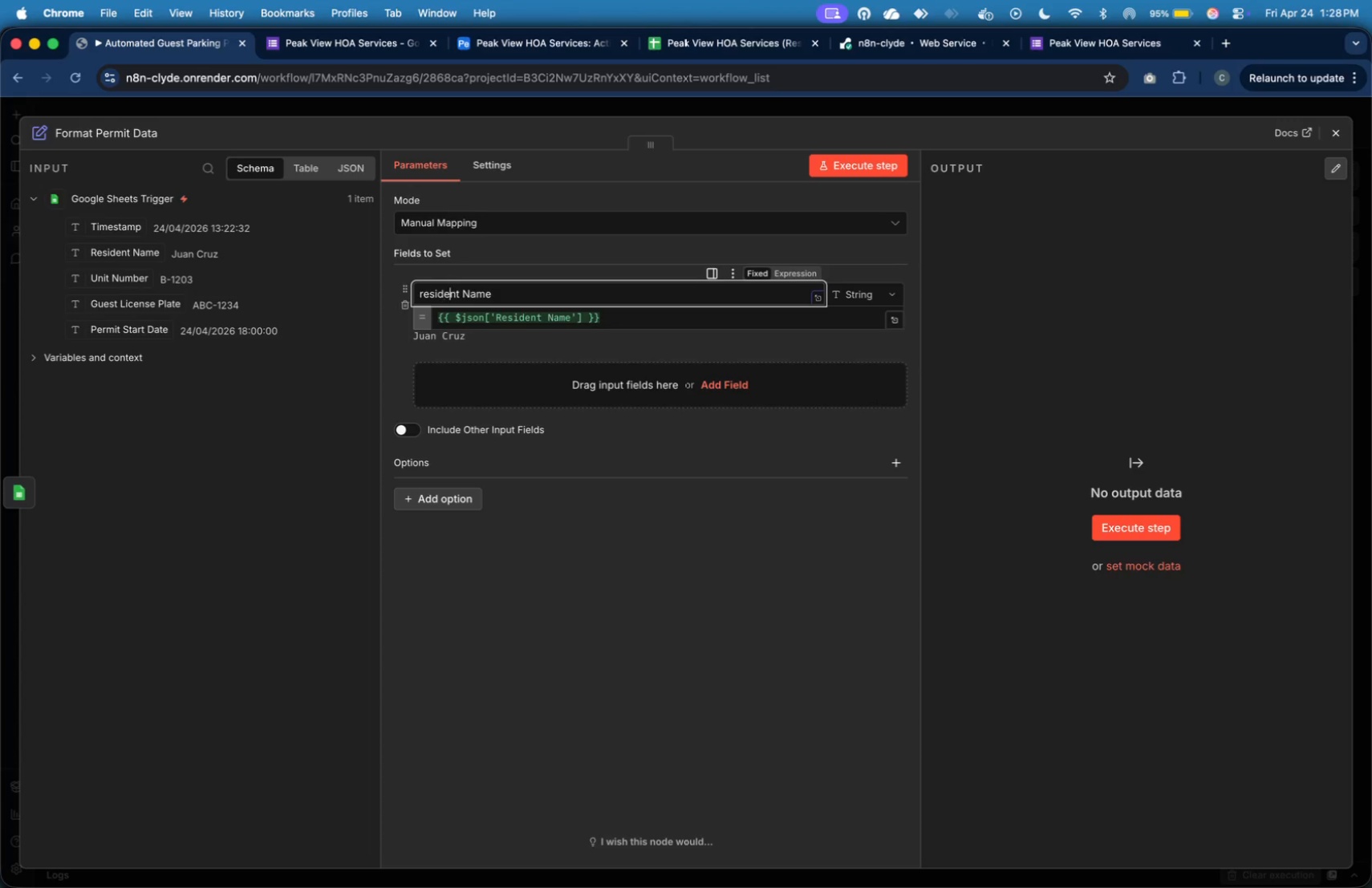 
key(ArrowRight)
 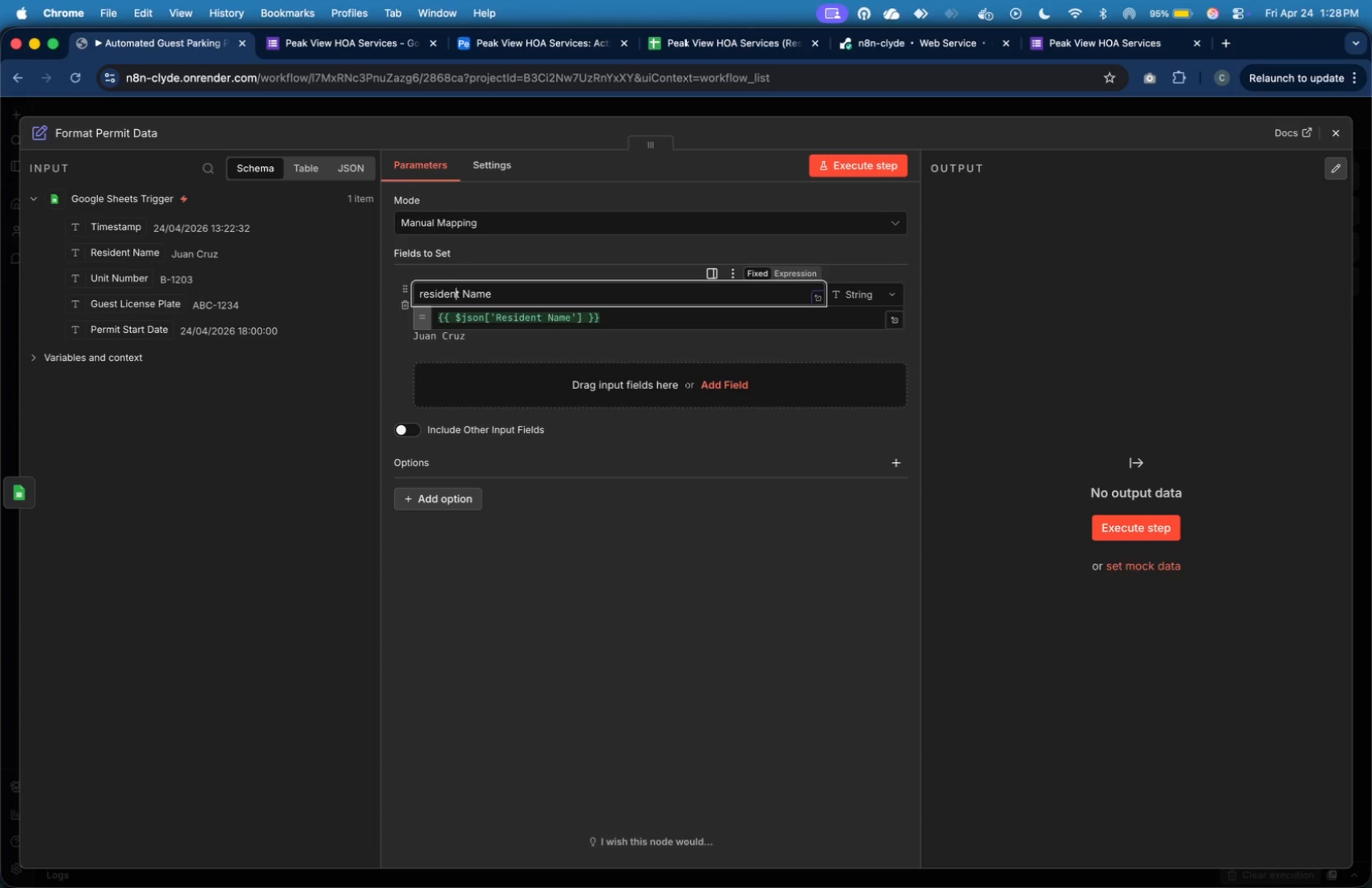 
key(ArrowRight)
 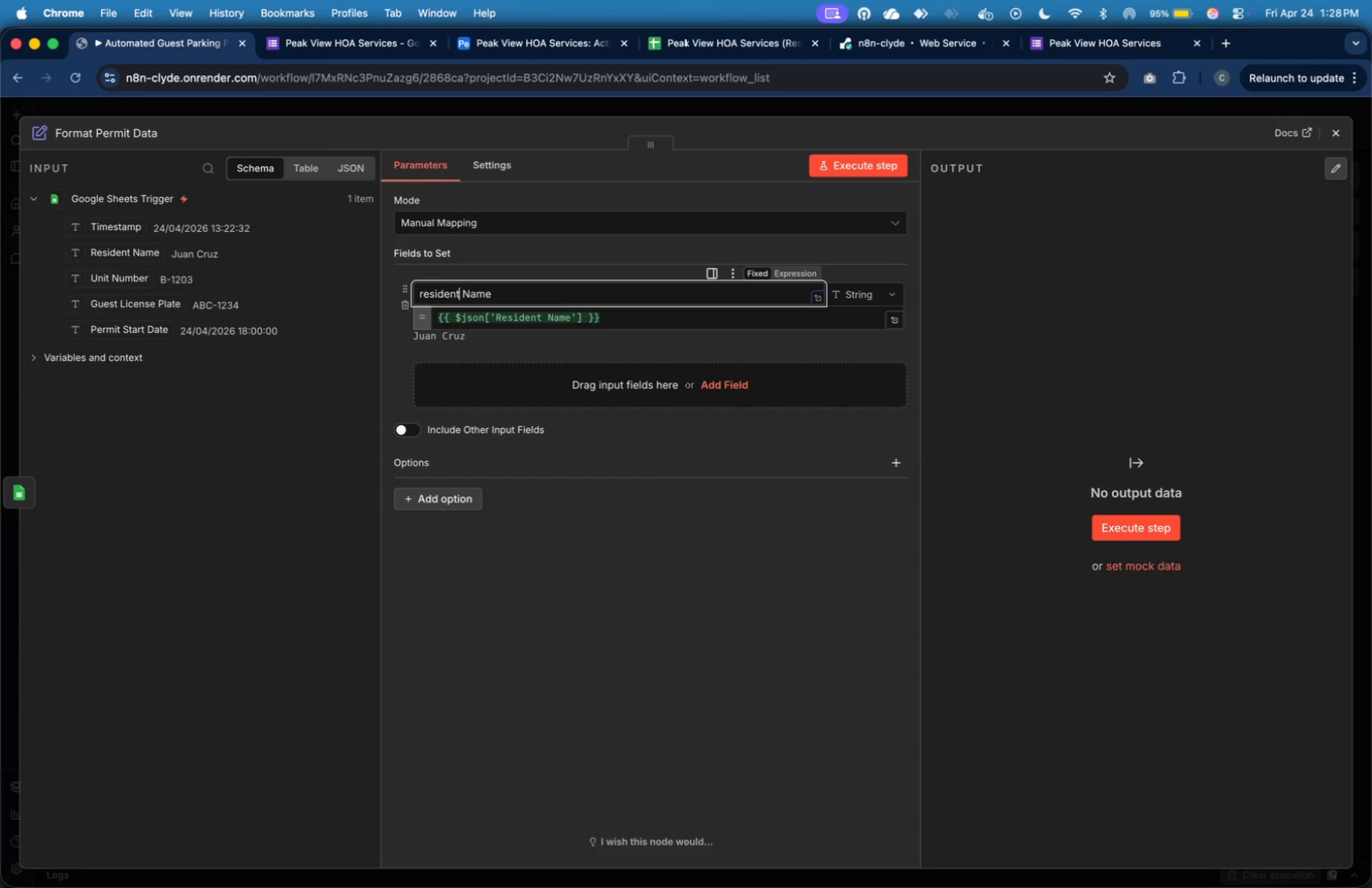 
key(ArrowRight)
 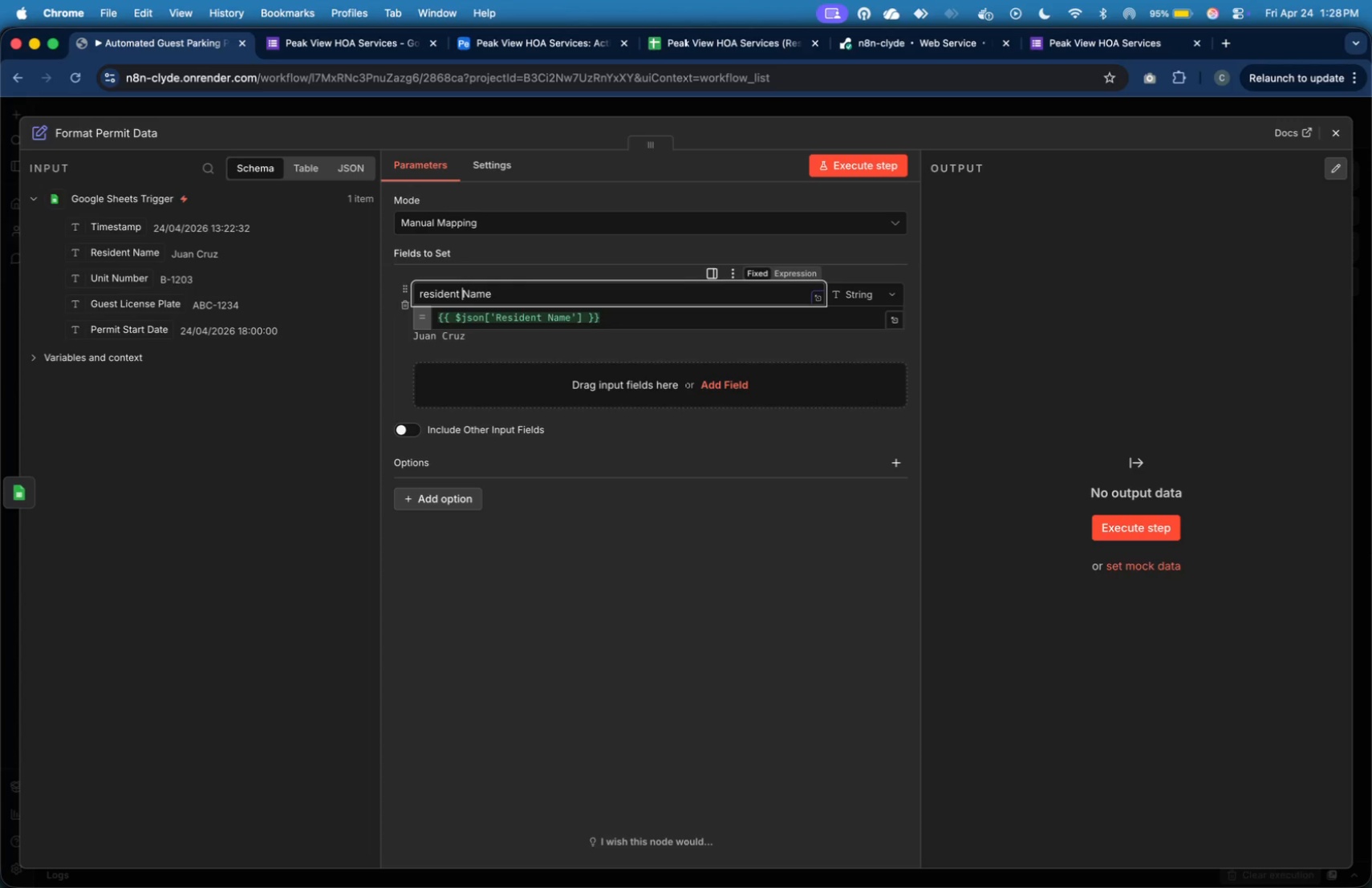 
key(ArrowRight)
 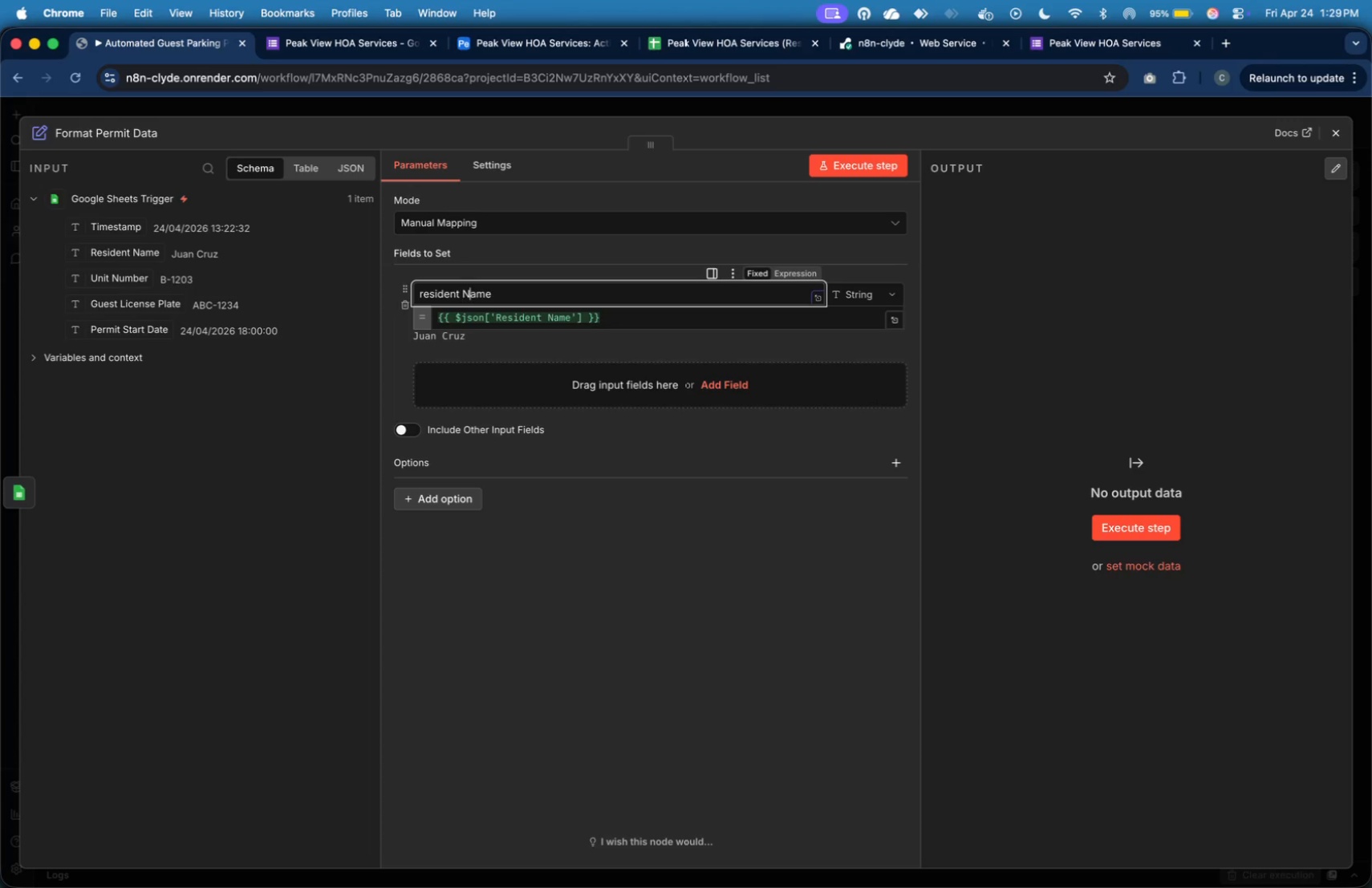 
key(ArrowRight)
 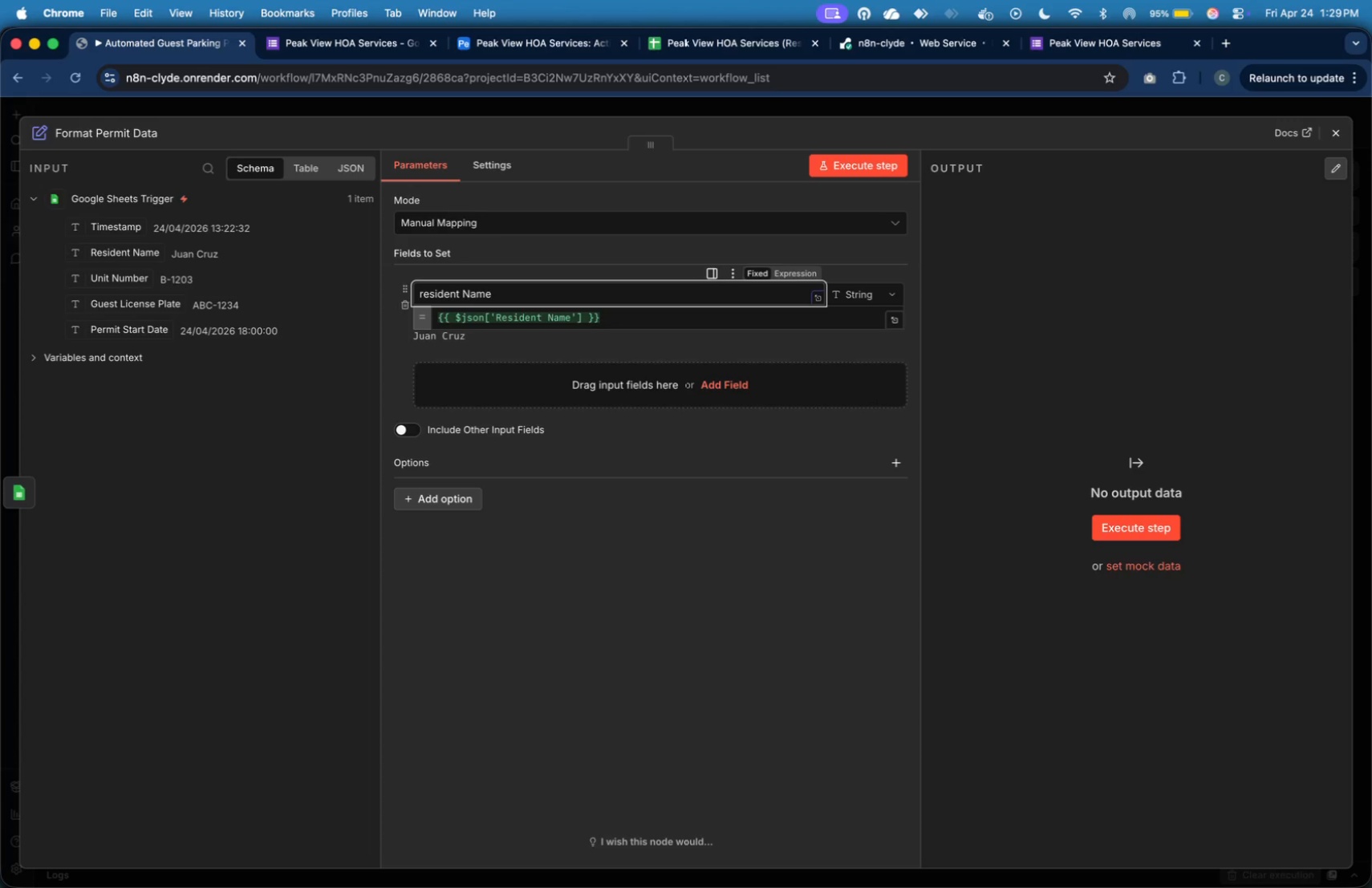 
key(Backspace)
 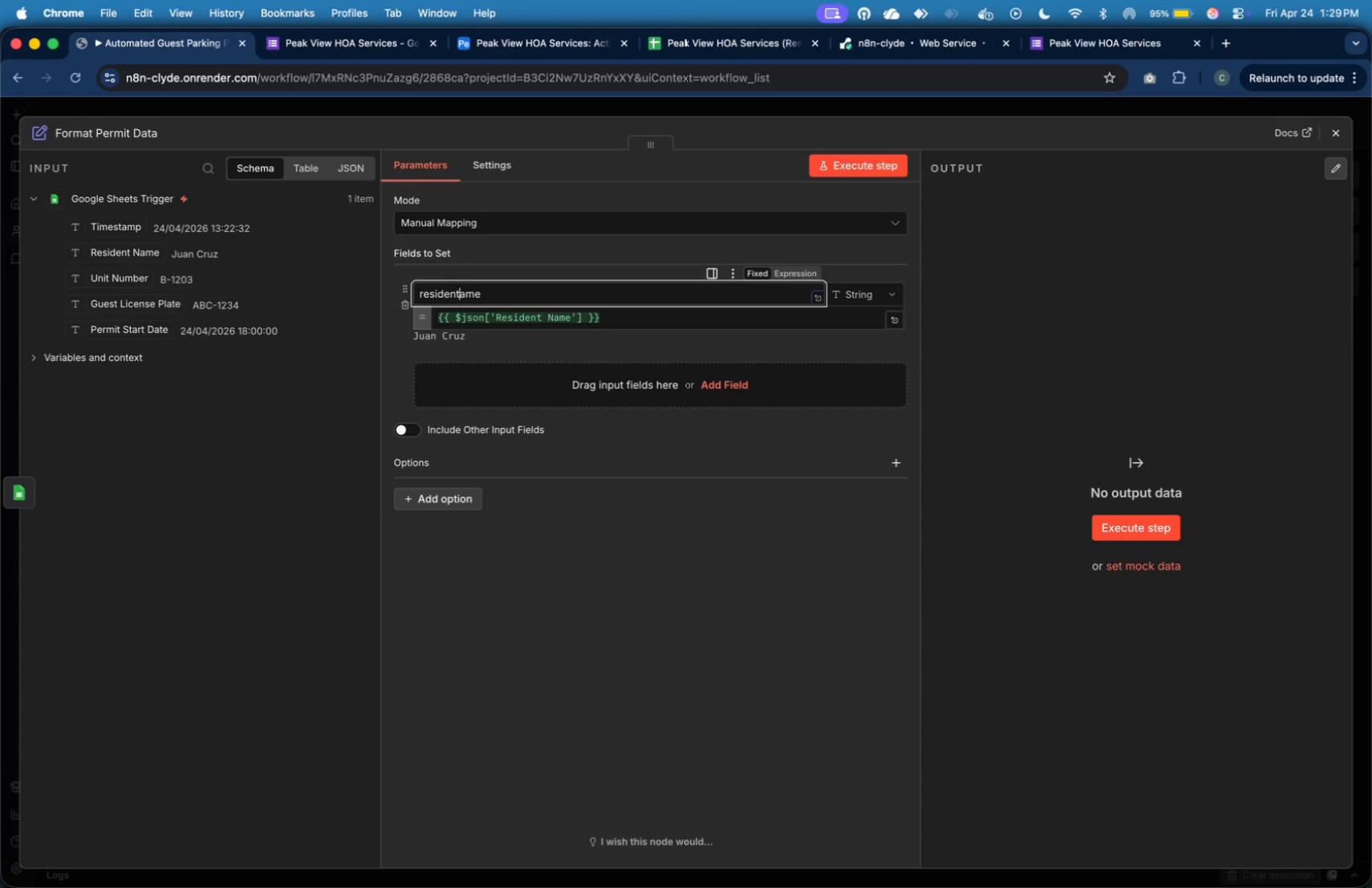 
key(Backspace)
 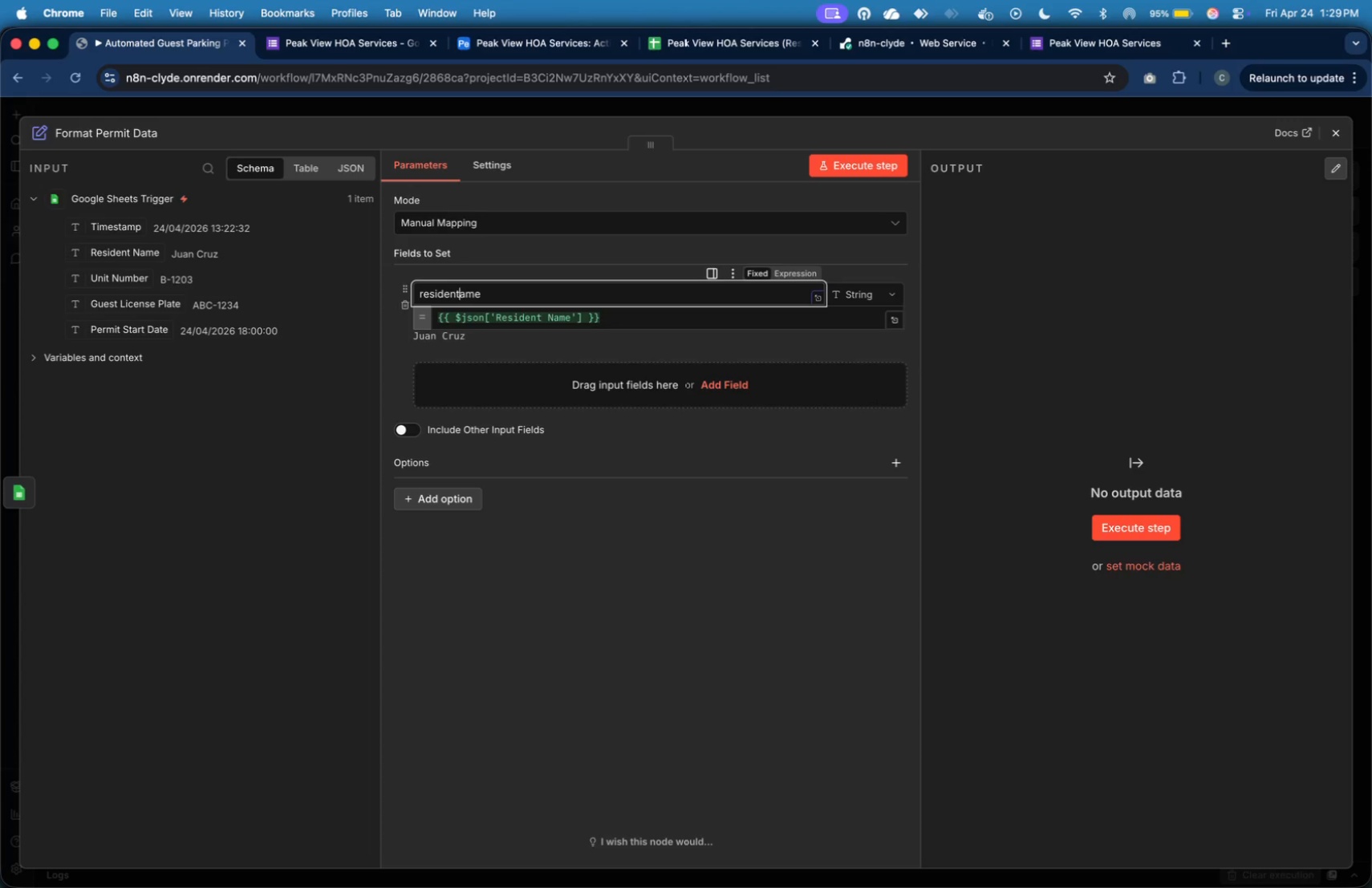 
key(Shift+Minus)
 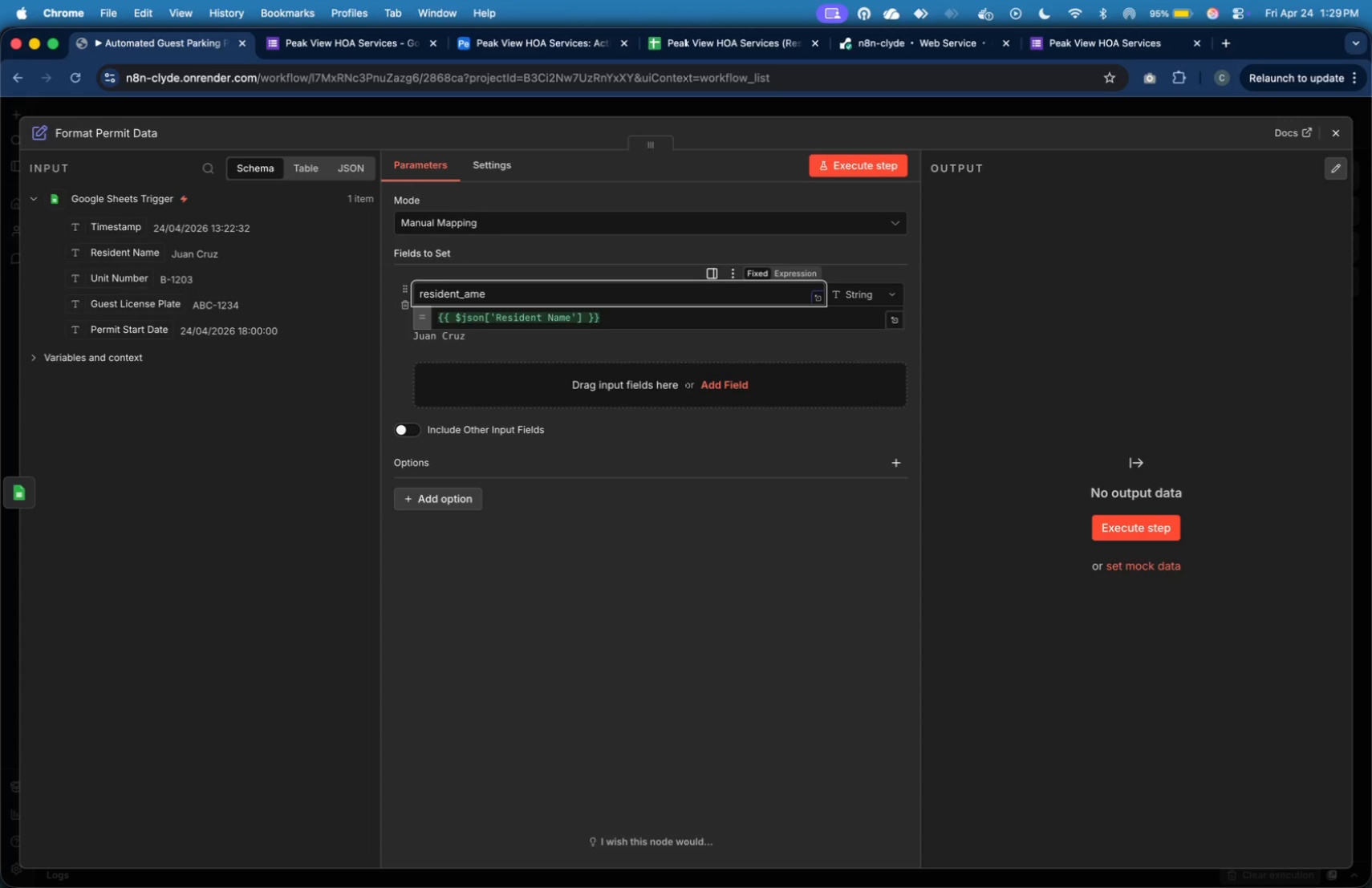 
key(N)
 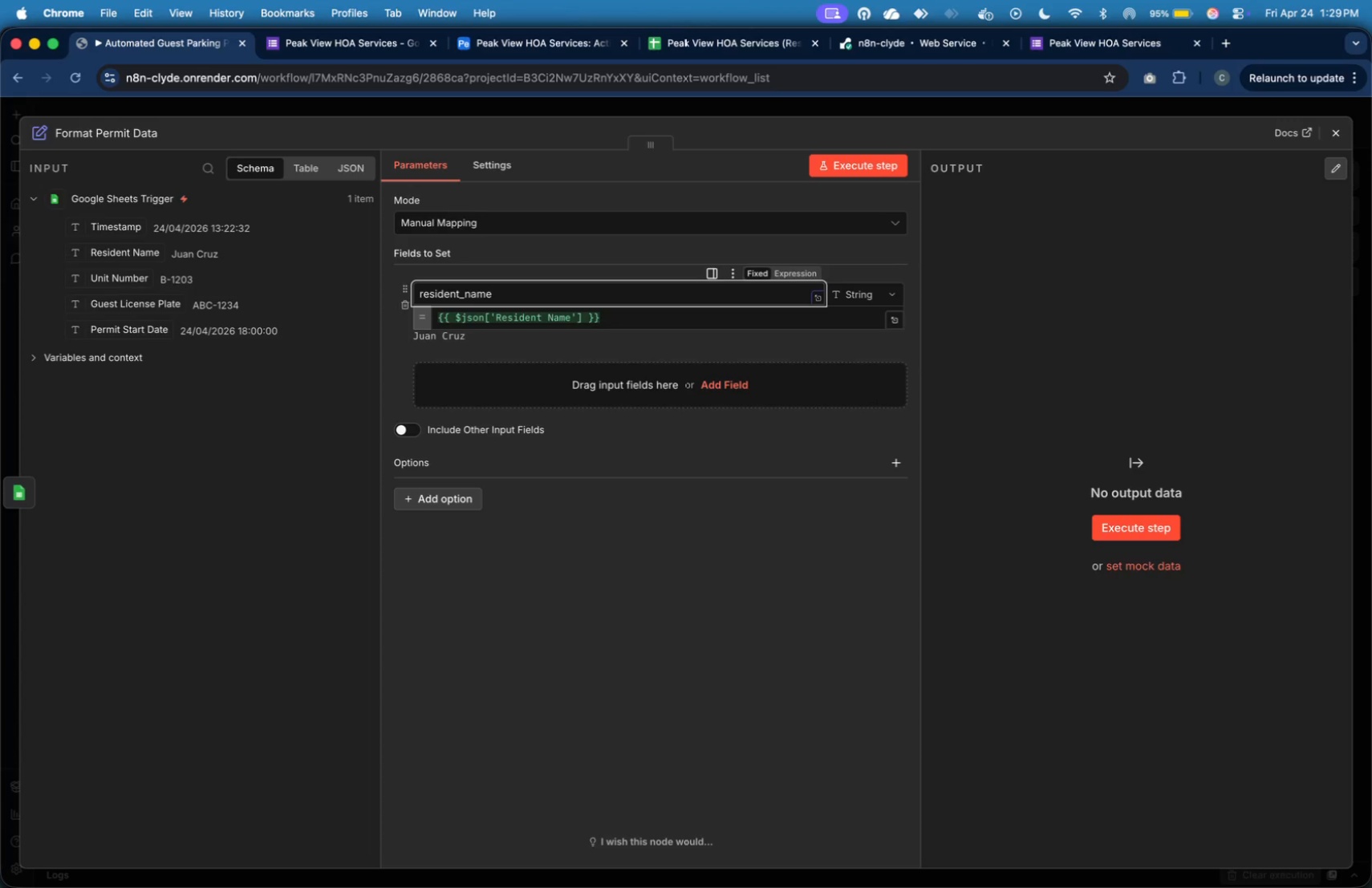 
key(Enter)
 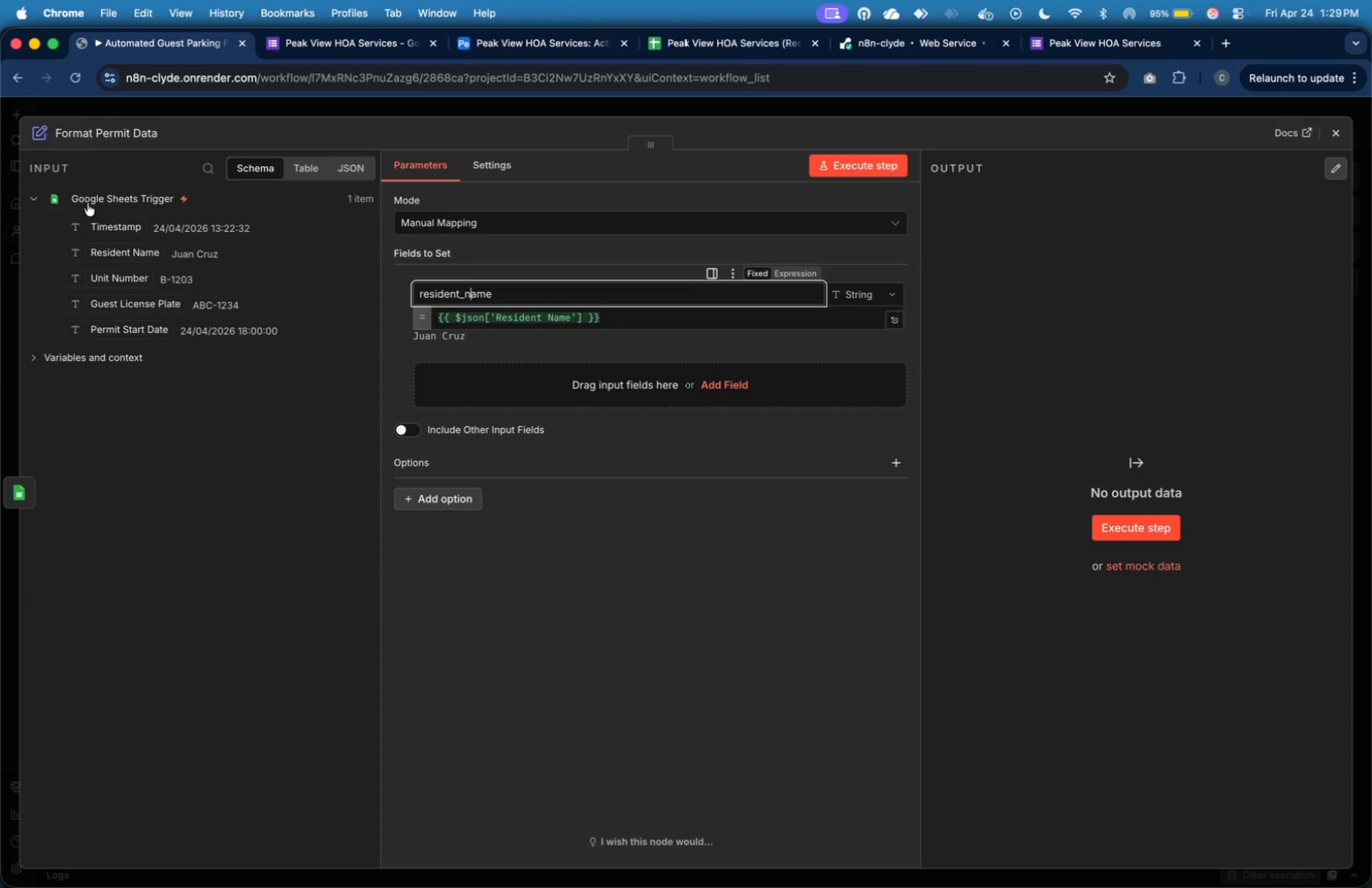 
left_click_drag(start_coordinate=[118, 273], to_coordinate=[436, 398])
 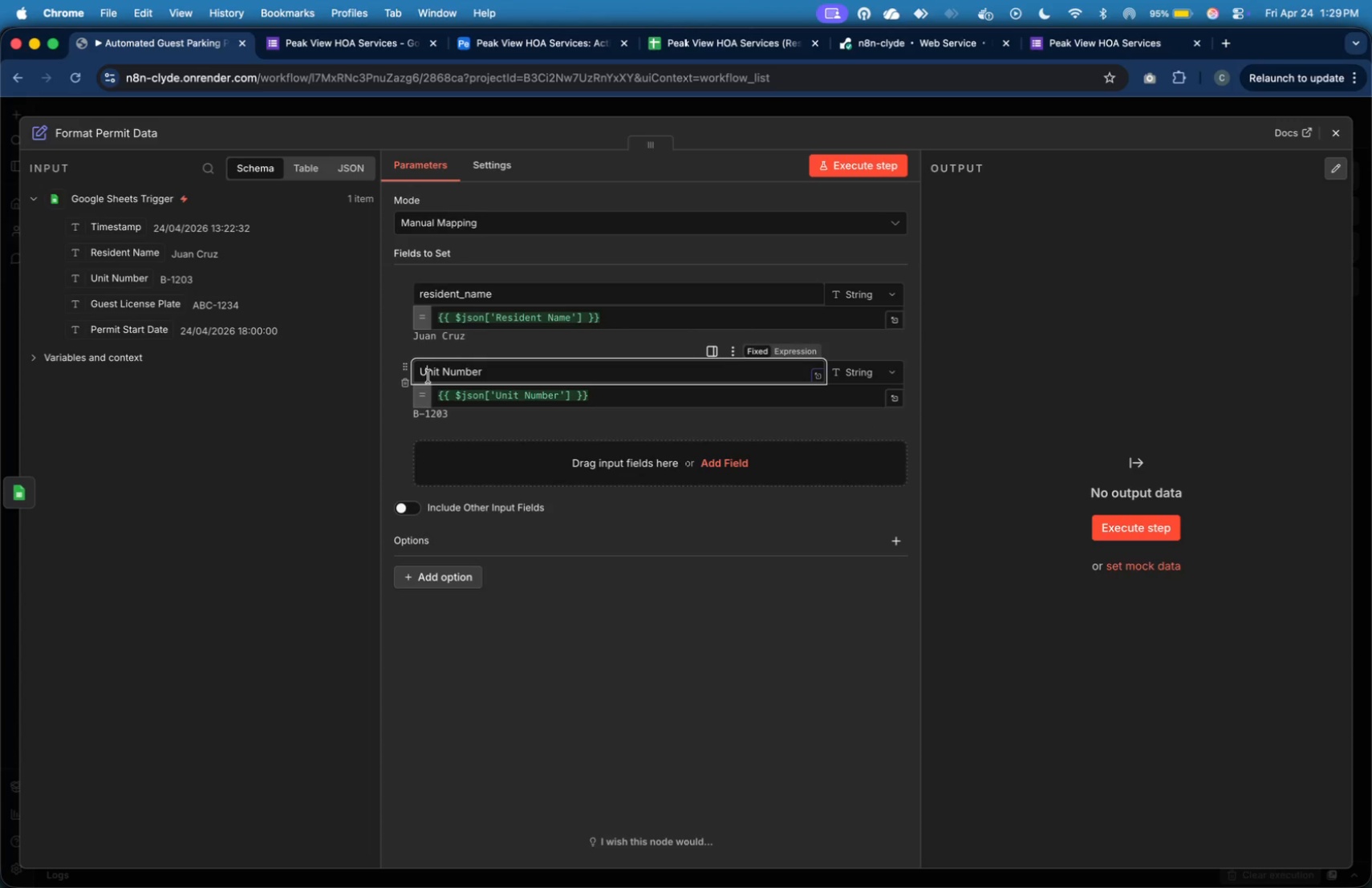 
key(Backspace)
 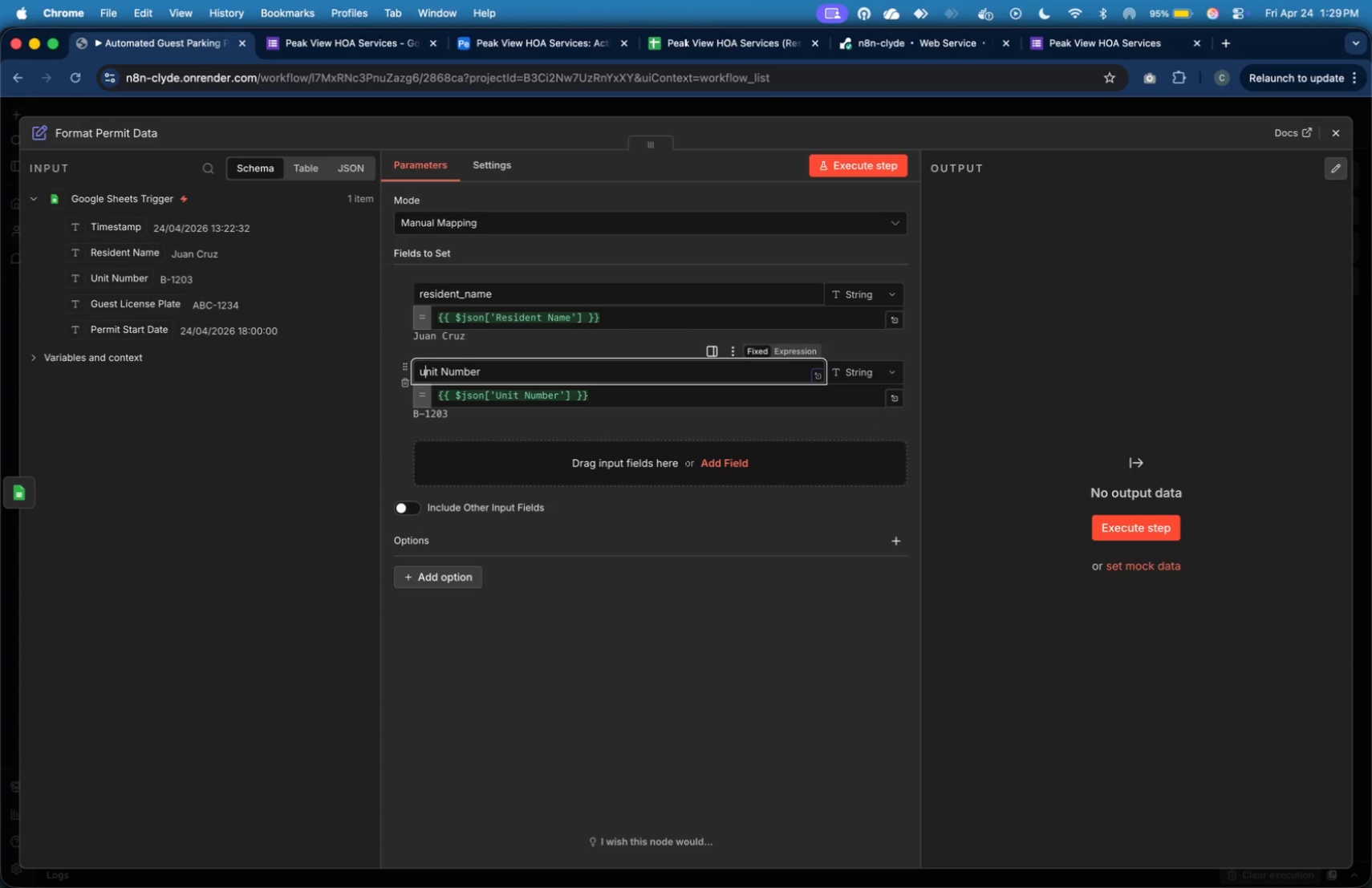 
key(U)
 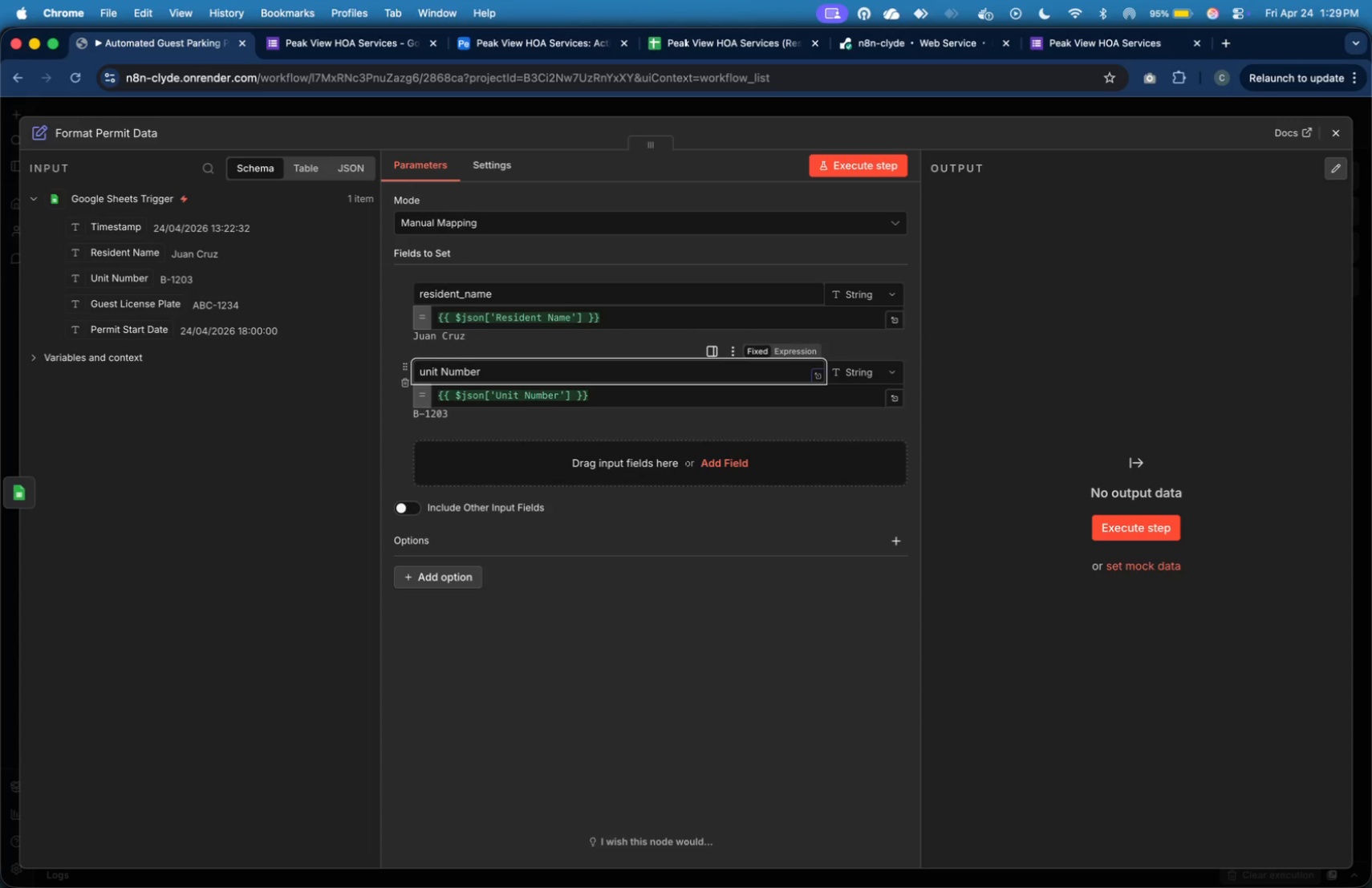 
key(ArrowRight)
 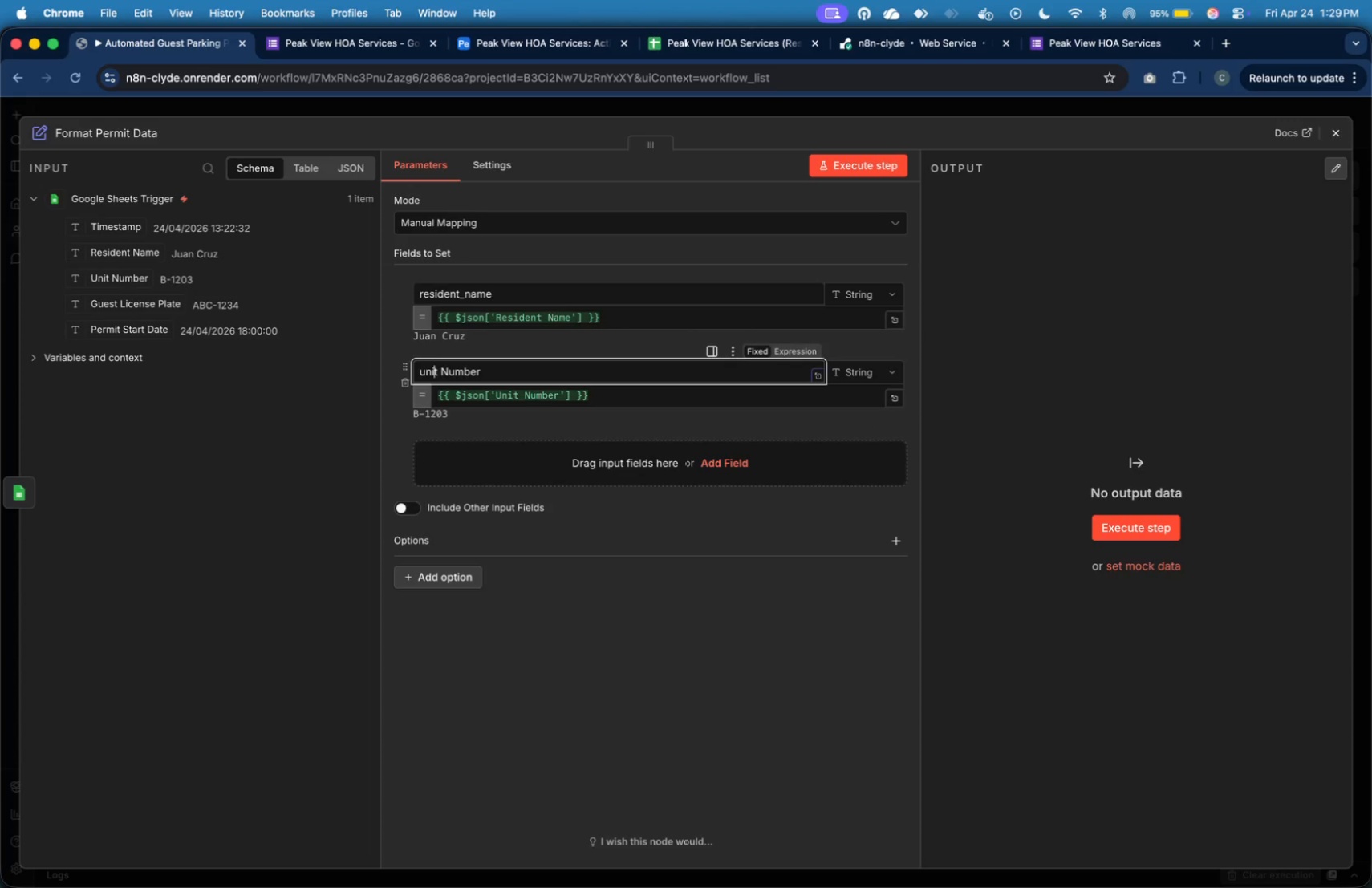 
key(ArrowRight)
 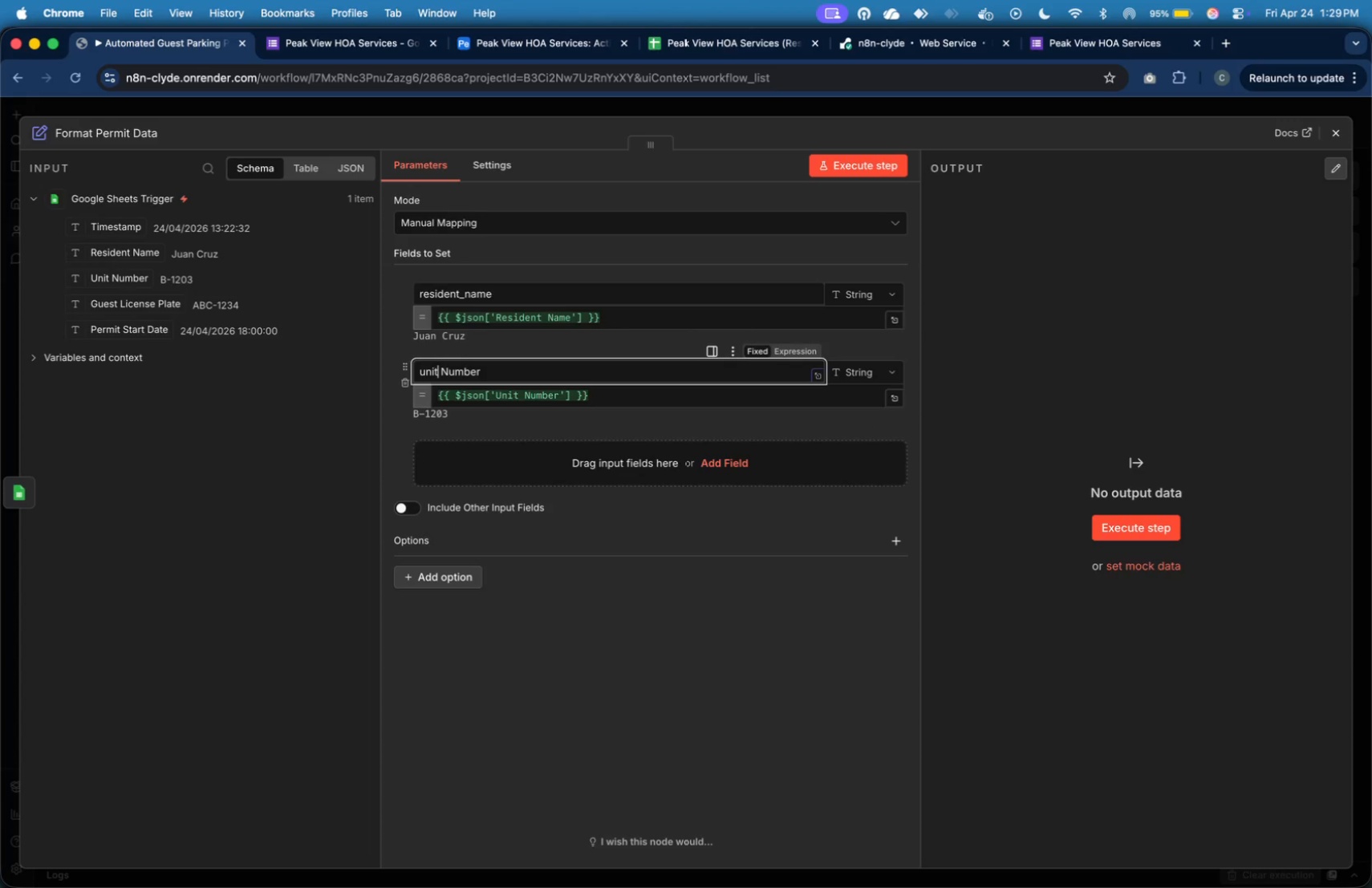 
key(ArrowRight)
 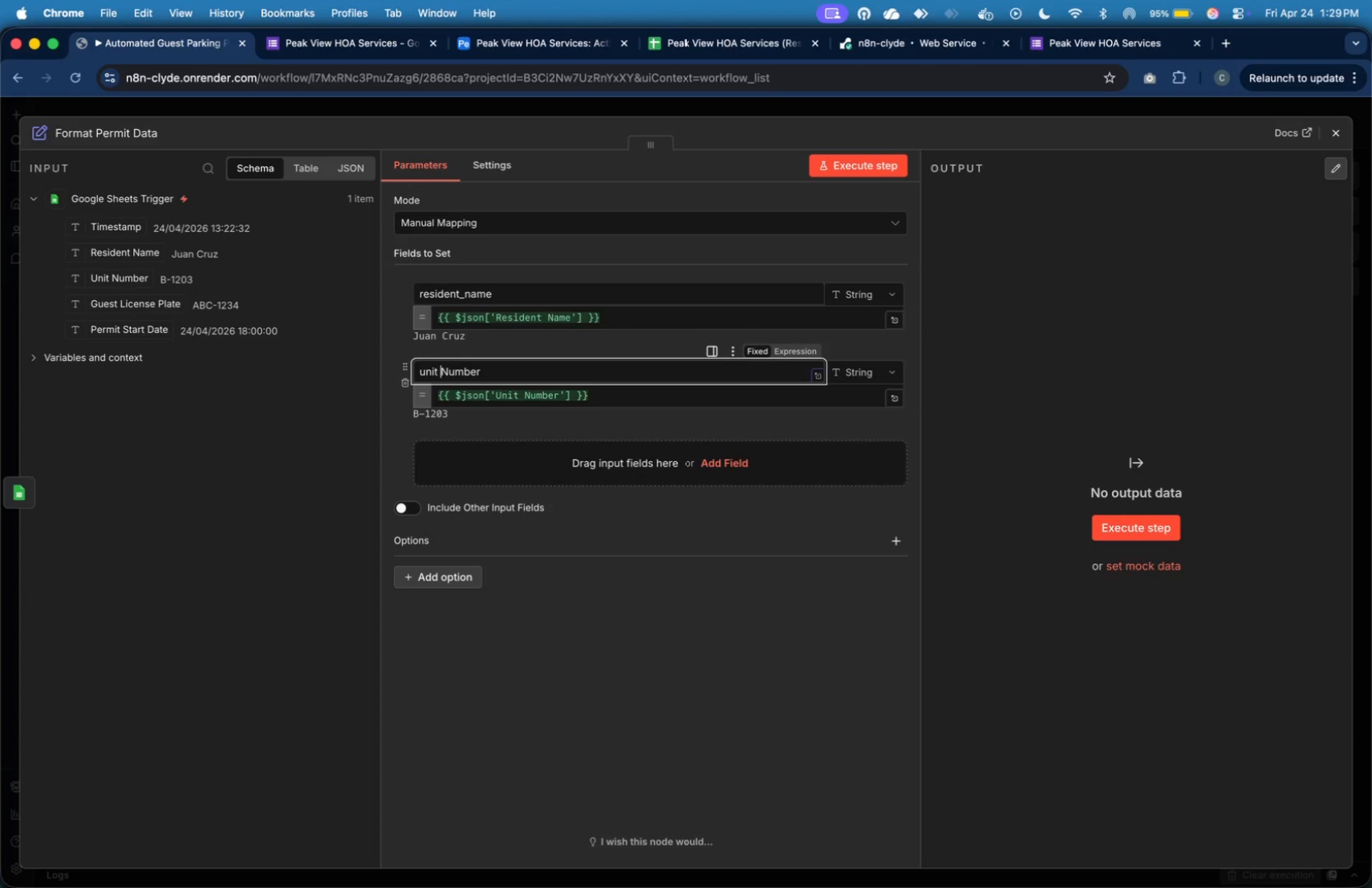 
key(ArrowRight)
 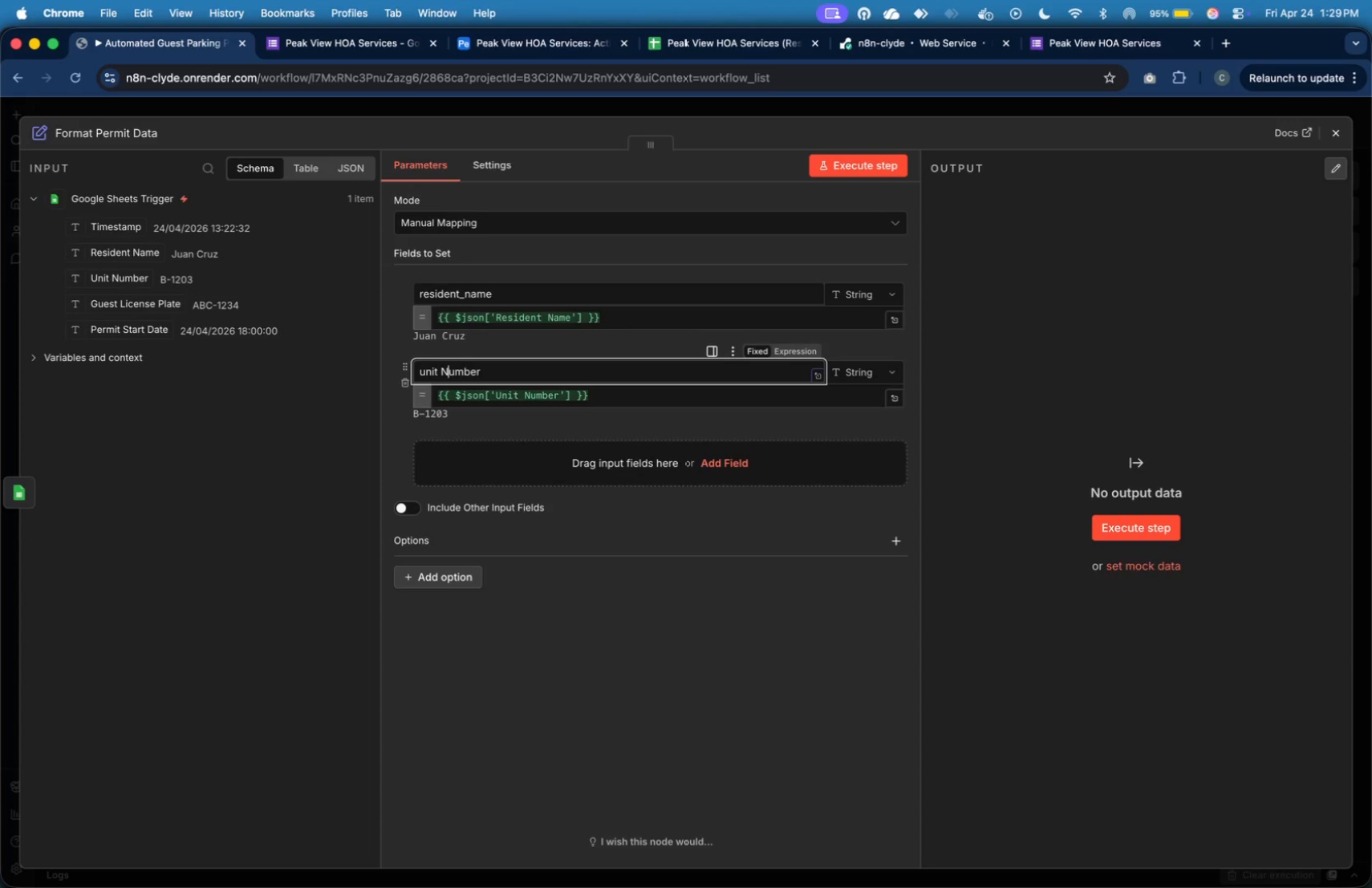 
key(ArrowRight)
 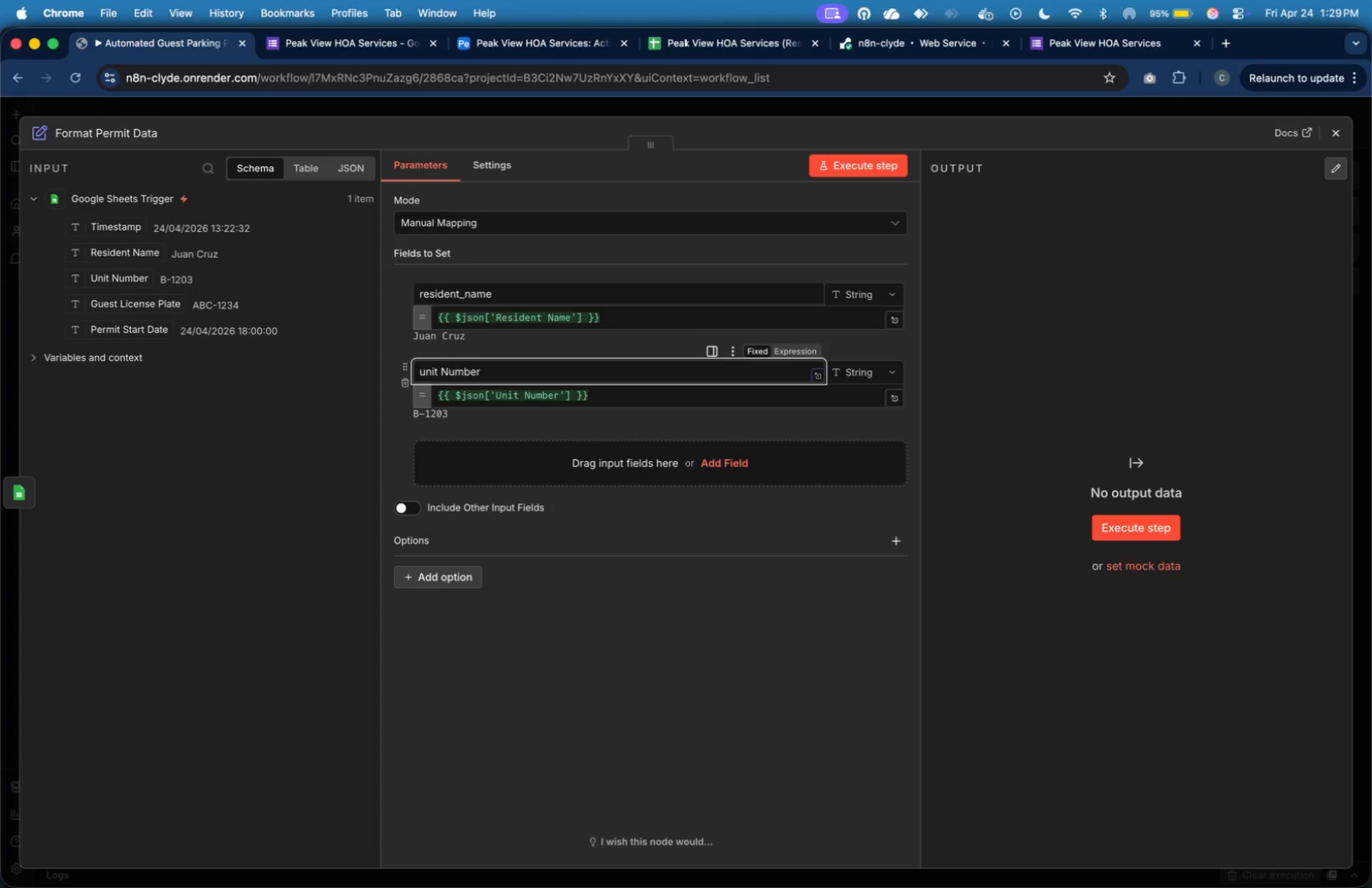 
key(Backspace)
 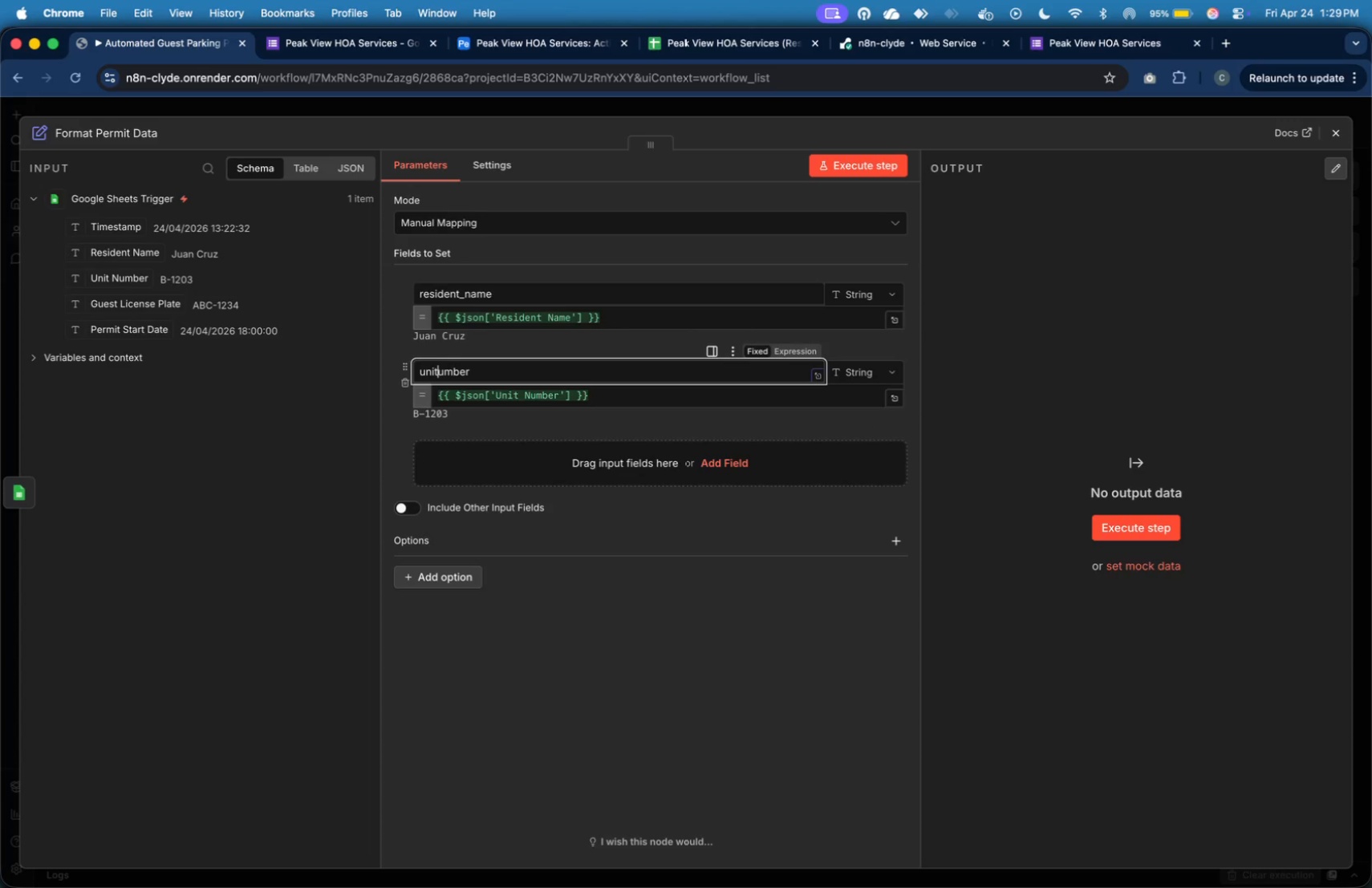 
key(Backspace)
 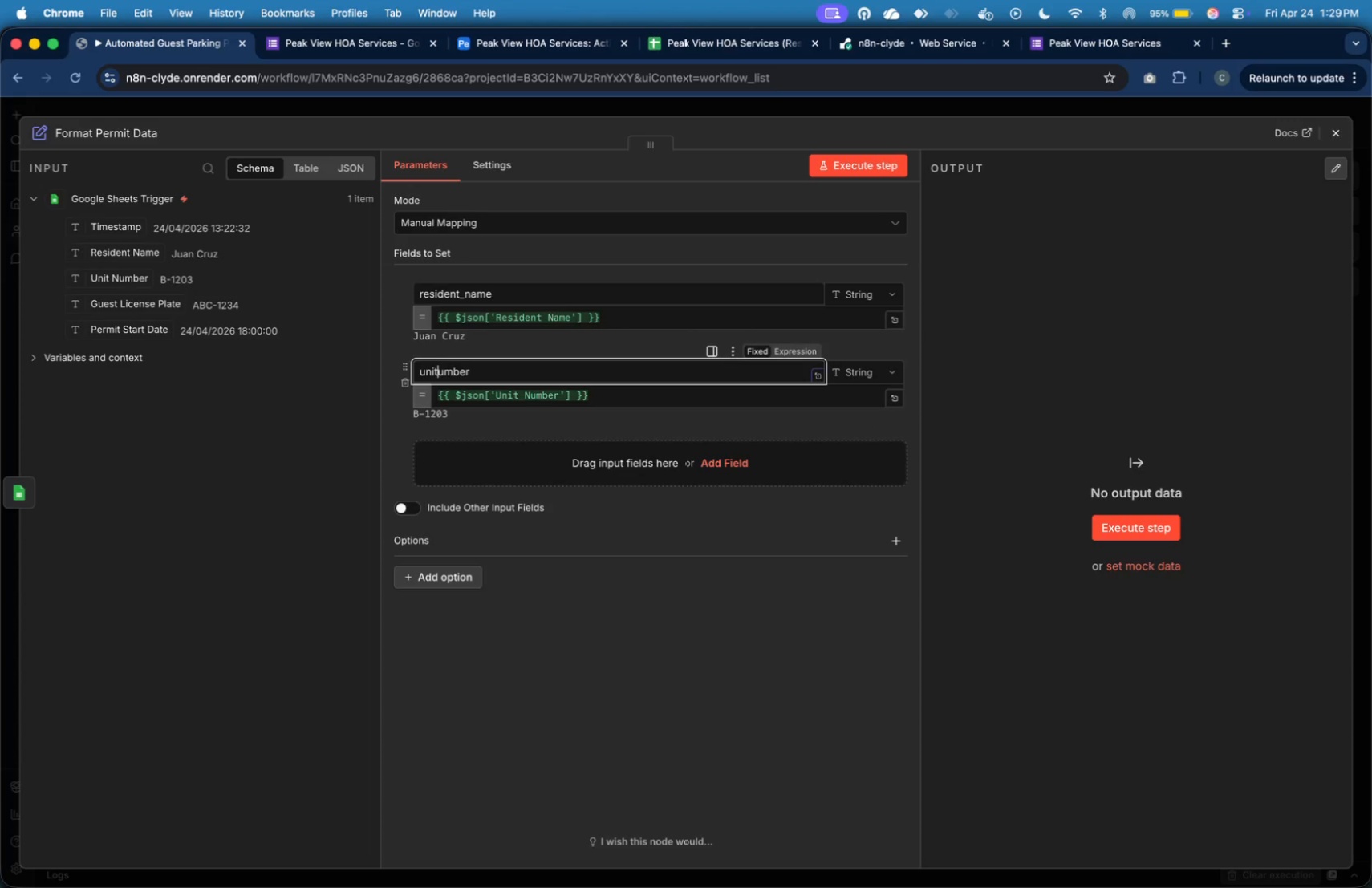 
key(Shift+Minus)
 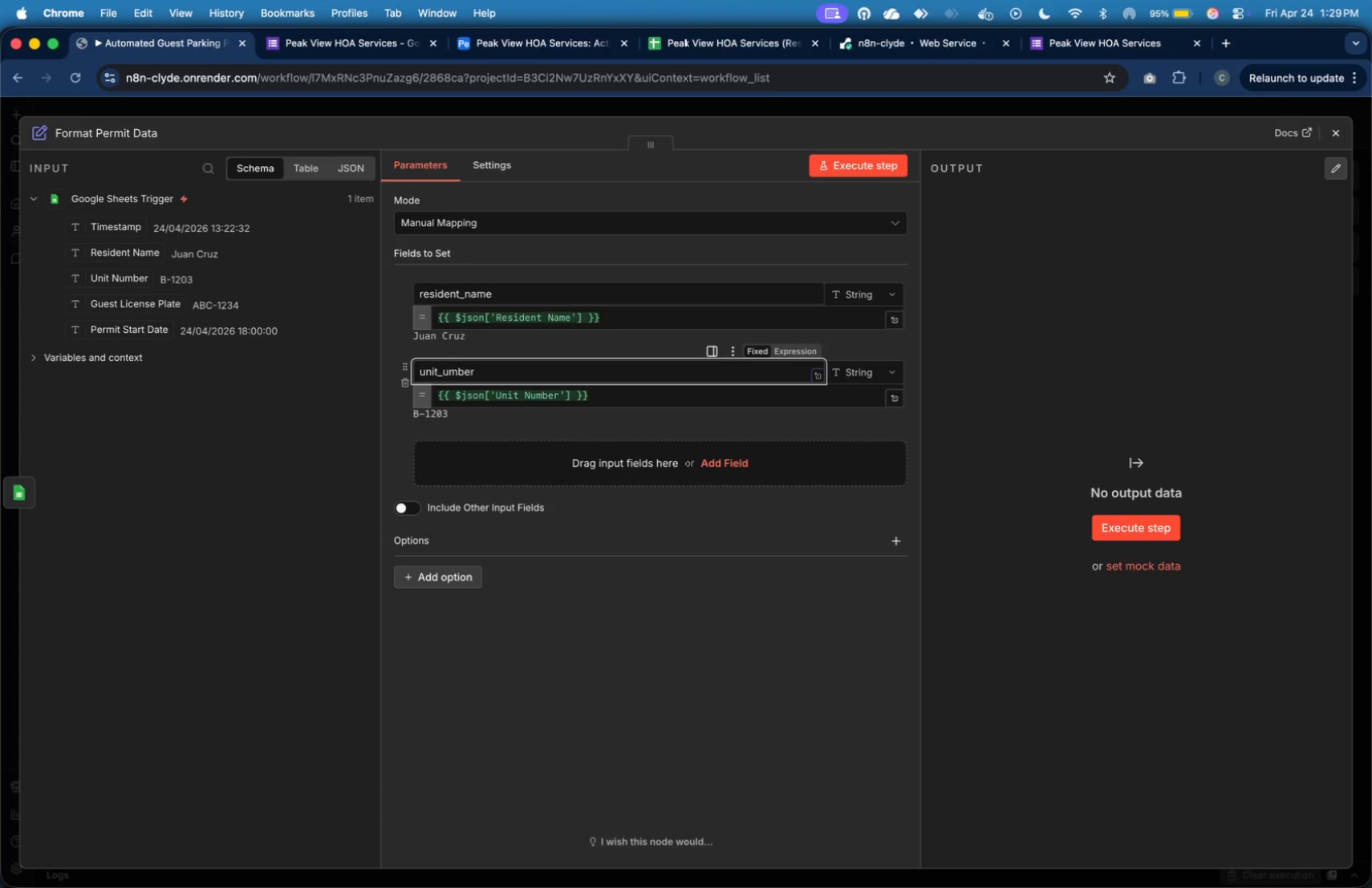 
key(N)
 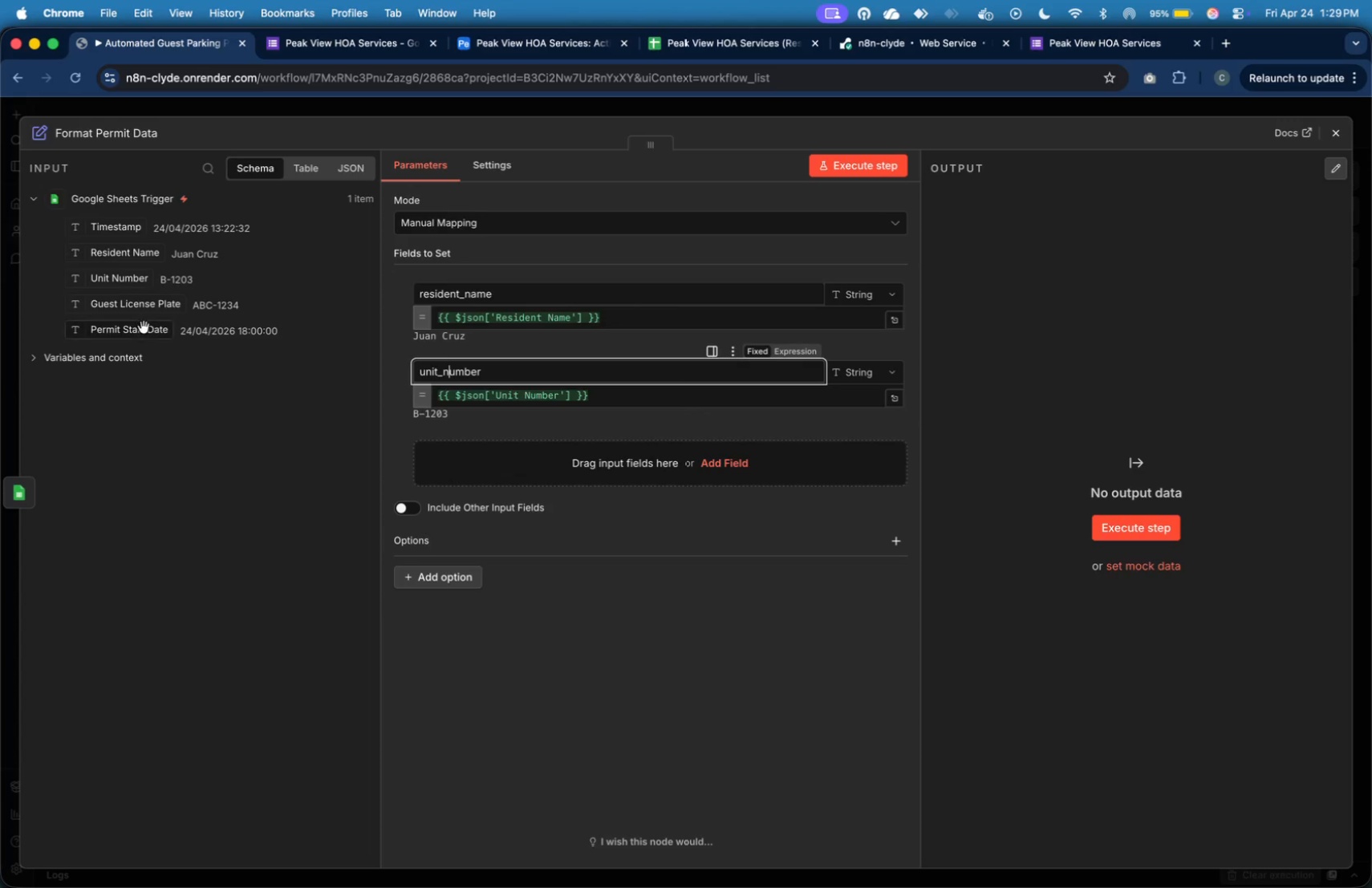 
left_click_drag(start_coordinate=[153, 310], to_coordinate=[446, 464])
 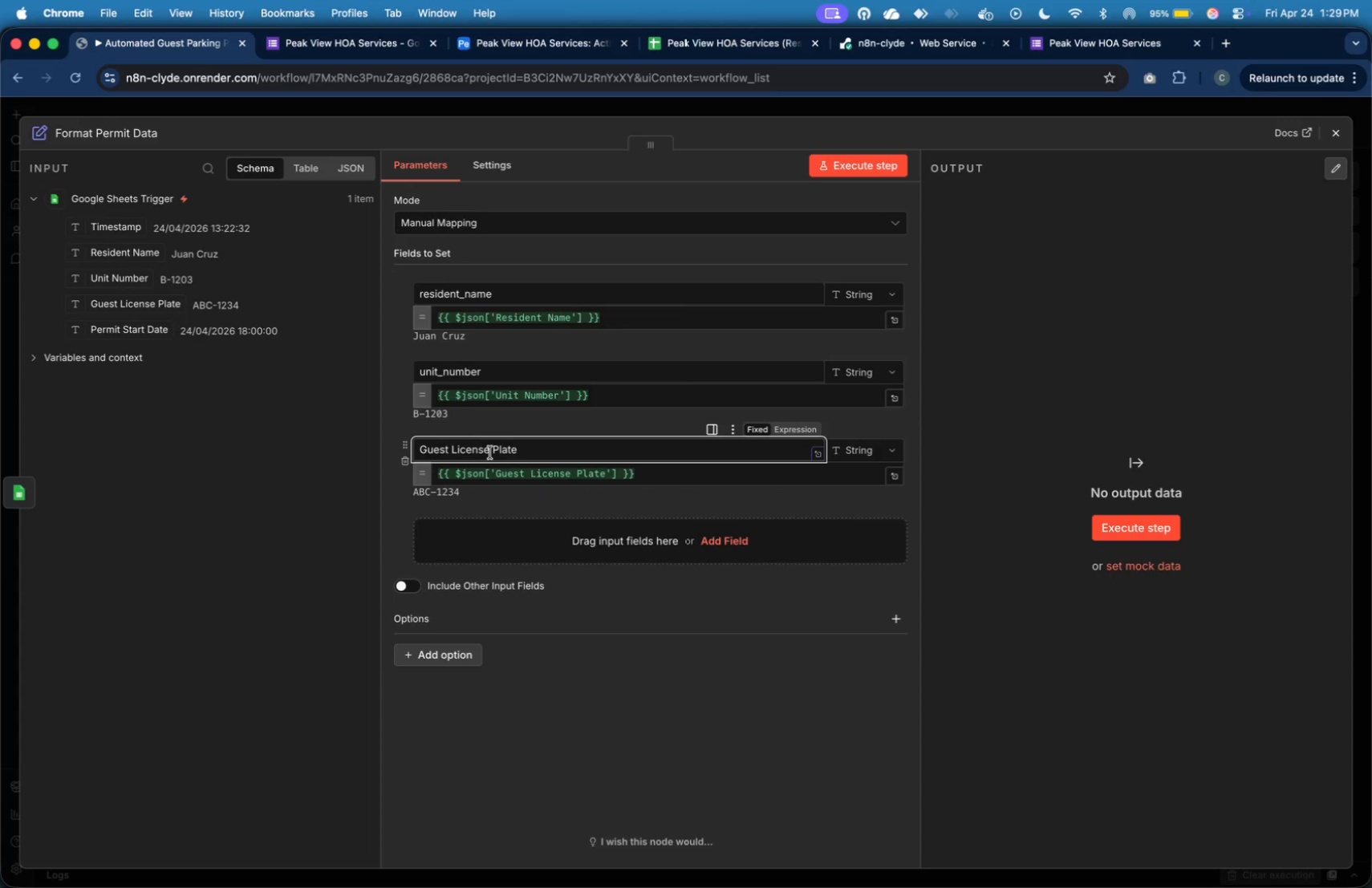 
wait(8.25)
 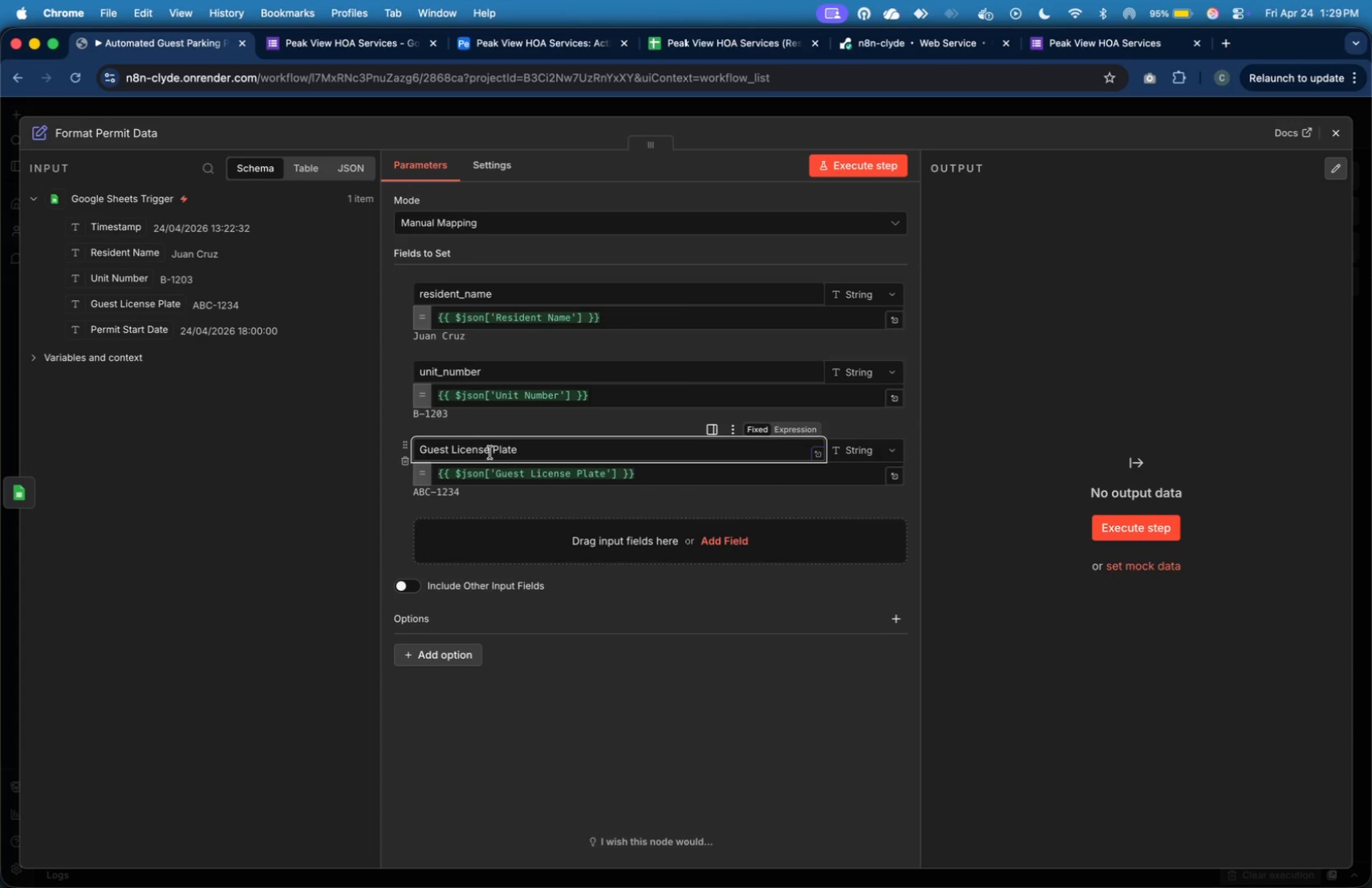 
key(ArrowRight)
 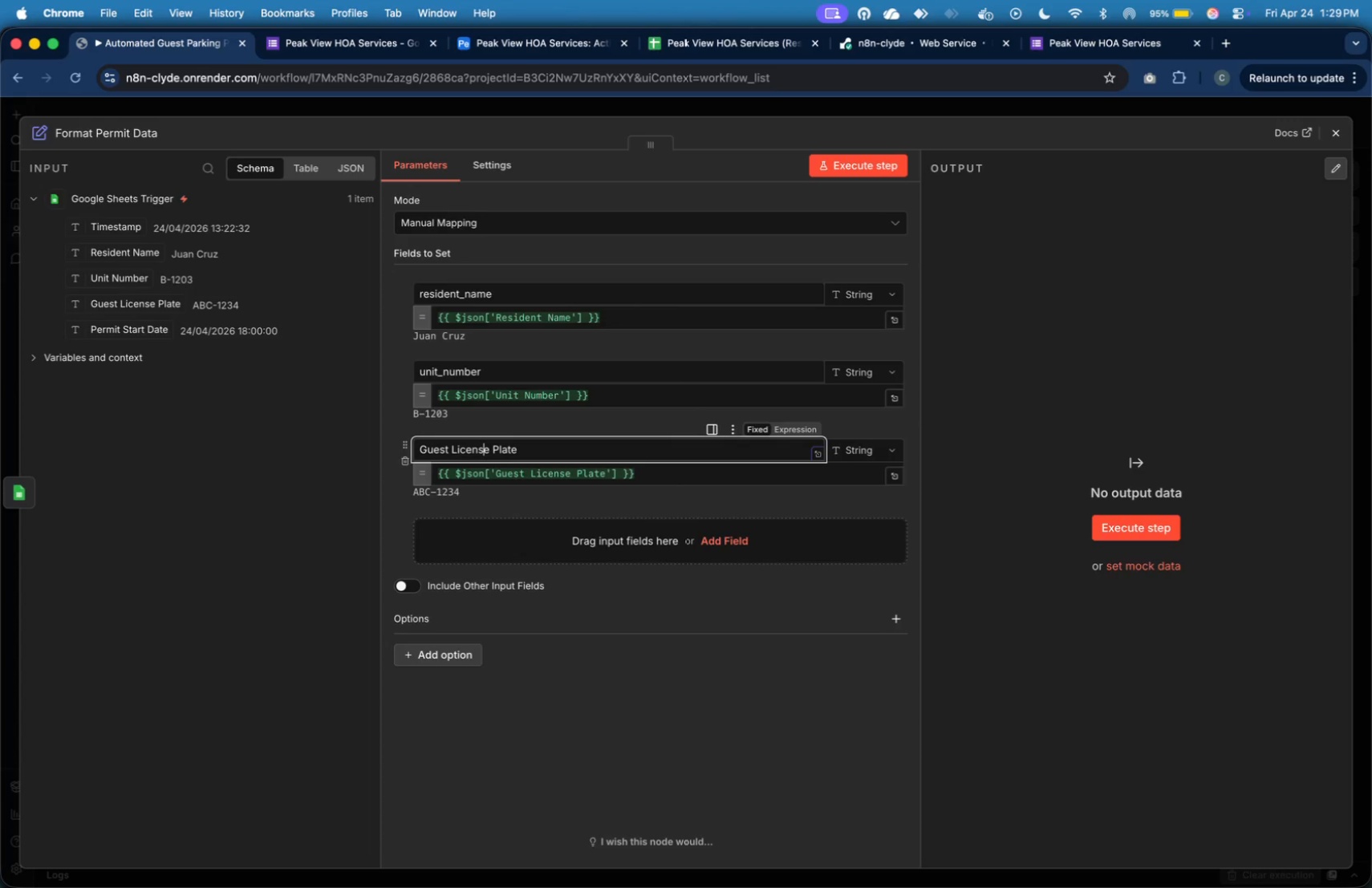 
key(ArrowRight)
 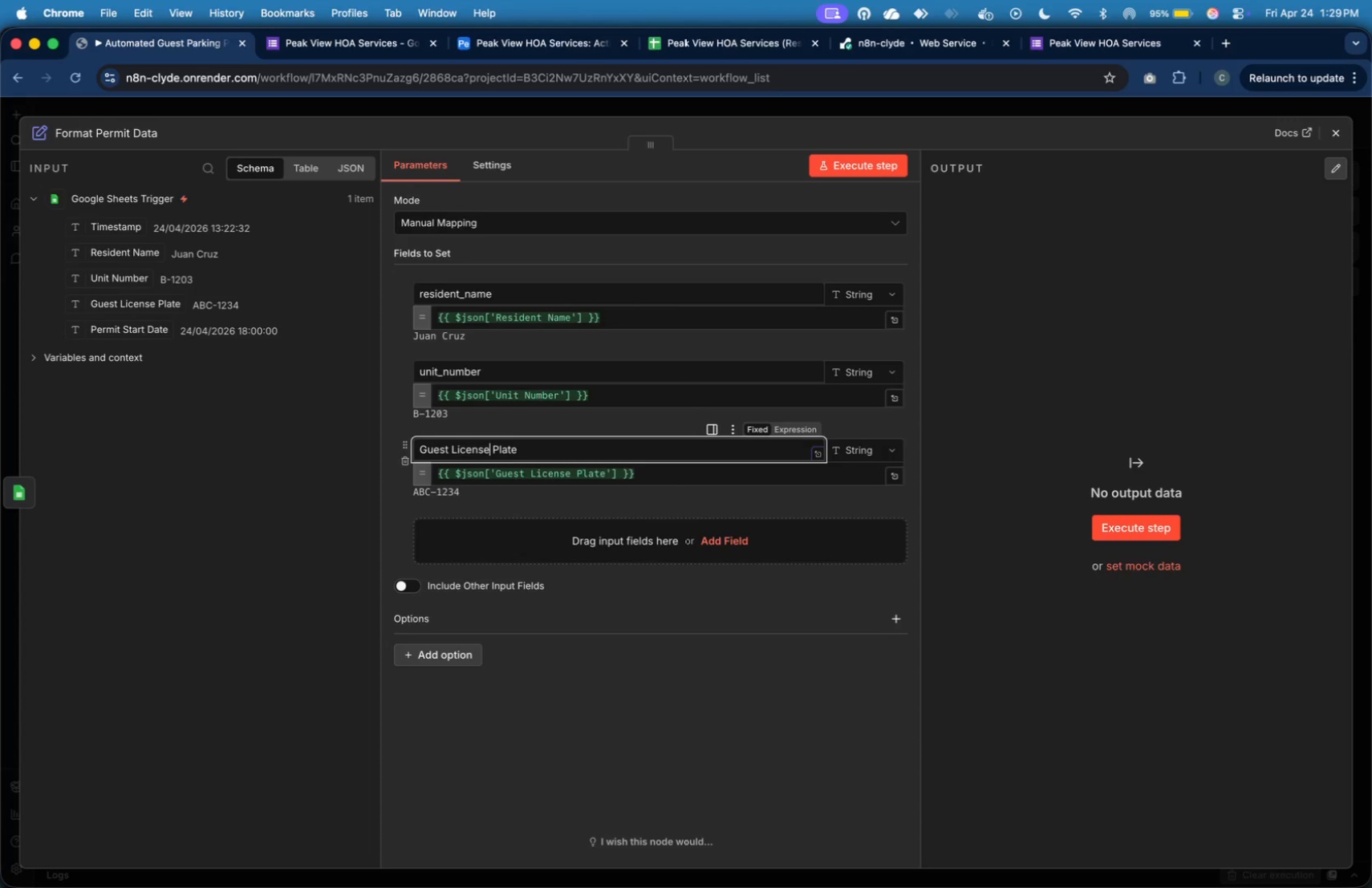 
key(ArrowRight)
 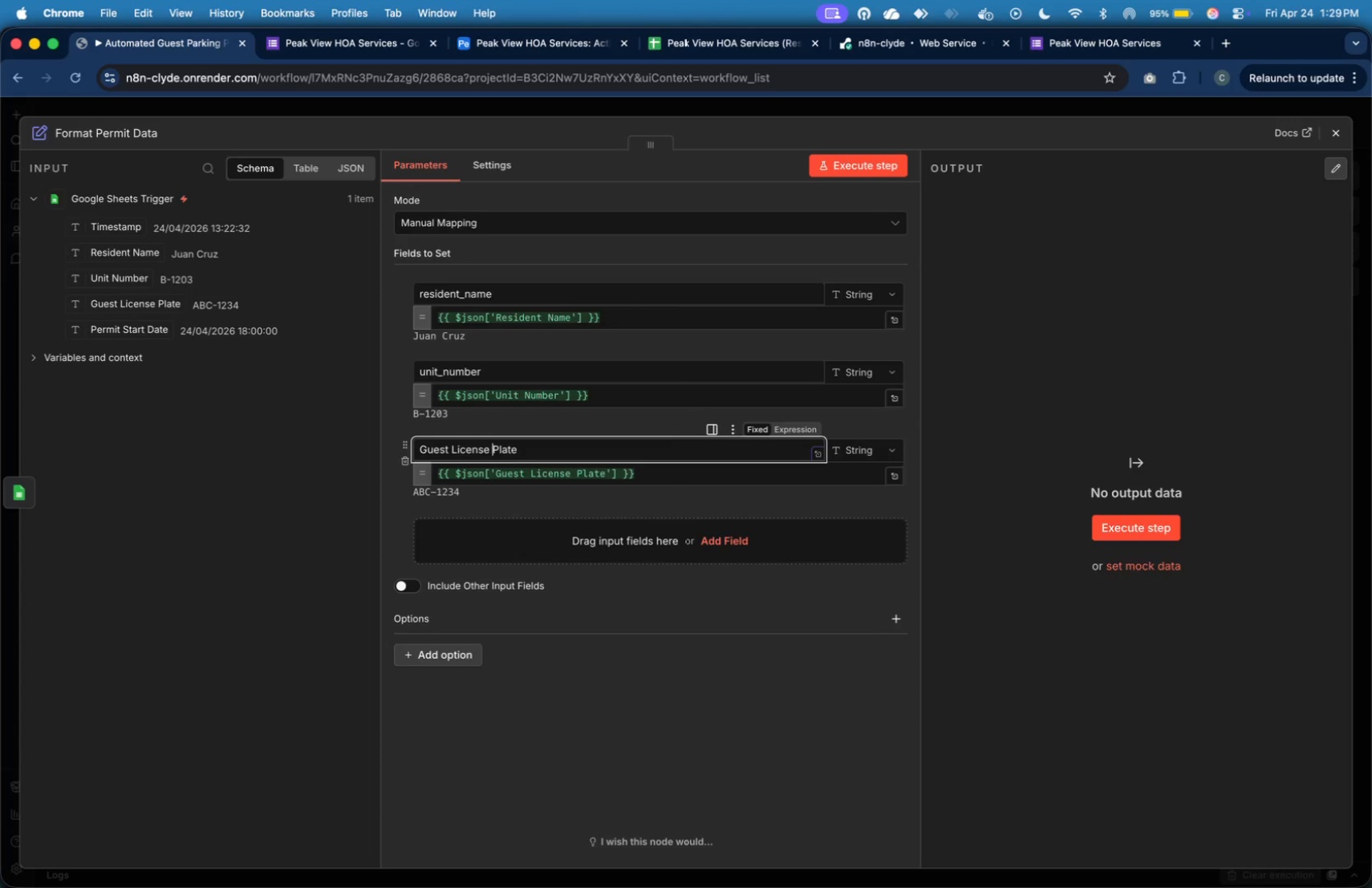 
key(ArrowRight)
 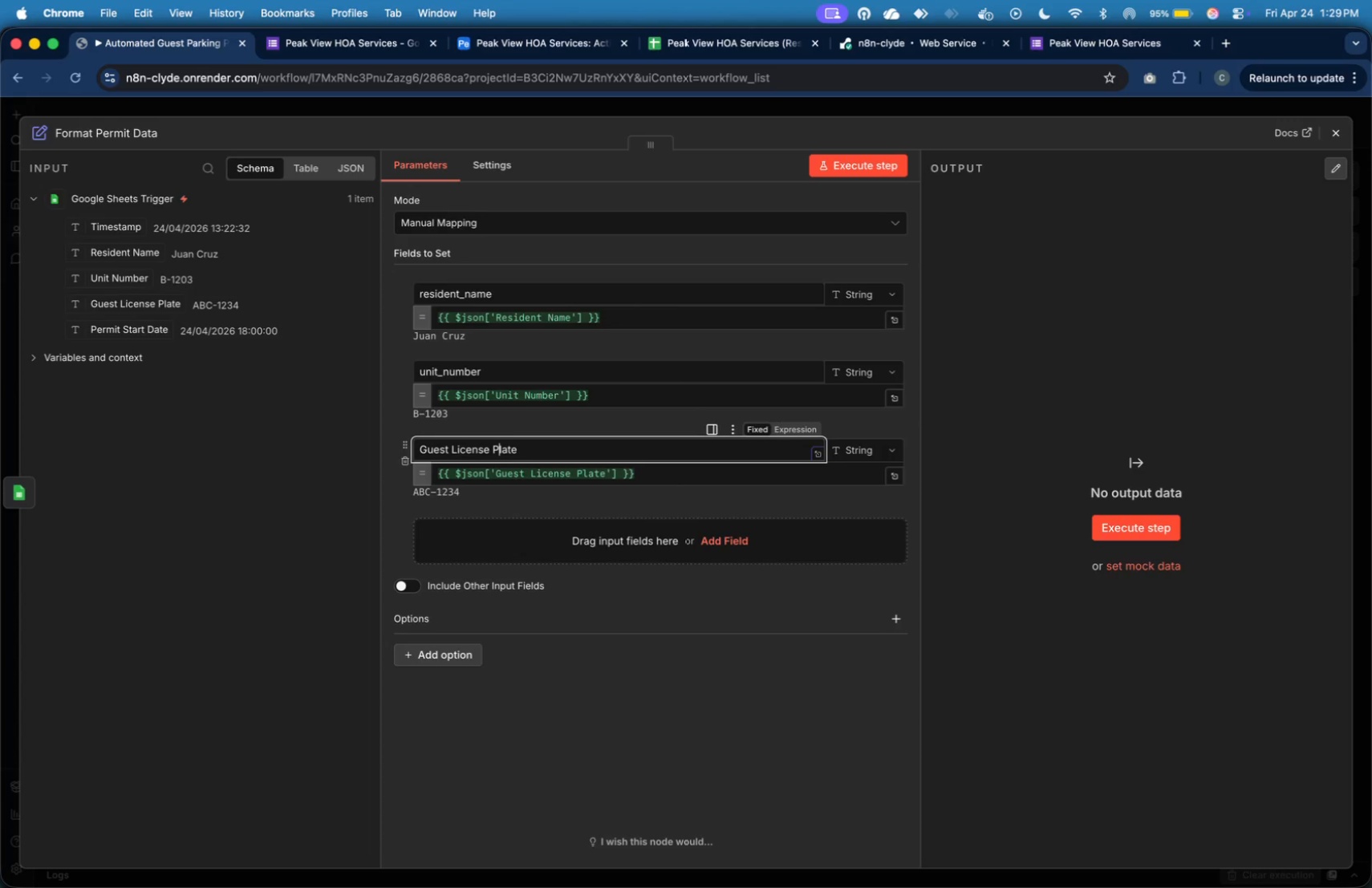 
key(ArrowRight)
 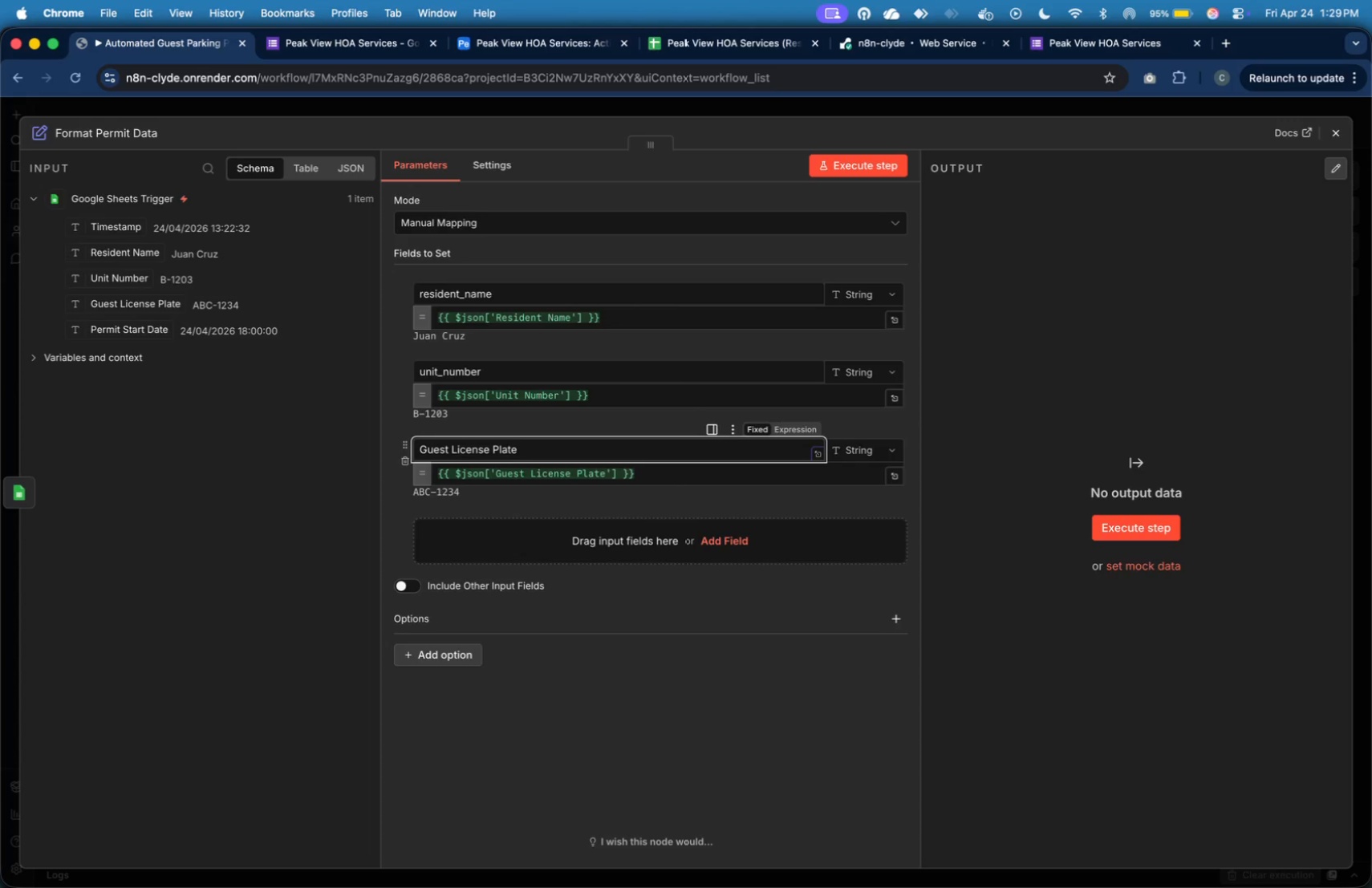 
key(Backspace)
 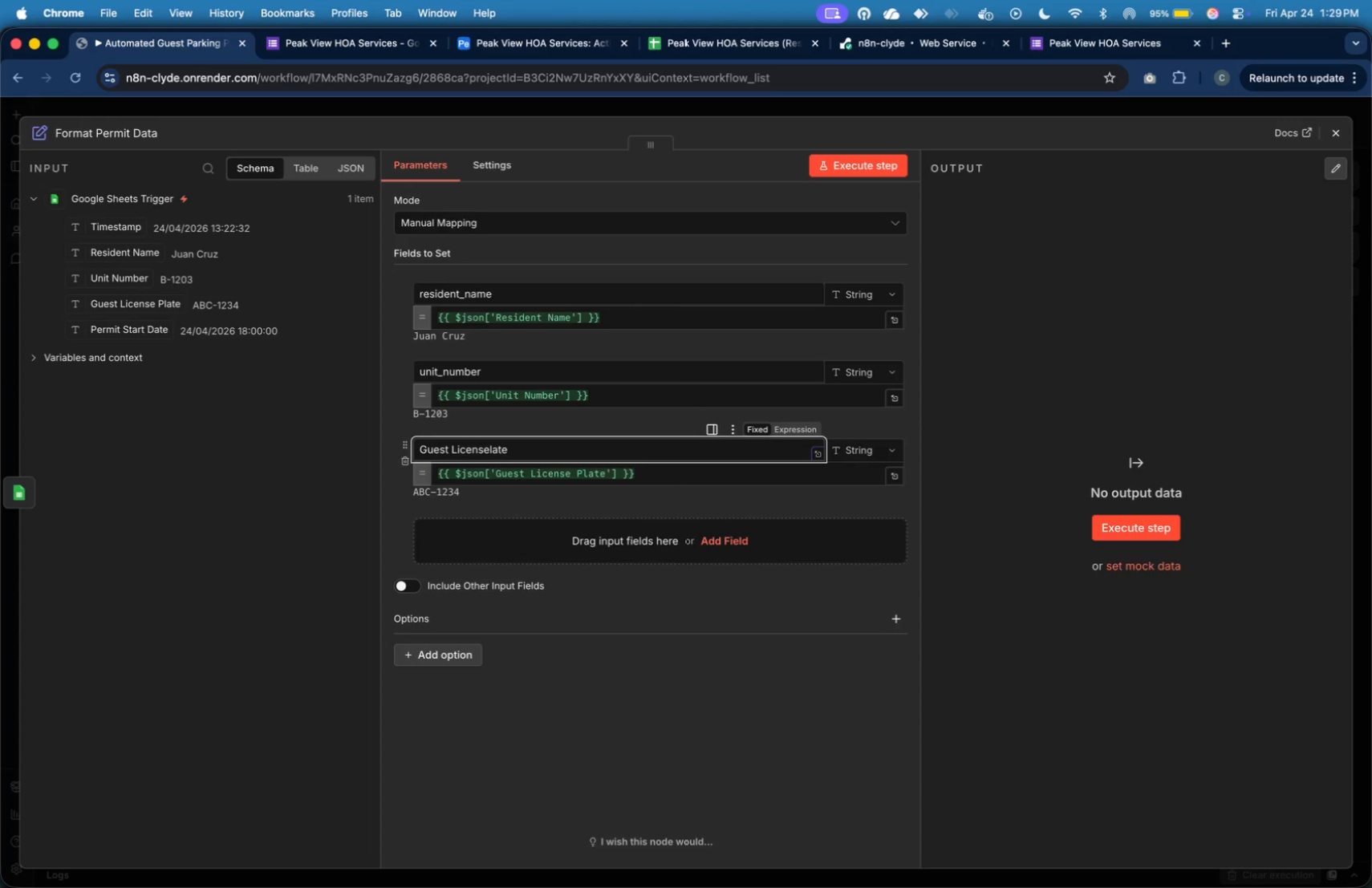 
key(Backspace)
 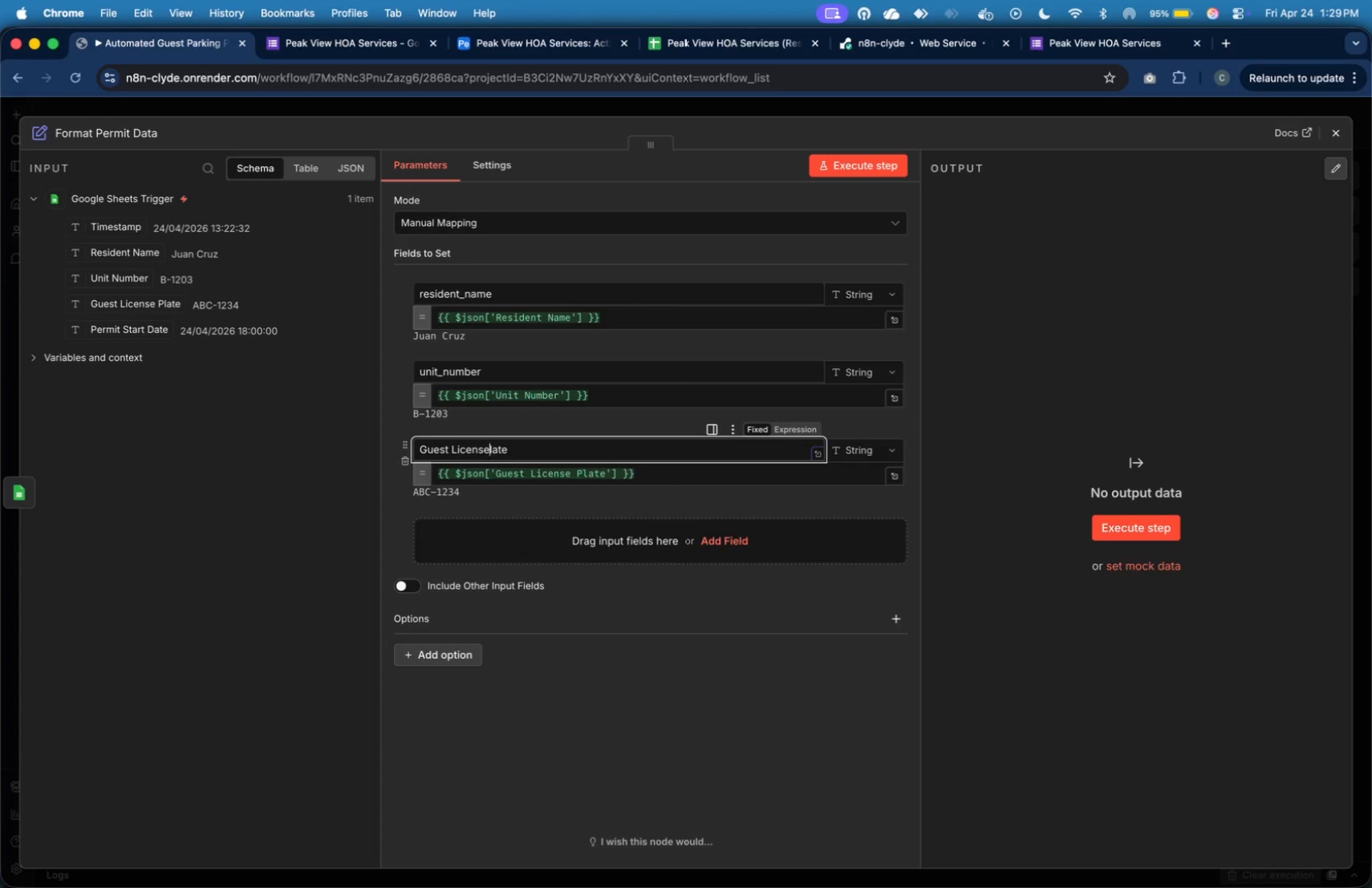 
key(Shift+Minus)
 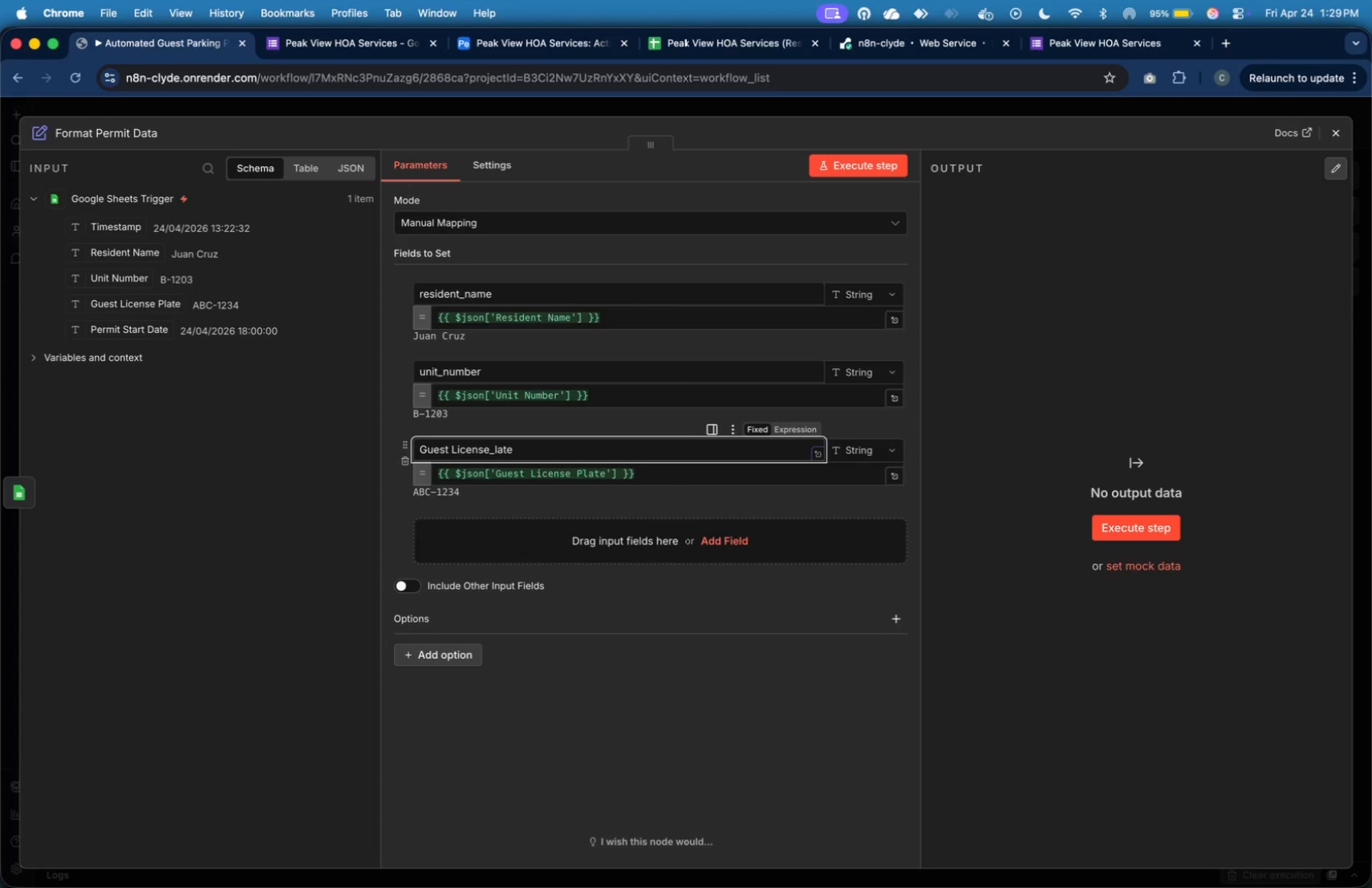 
key(P)
 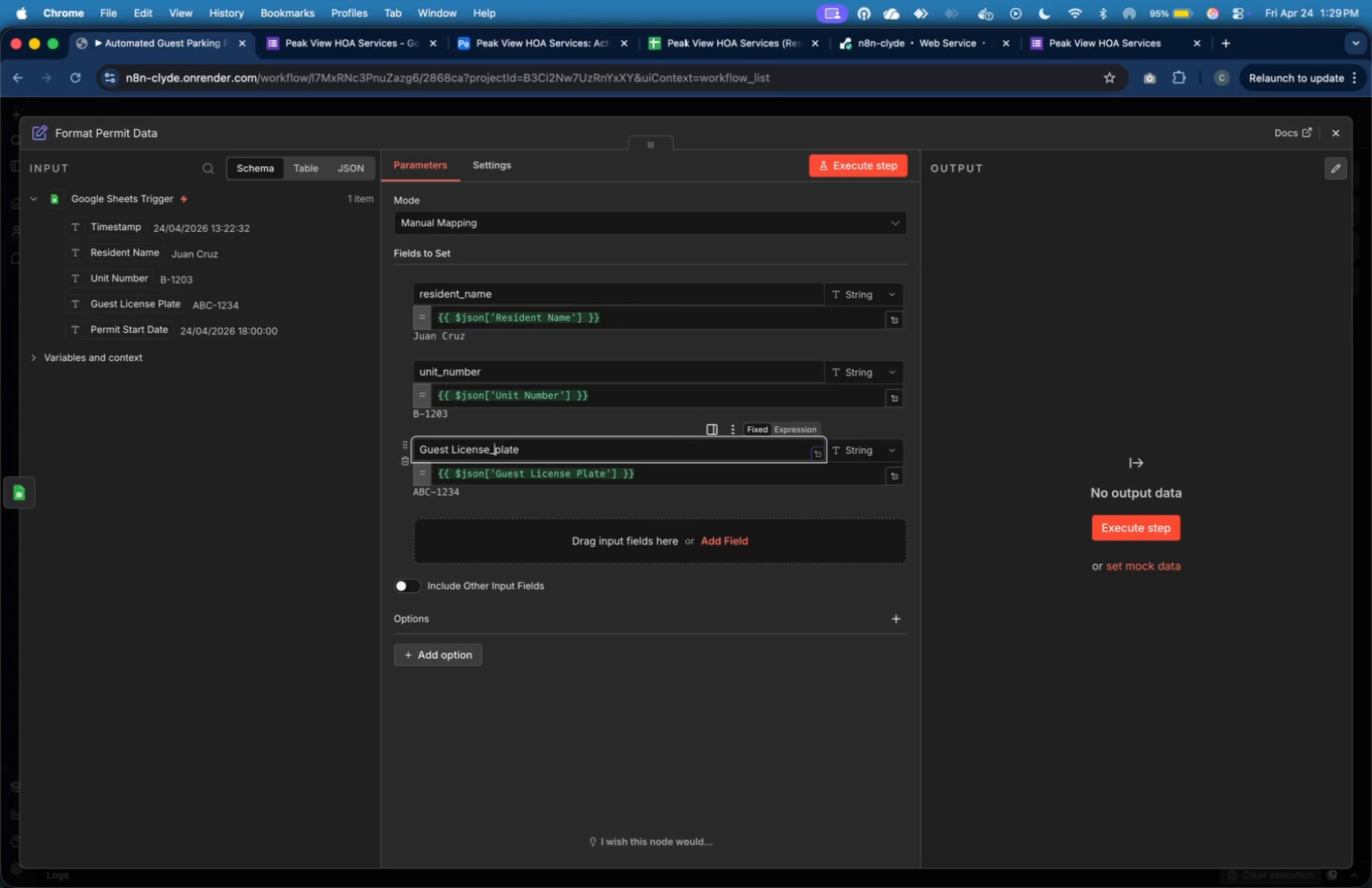 
key(ArrowLeft)
 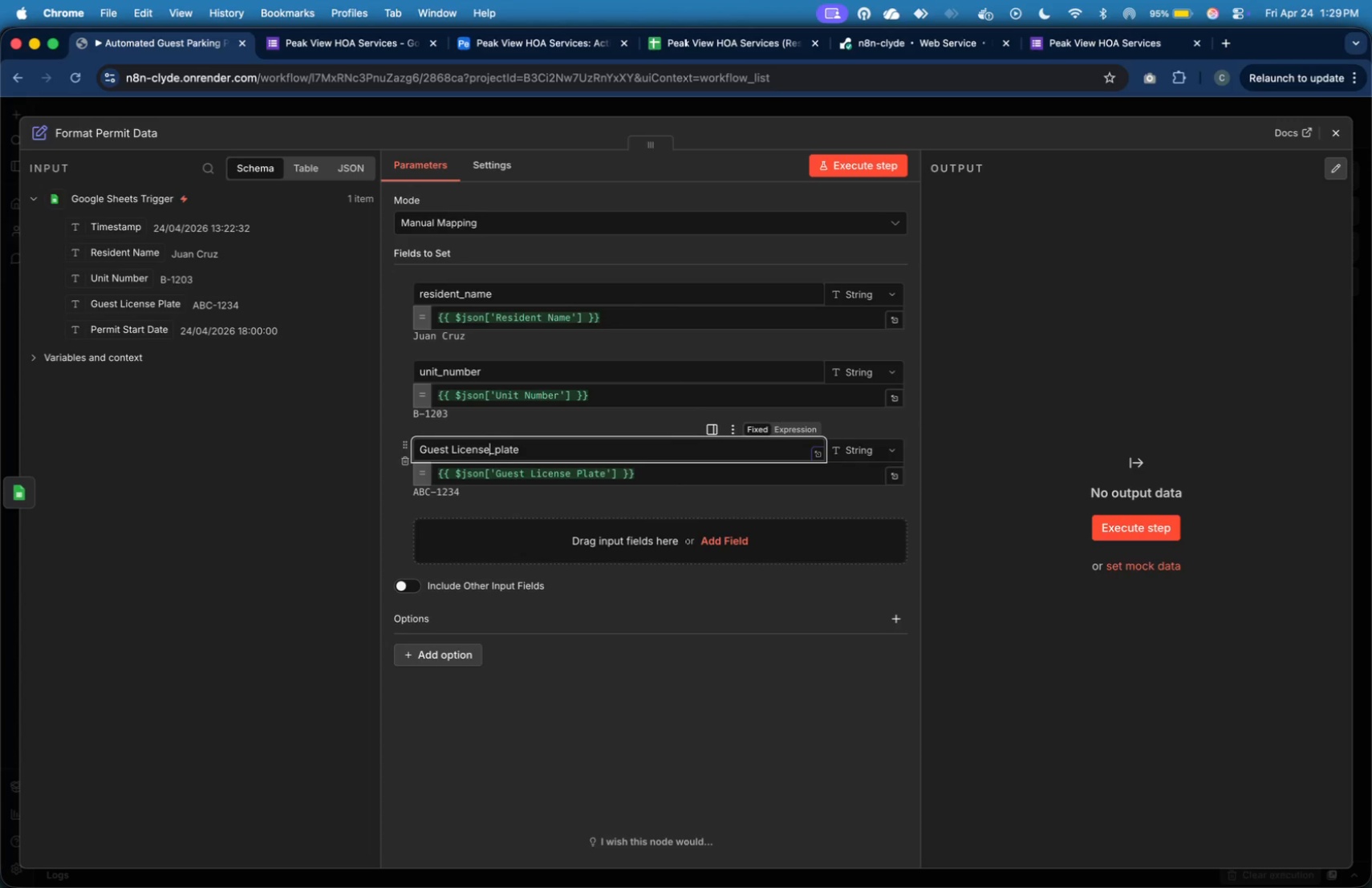 
key(ArrowLeft)
 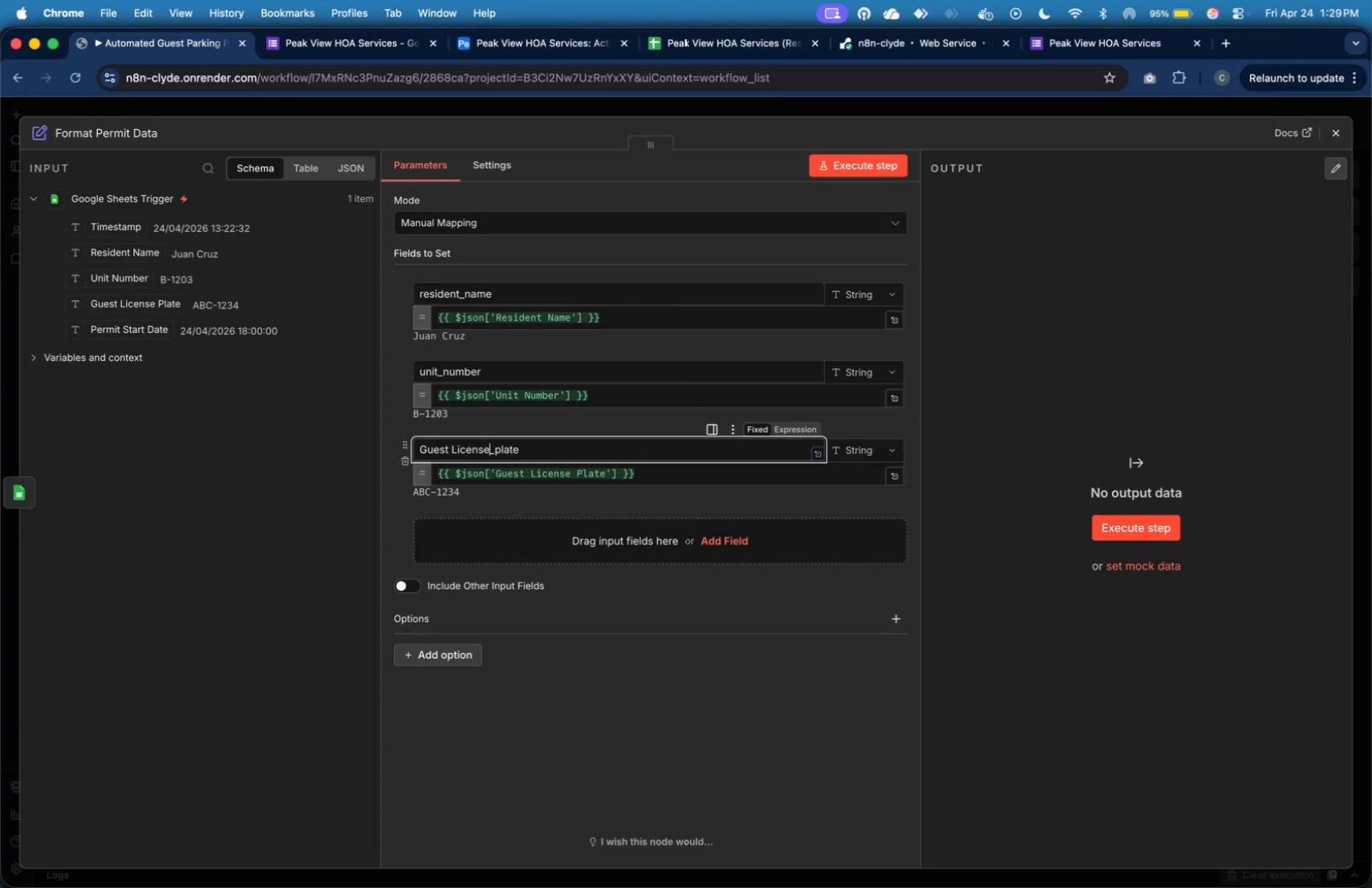 
key(ArrowLeft)
 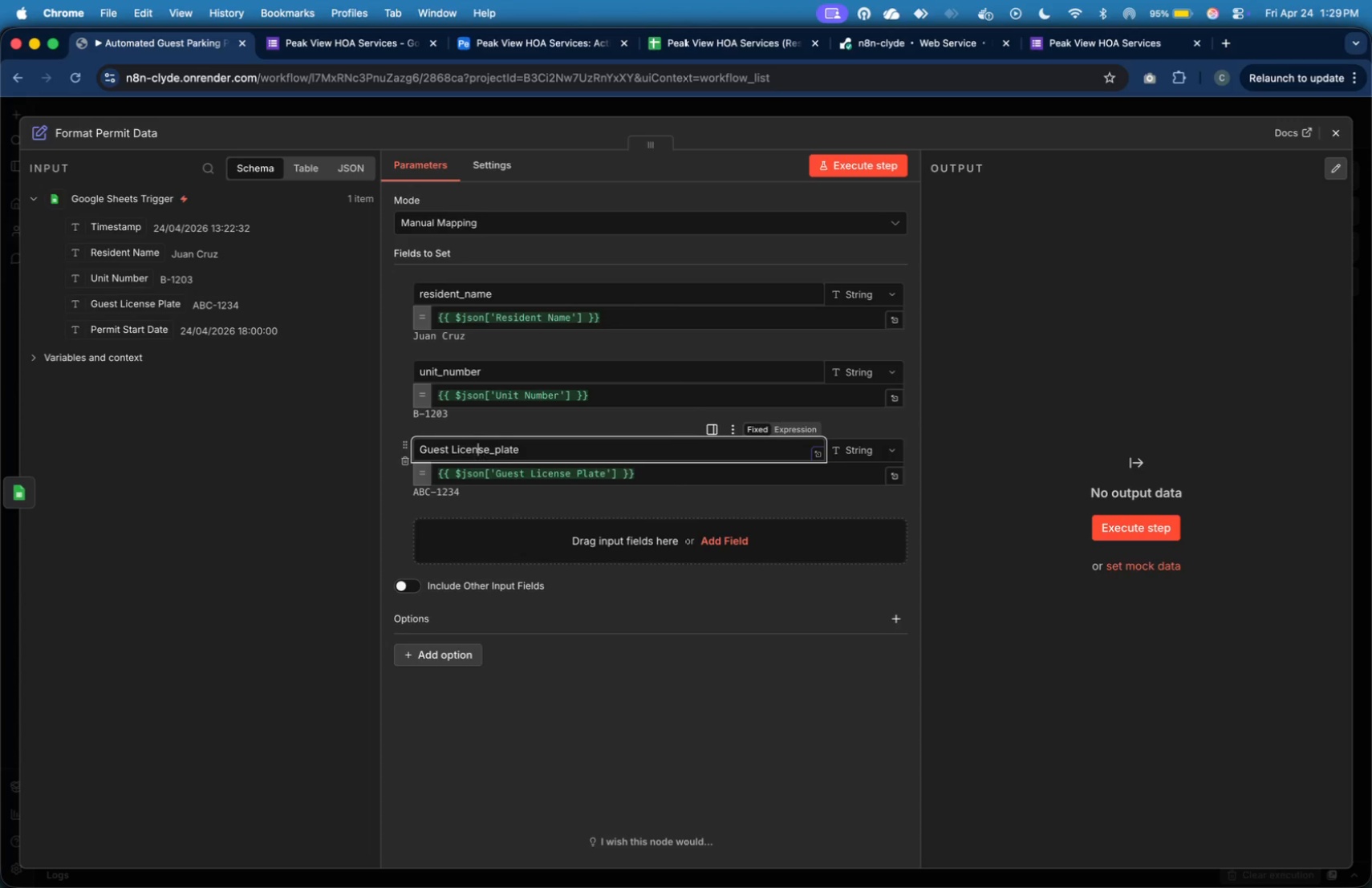 
key(ArrowLeft)
 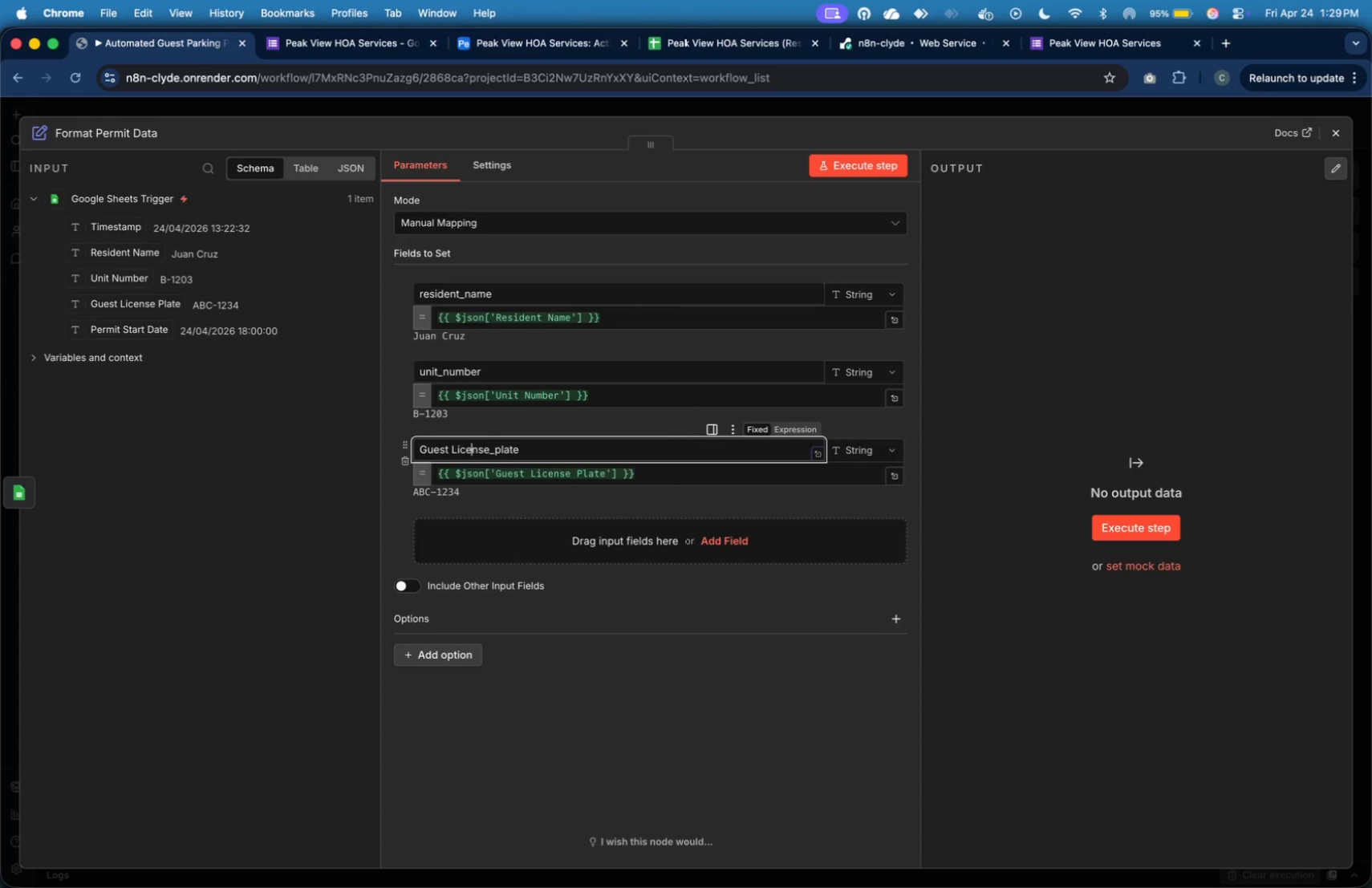 
key(ArrowLeft)
 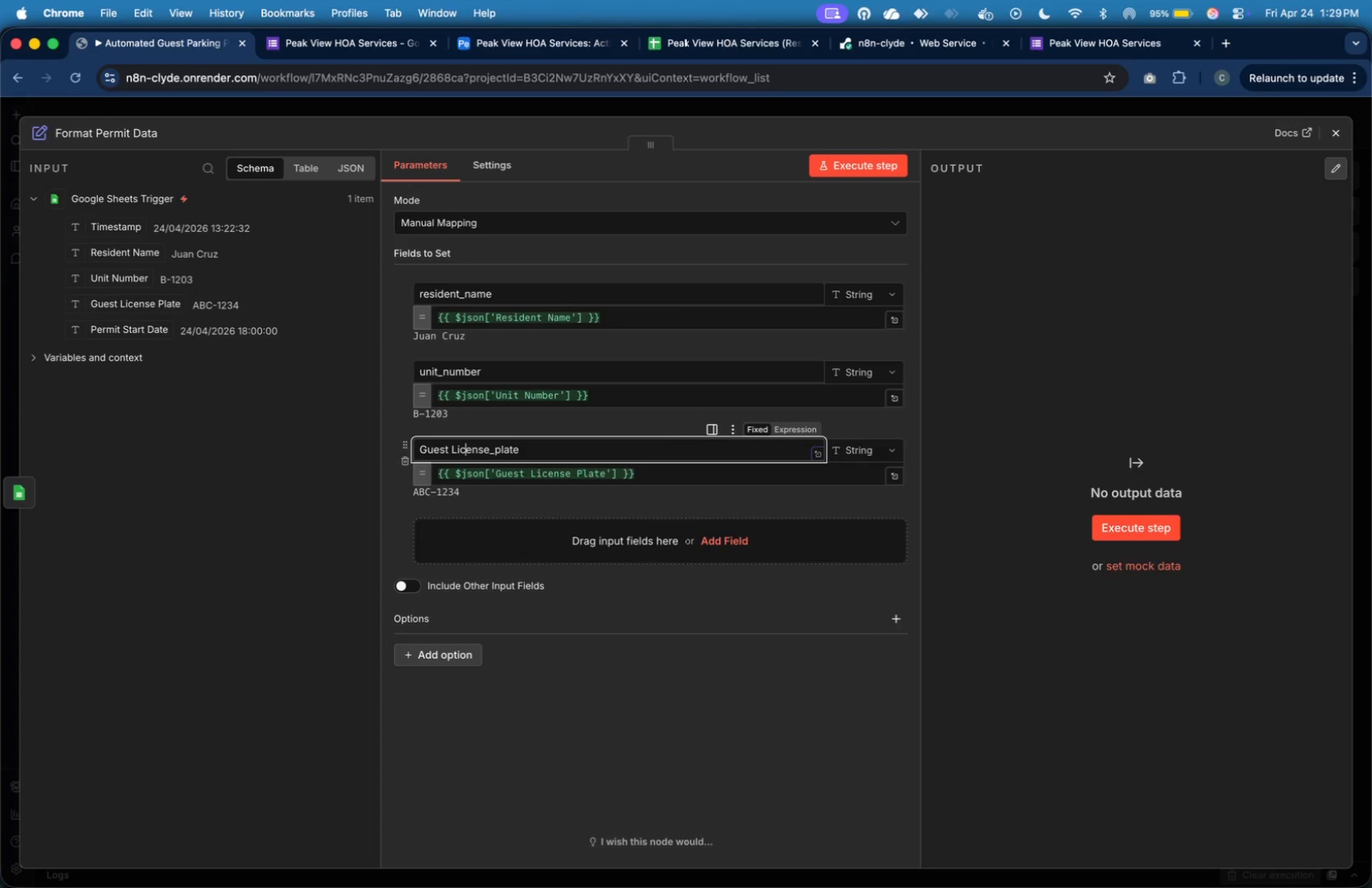 
key(ArrowLeft)
 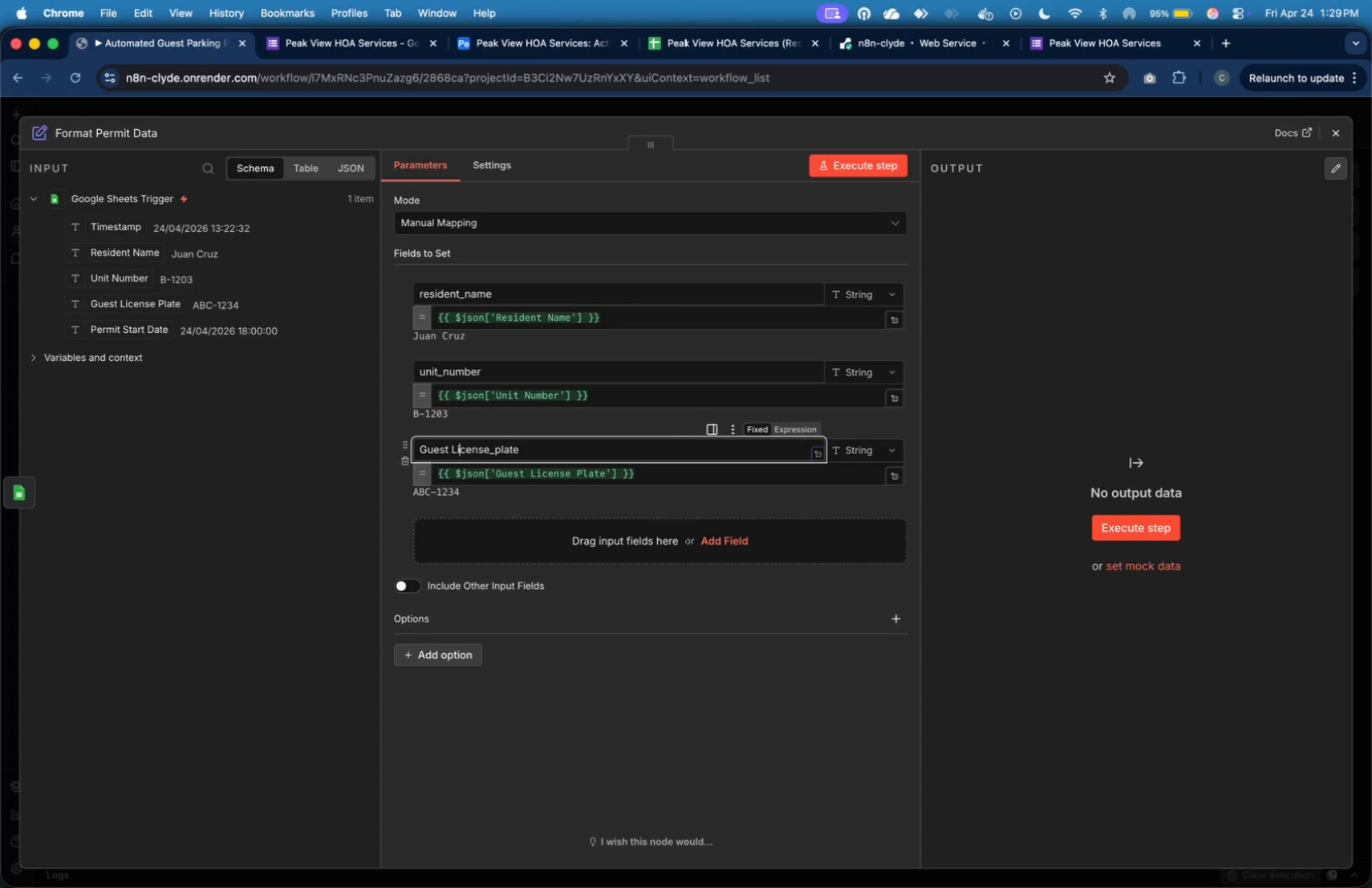 
key(ArrowLeft)
 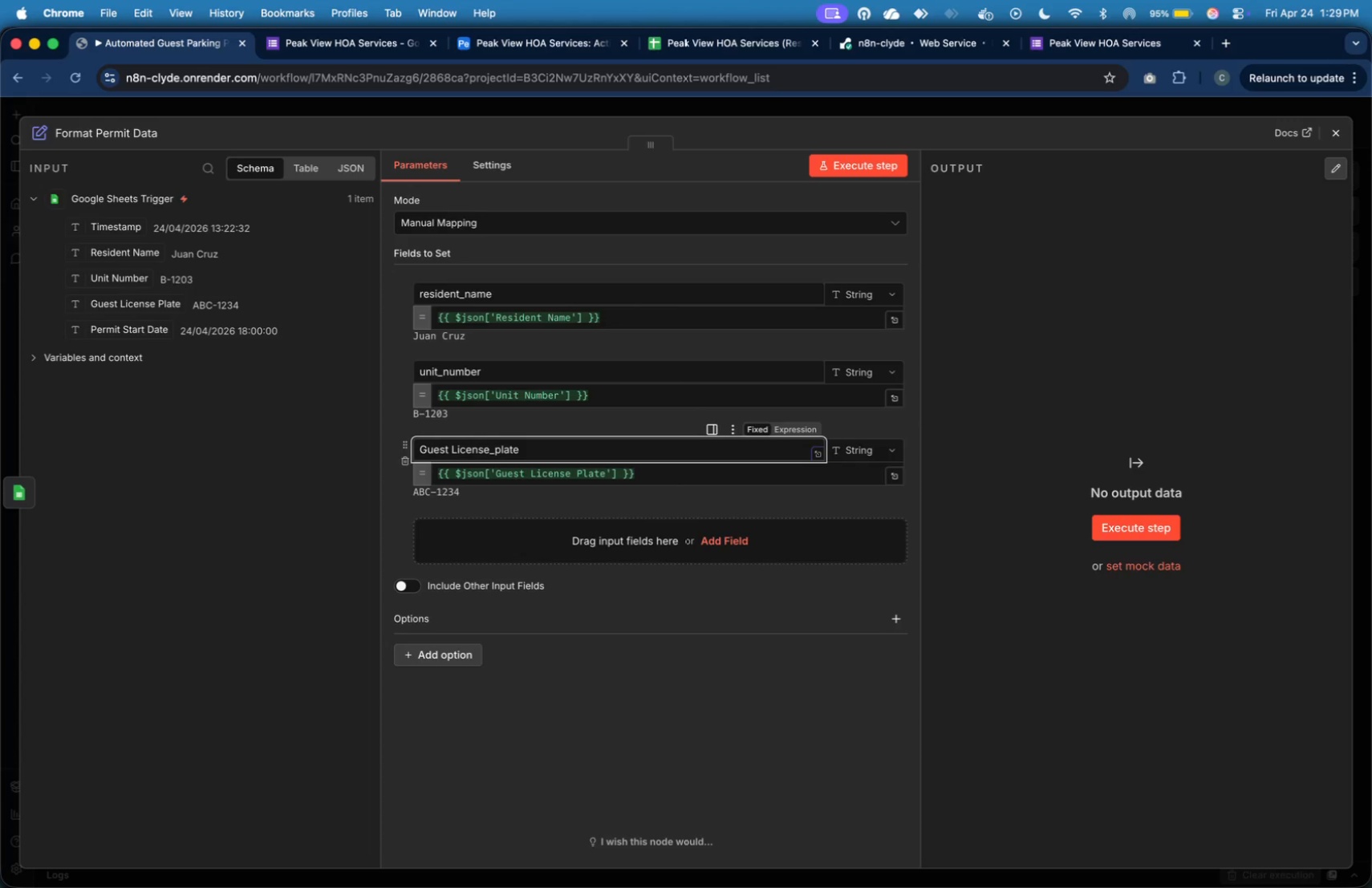 
wait(7.45)
 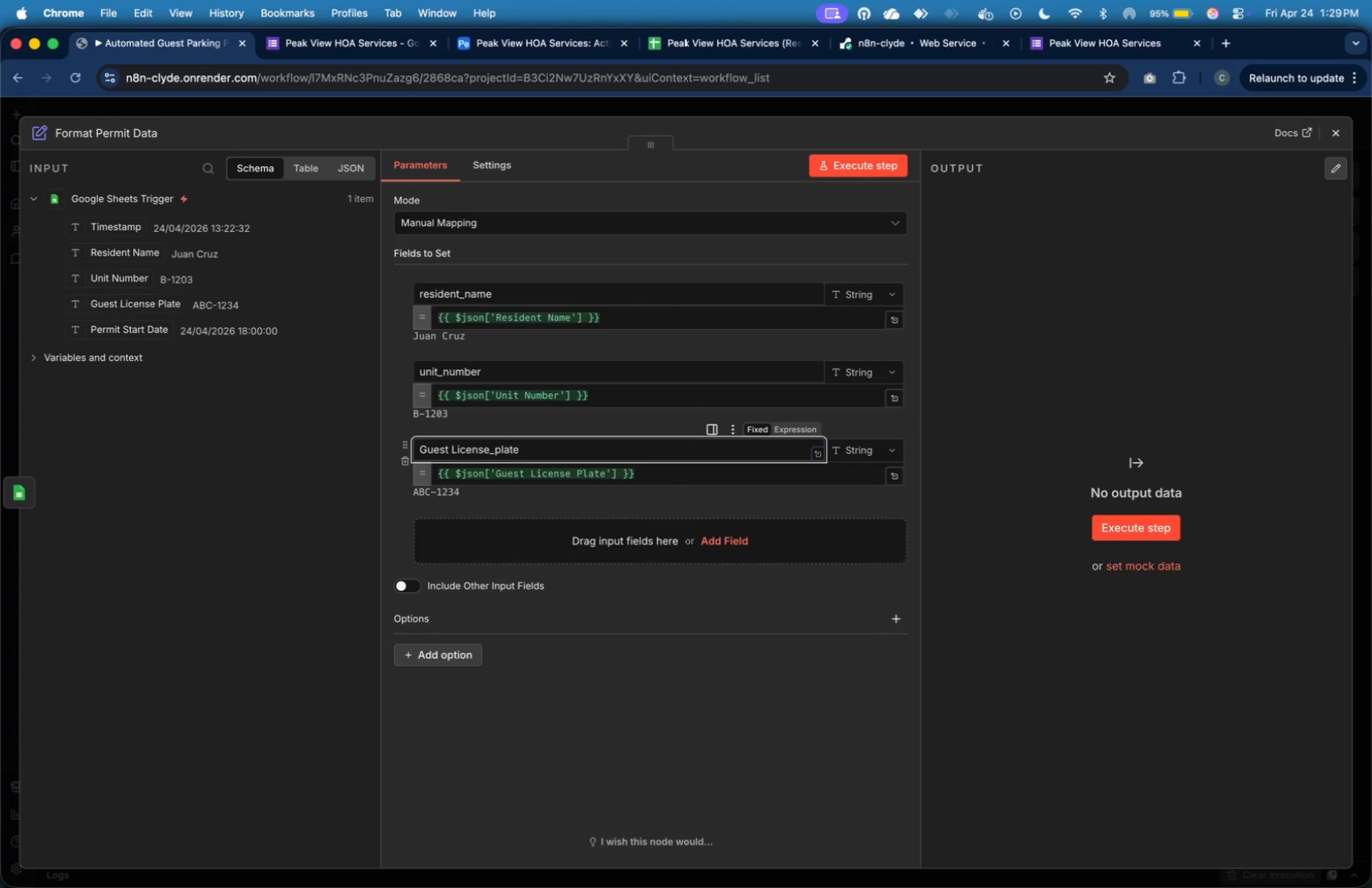 
key(Backspace)
 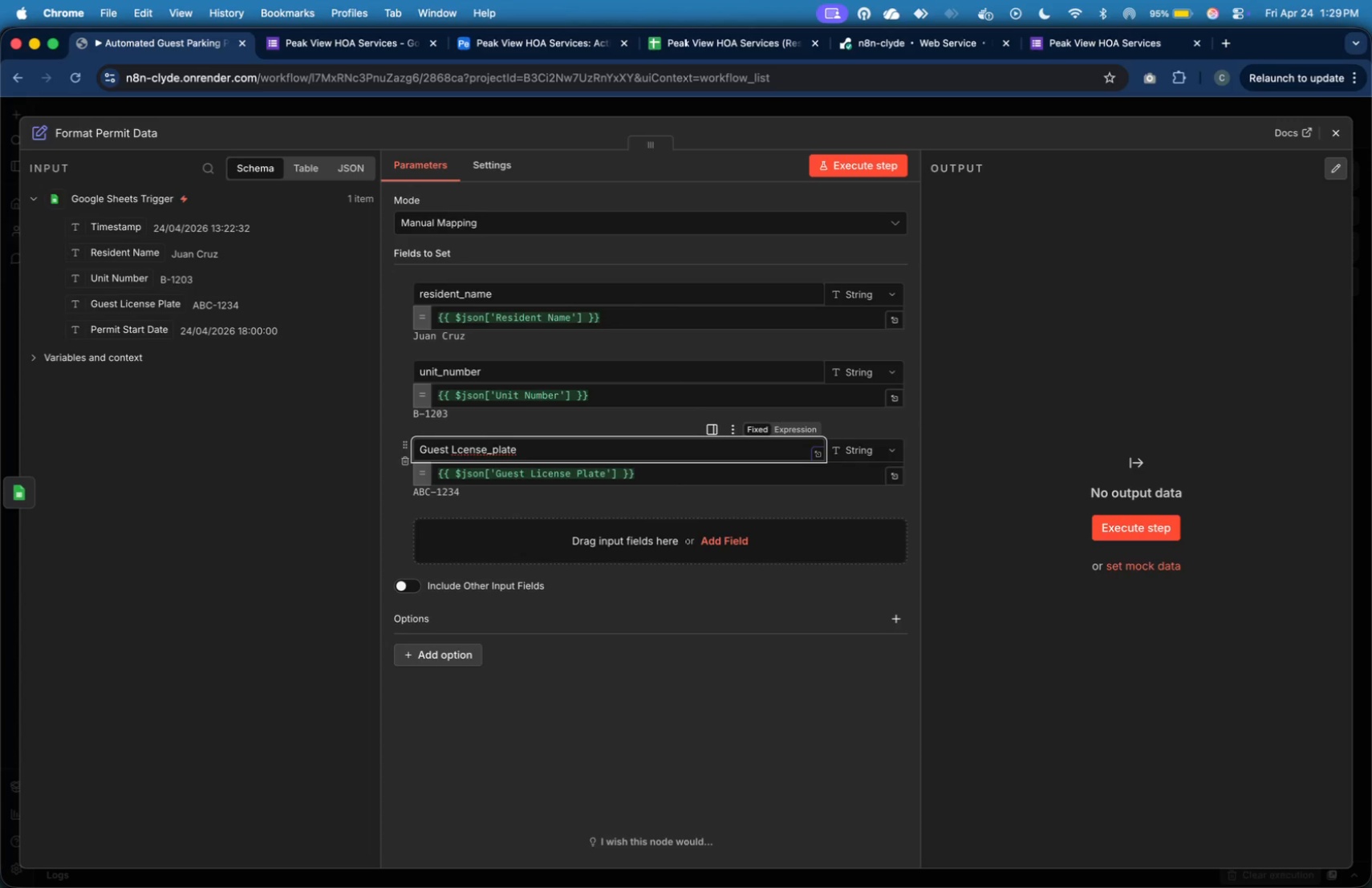 
key(I)
 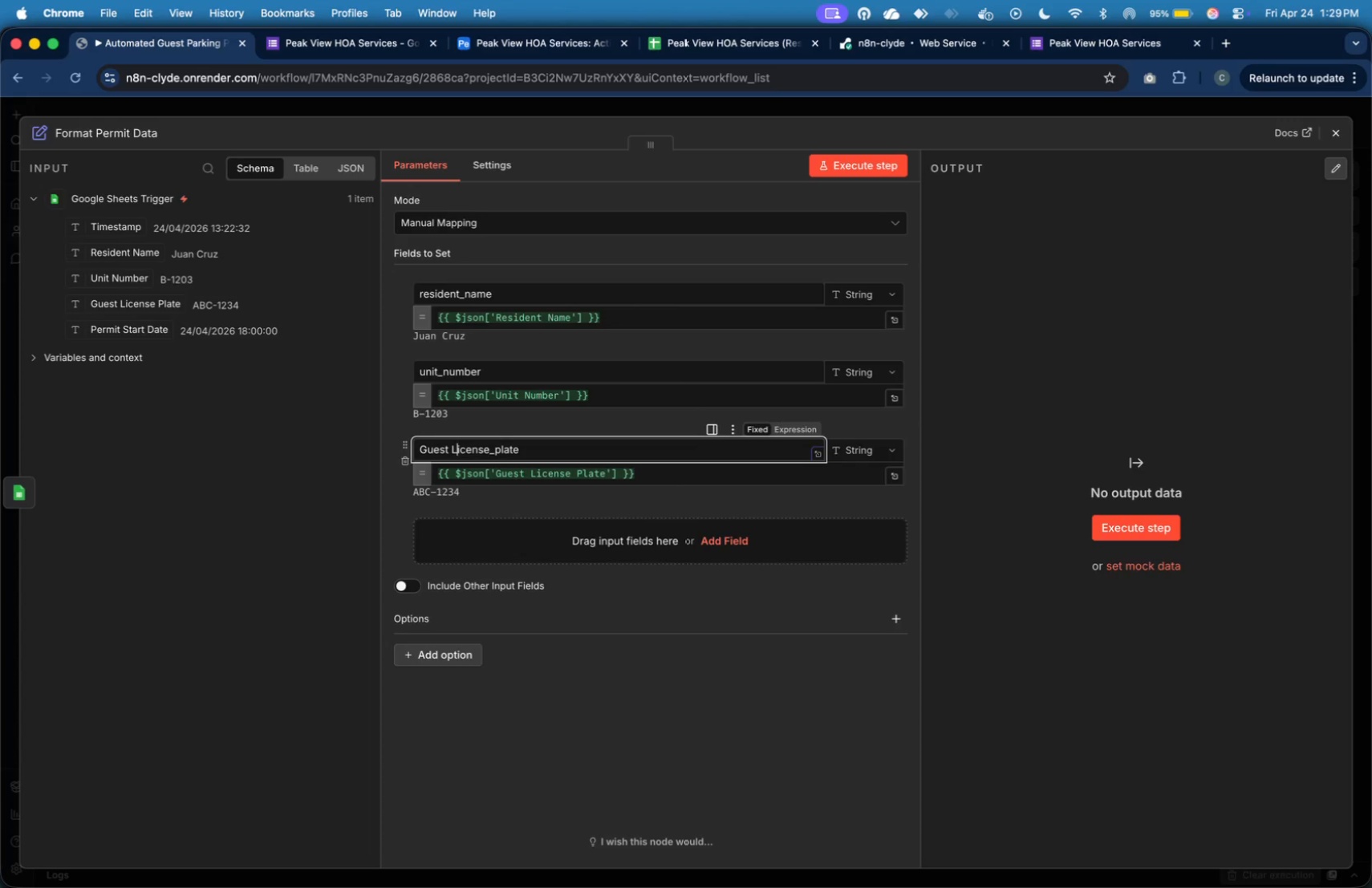 
key(ArrowLeft)
 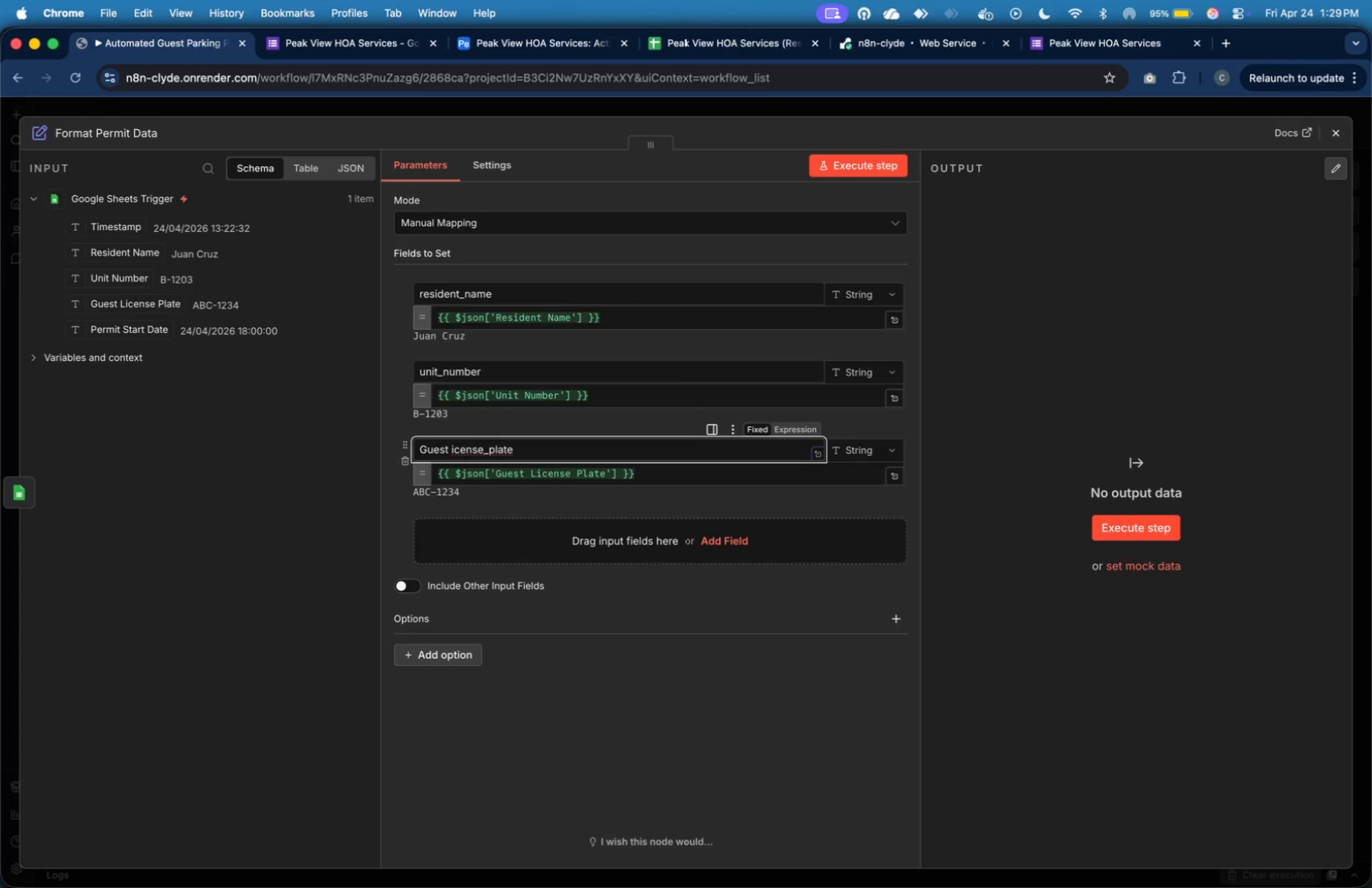 
key(Backspace)
 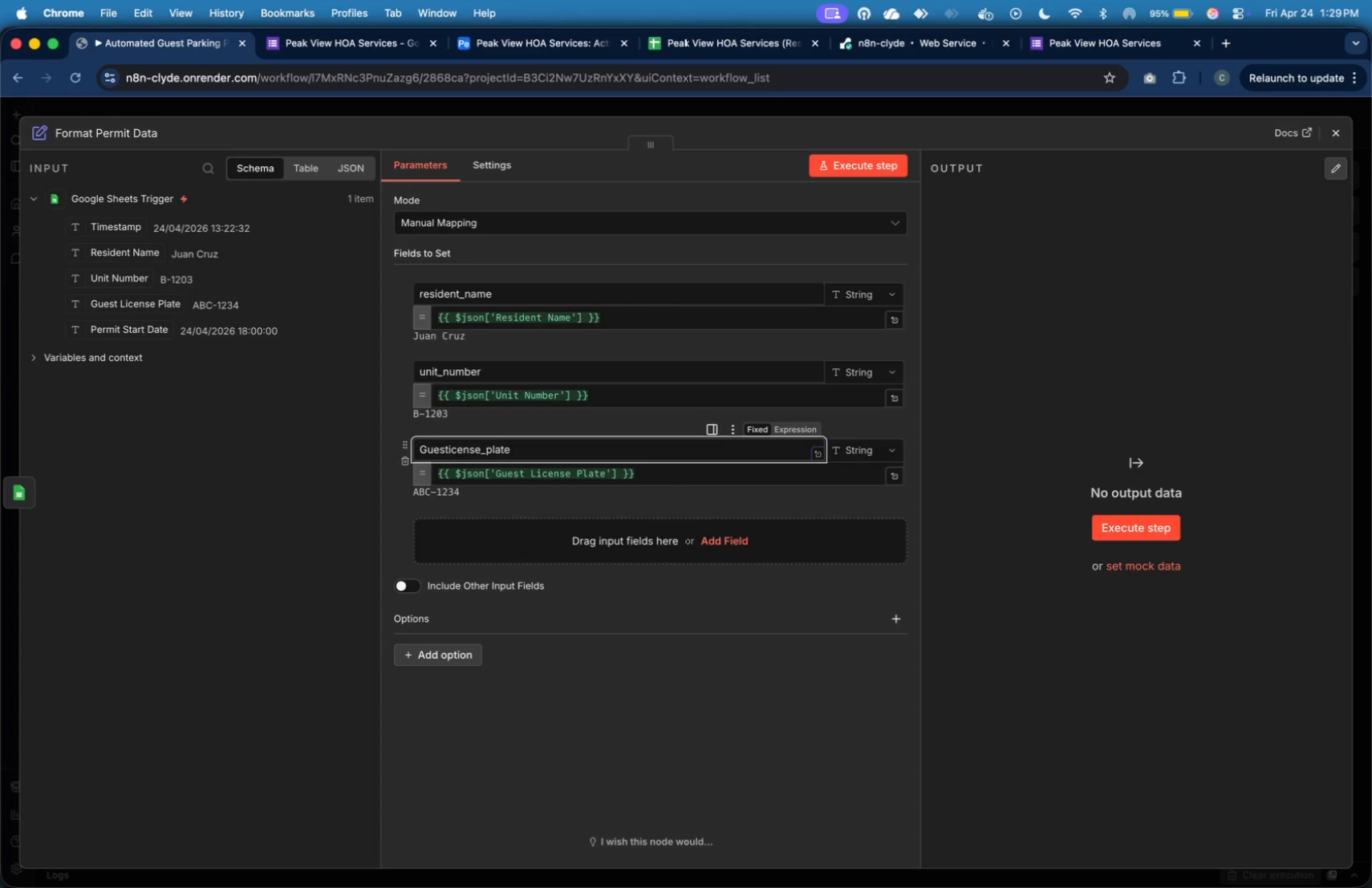 
key(Backspace)
 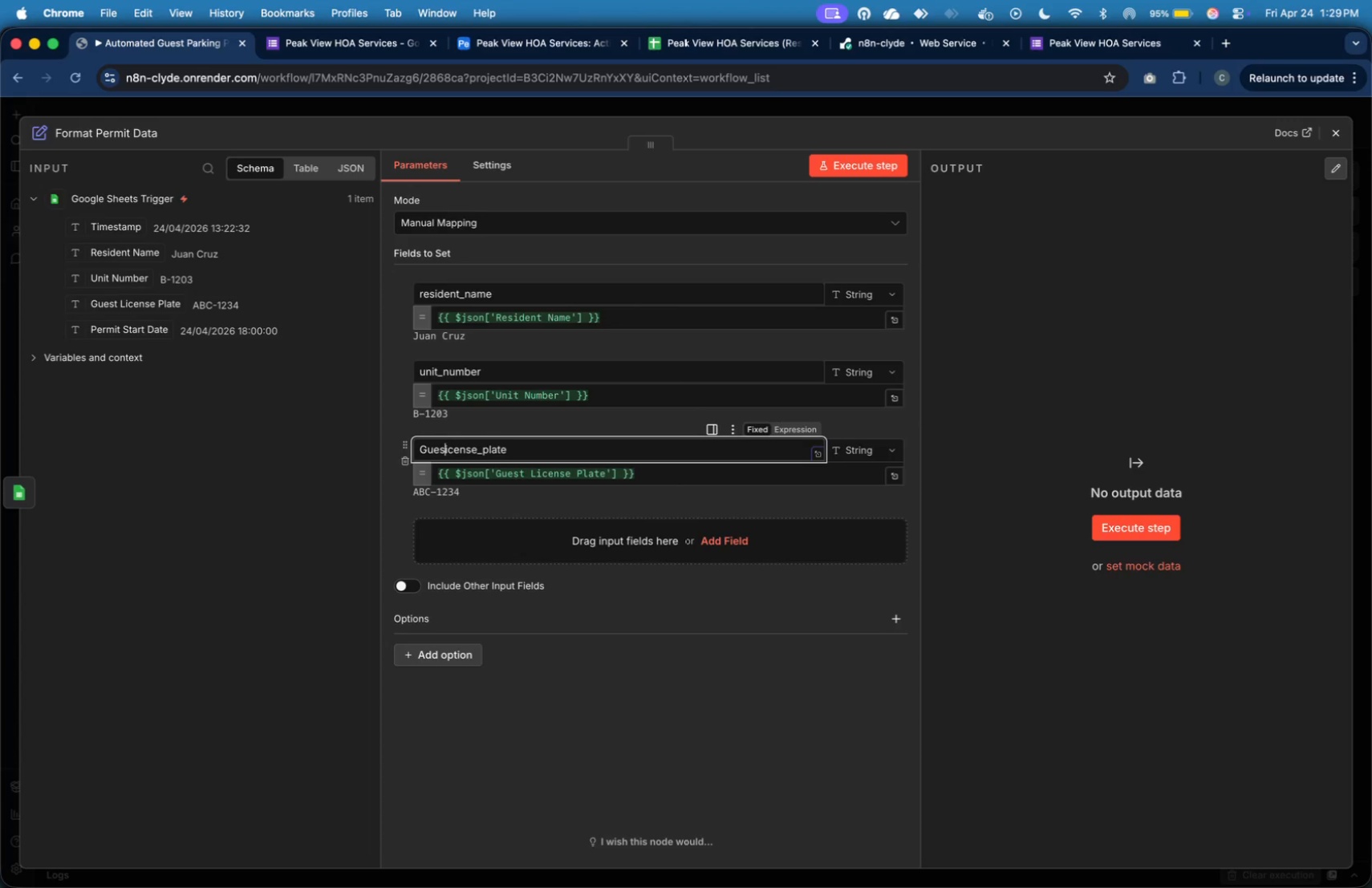 
key(Backspace)
 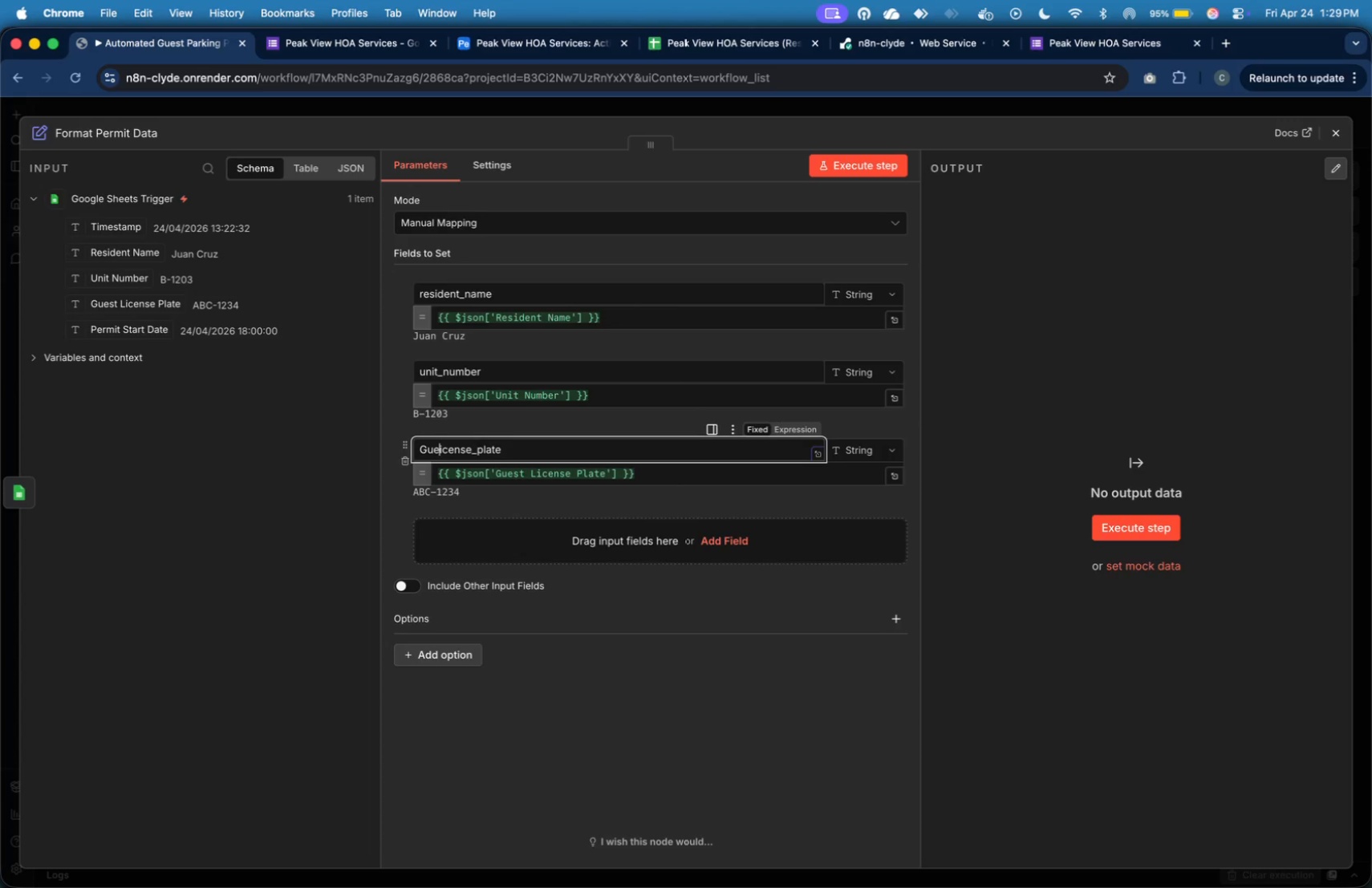 
key(Backspace)
 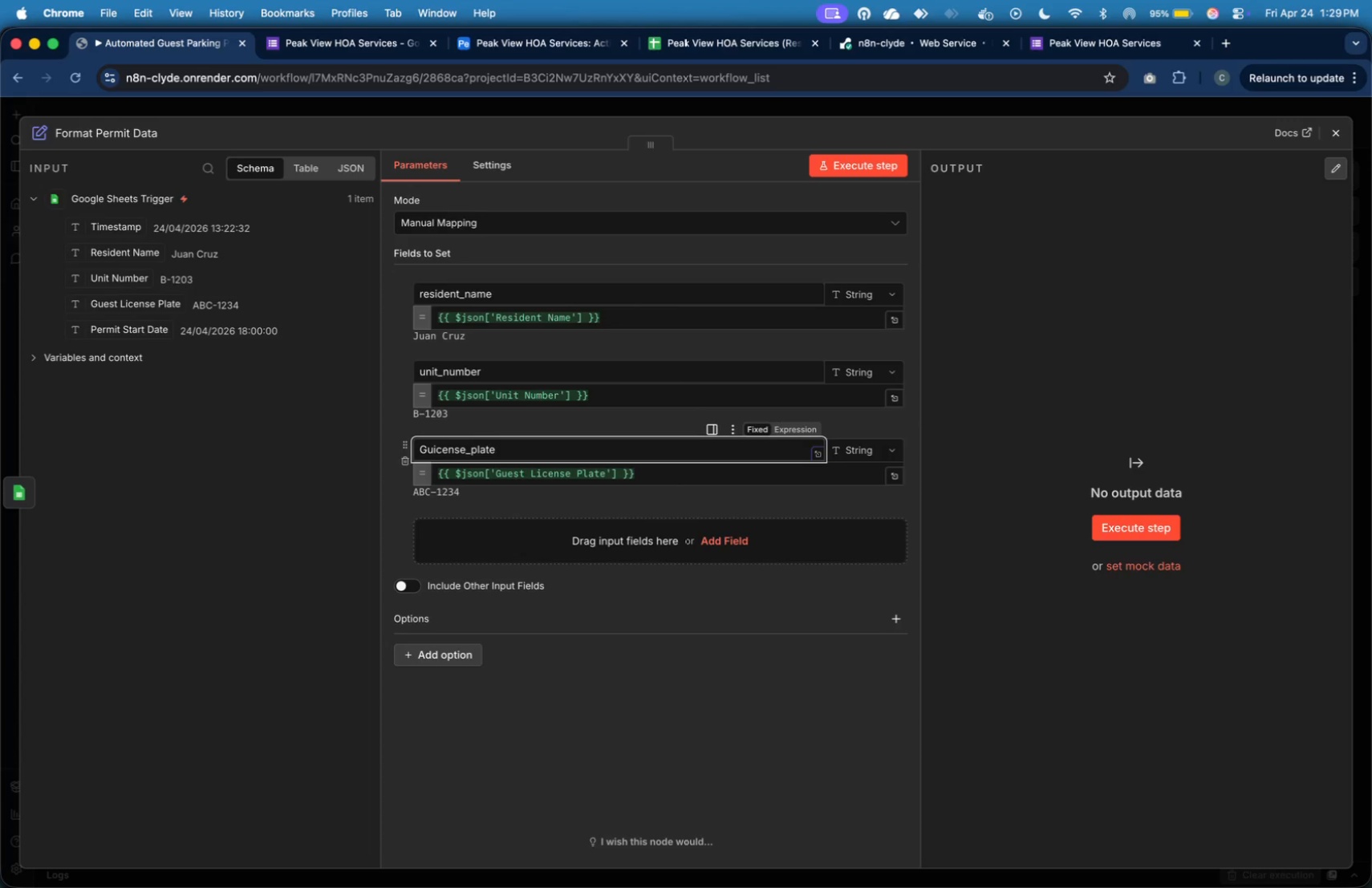 
key(Backspace)
 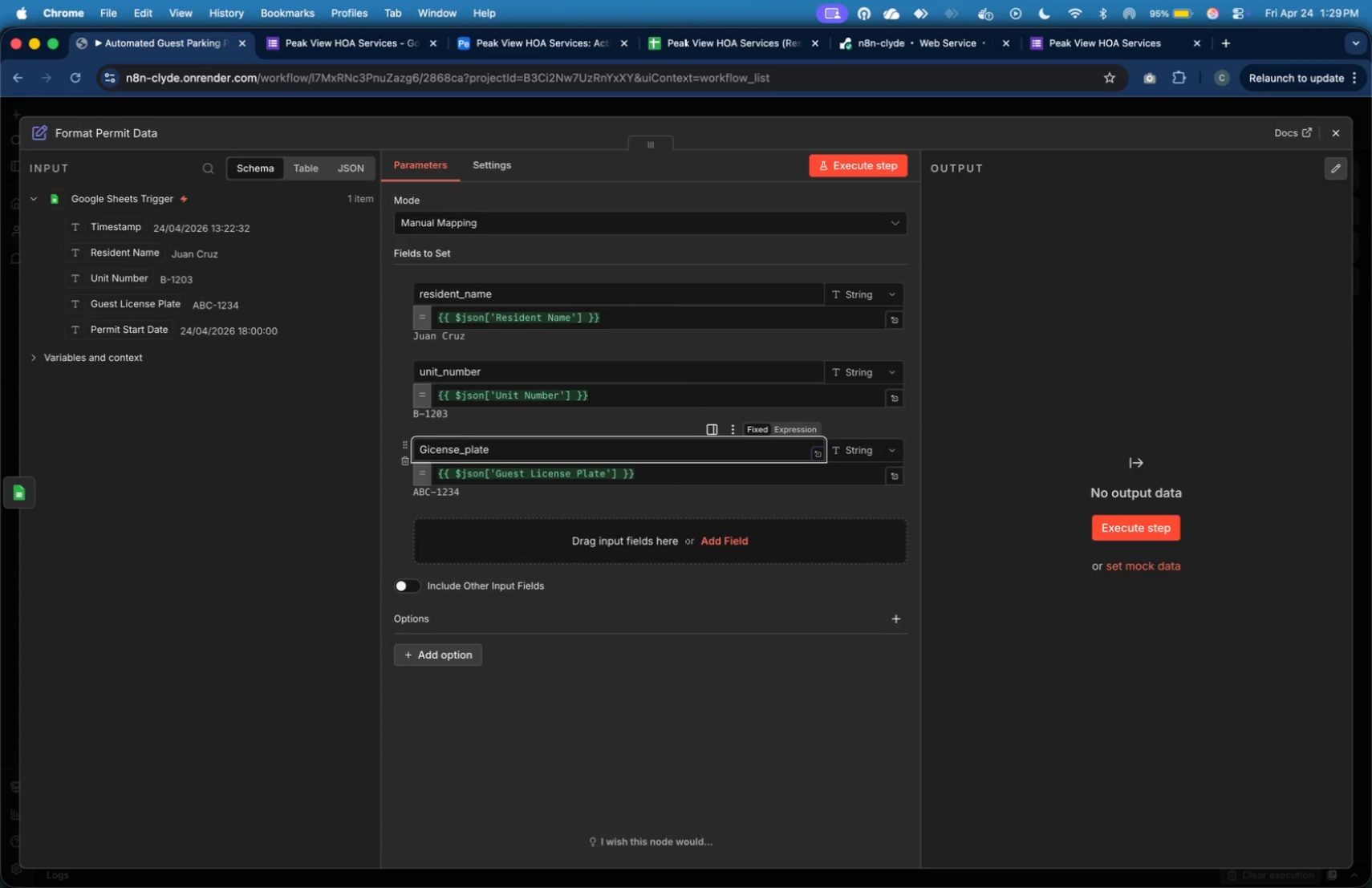 
key(Backspace)
 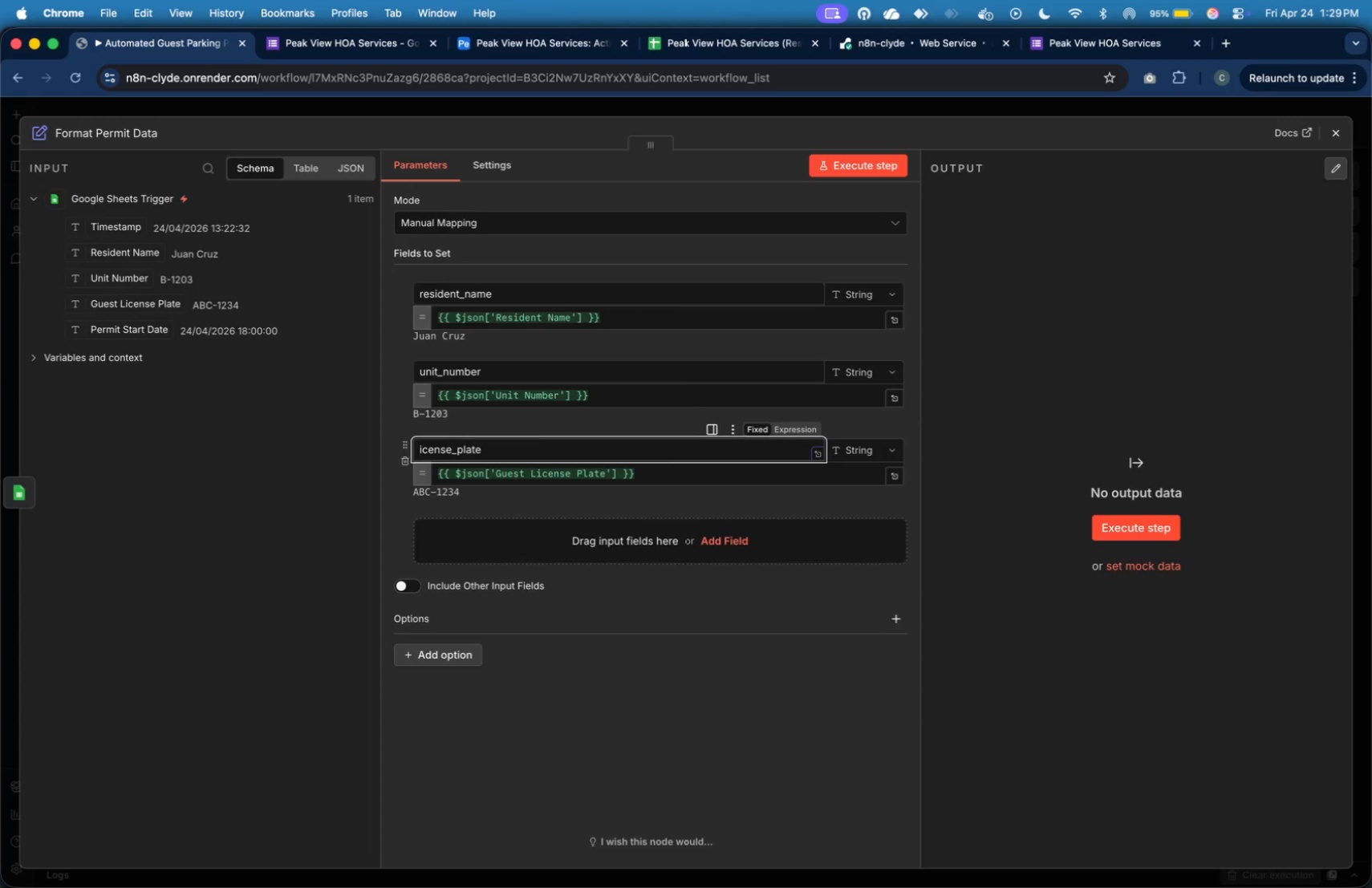 
key(Backspace)
 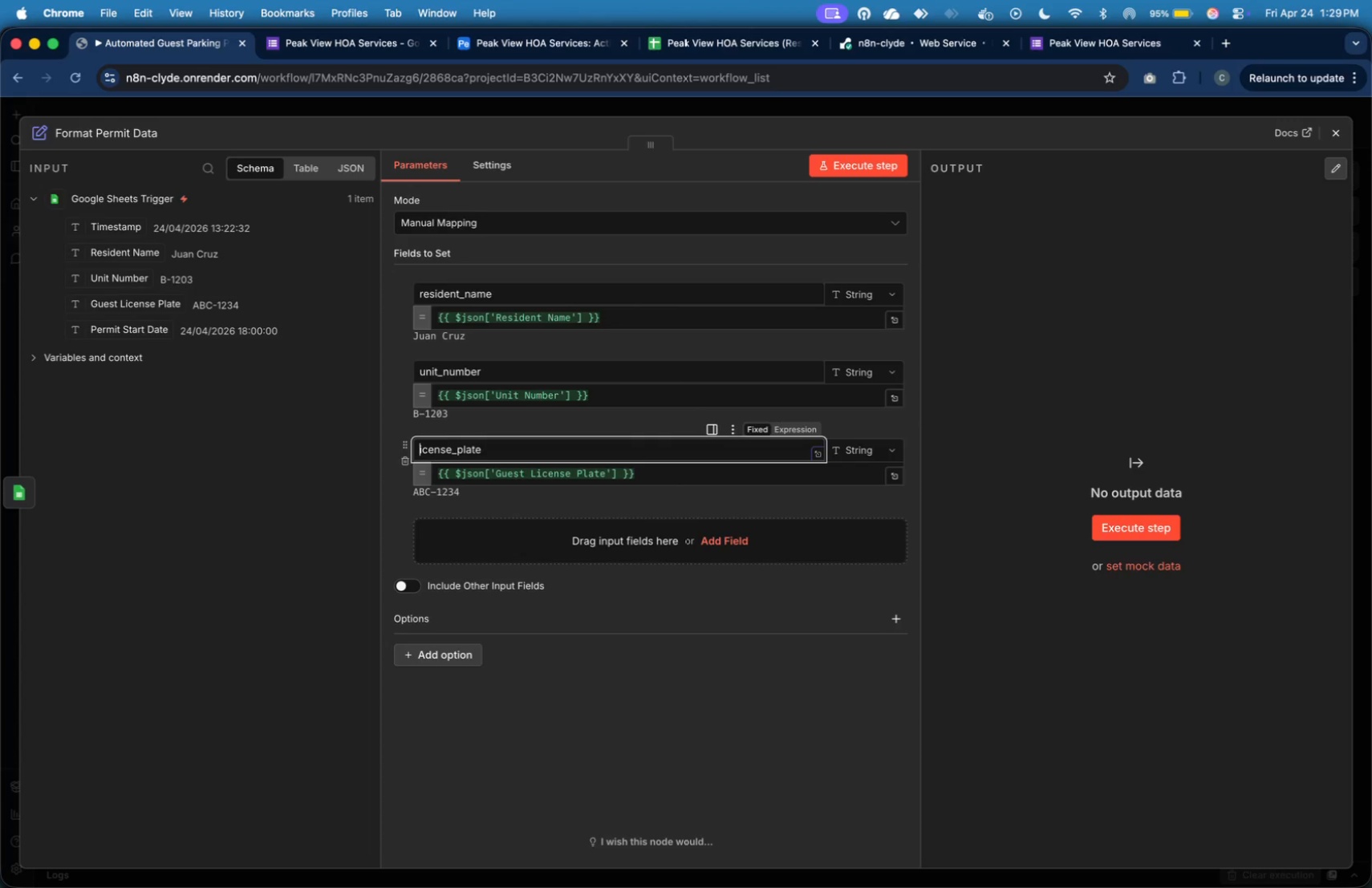 
key(L)
 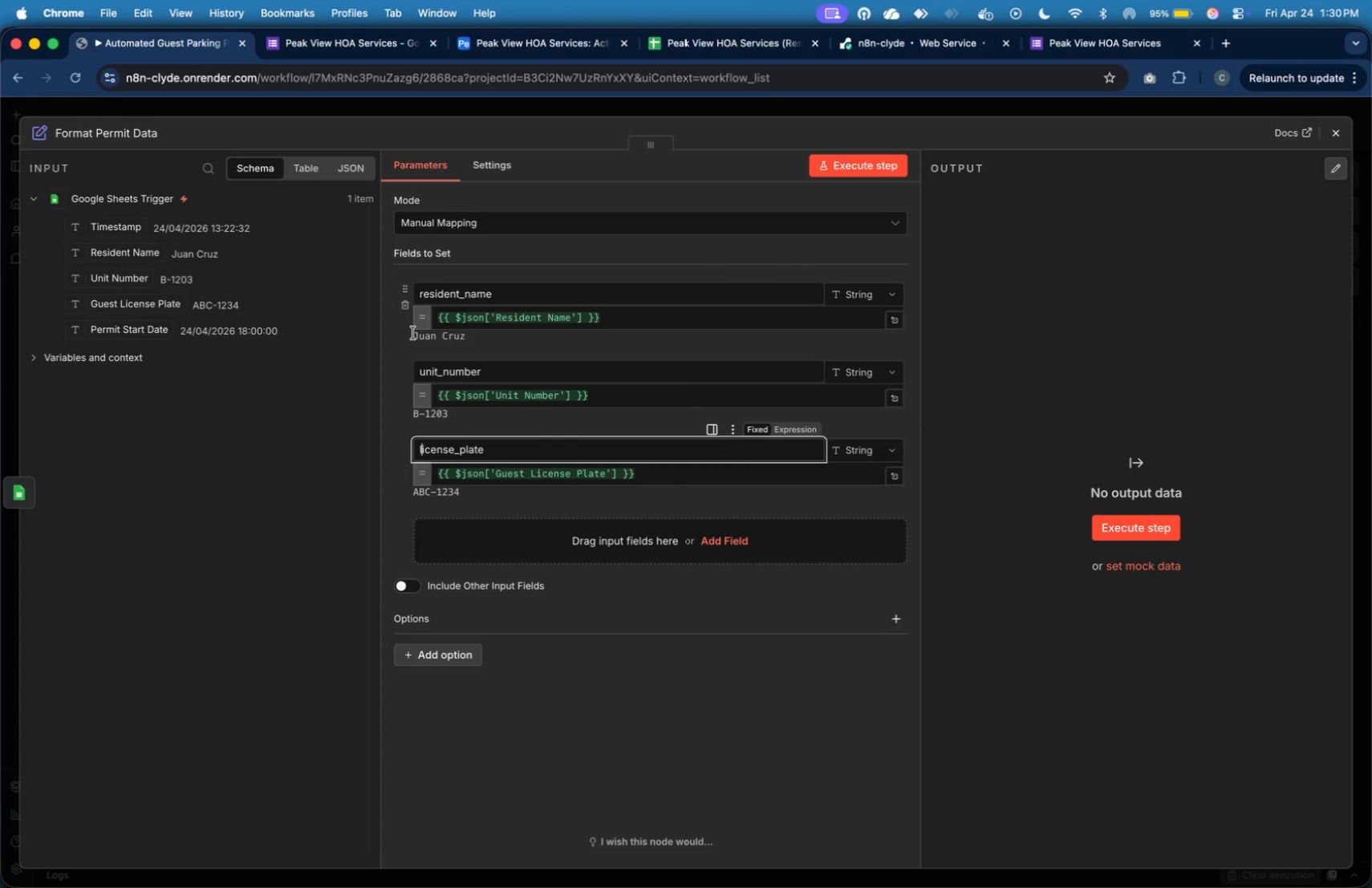 
wait(19.0)
 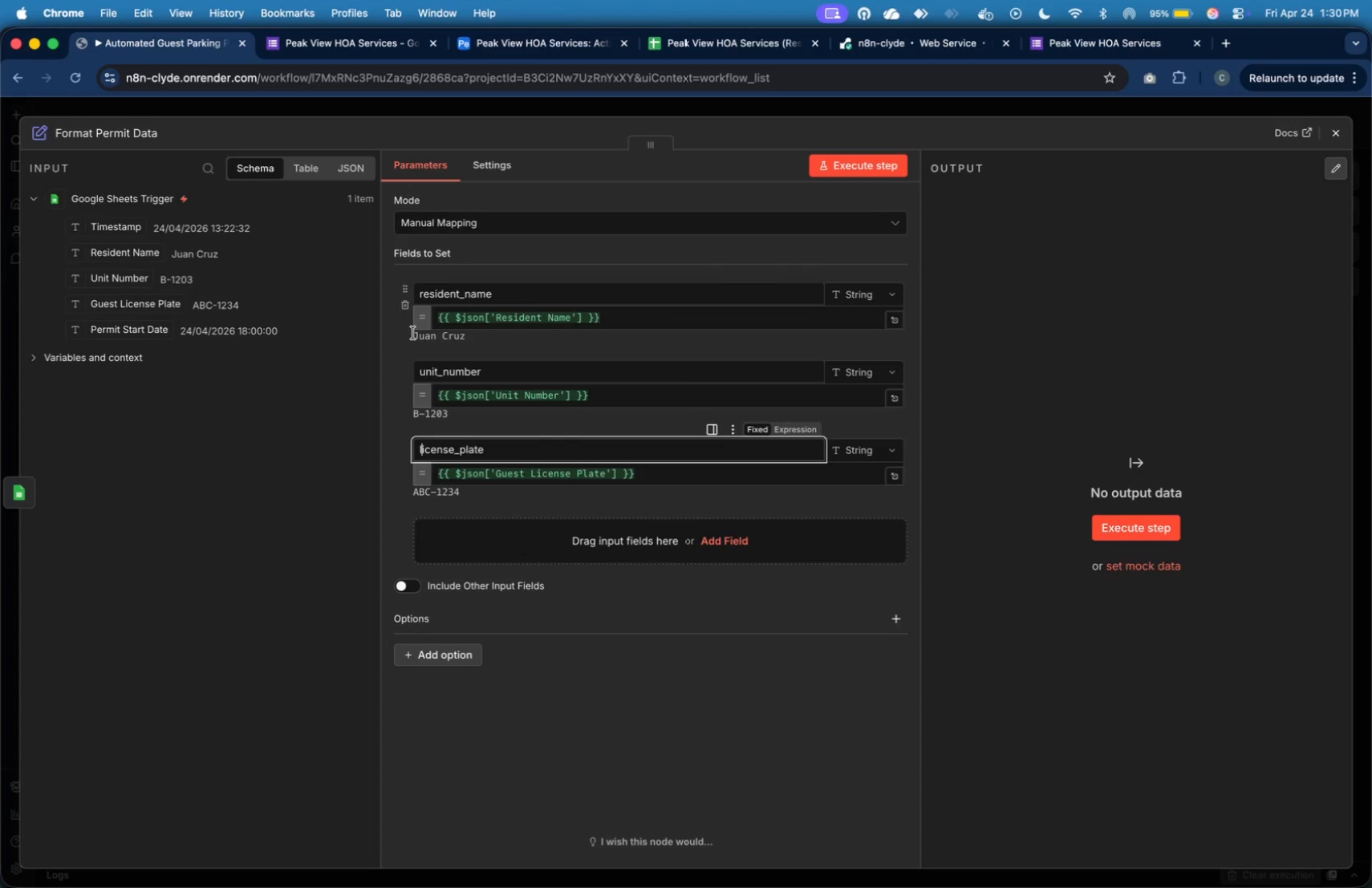 
left_click_drag(start_coordinate=[165, 330], to_coordinate=[530, 541])
 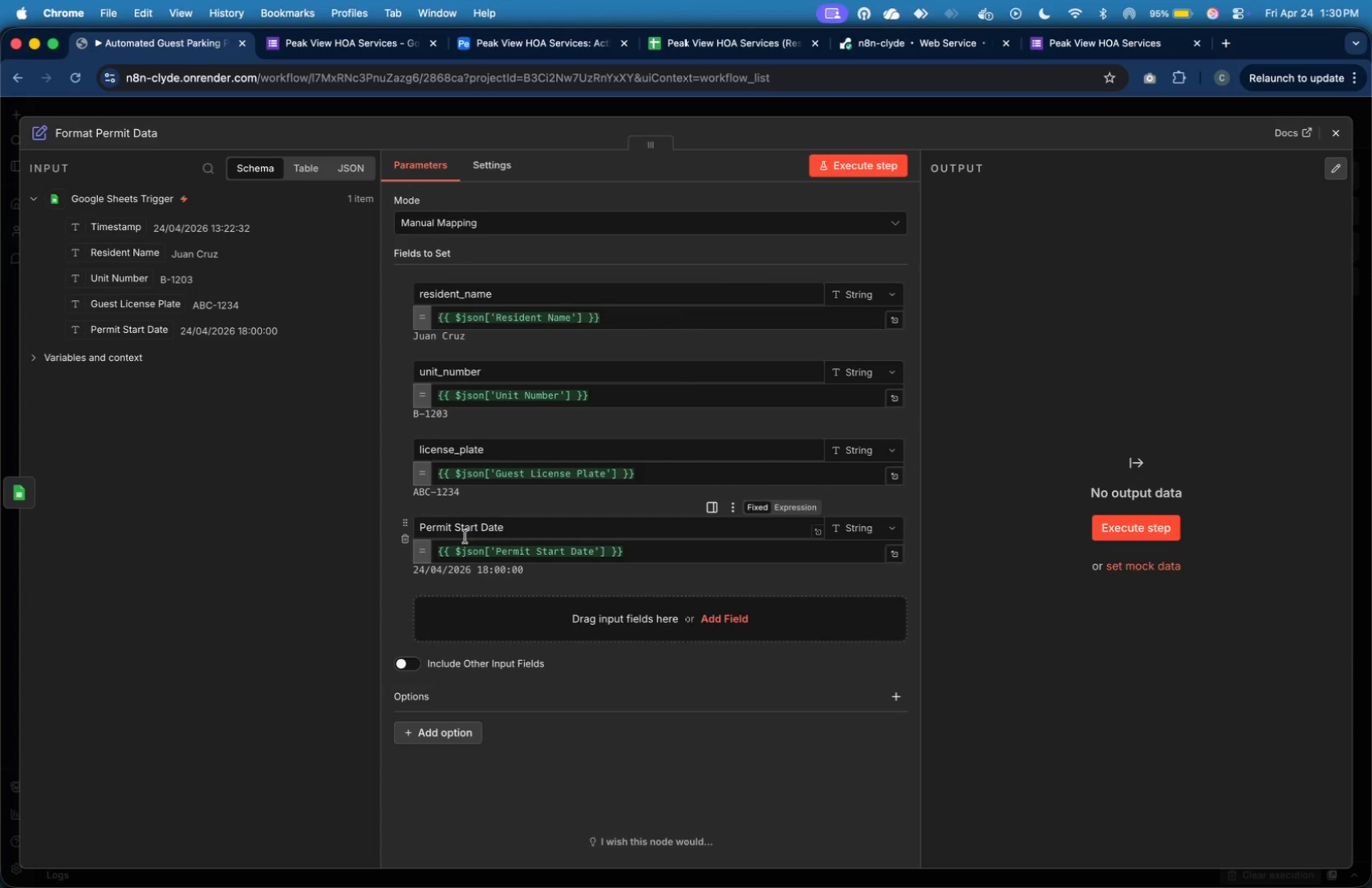 
left_click([461, 529])
 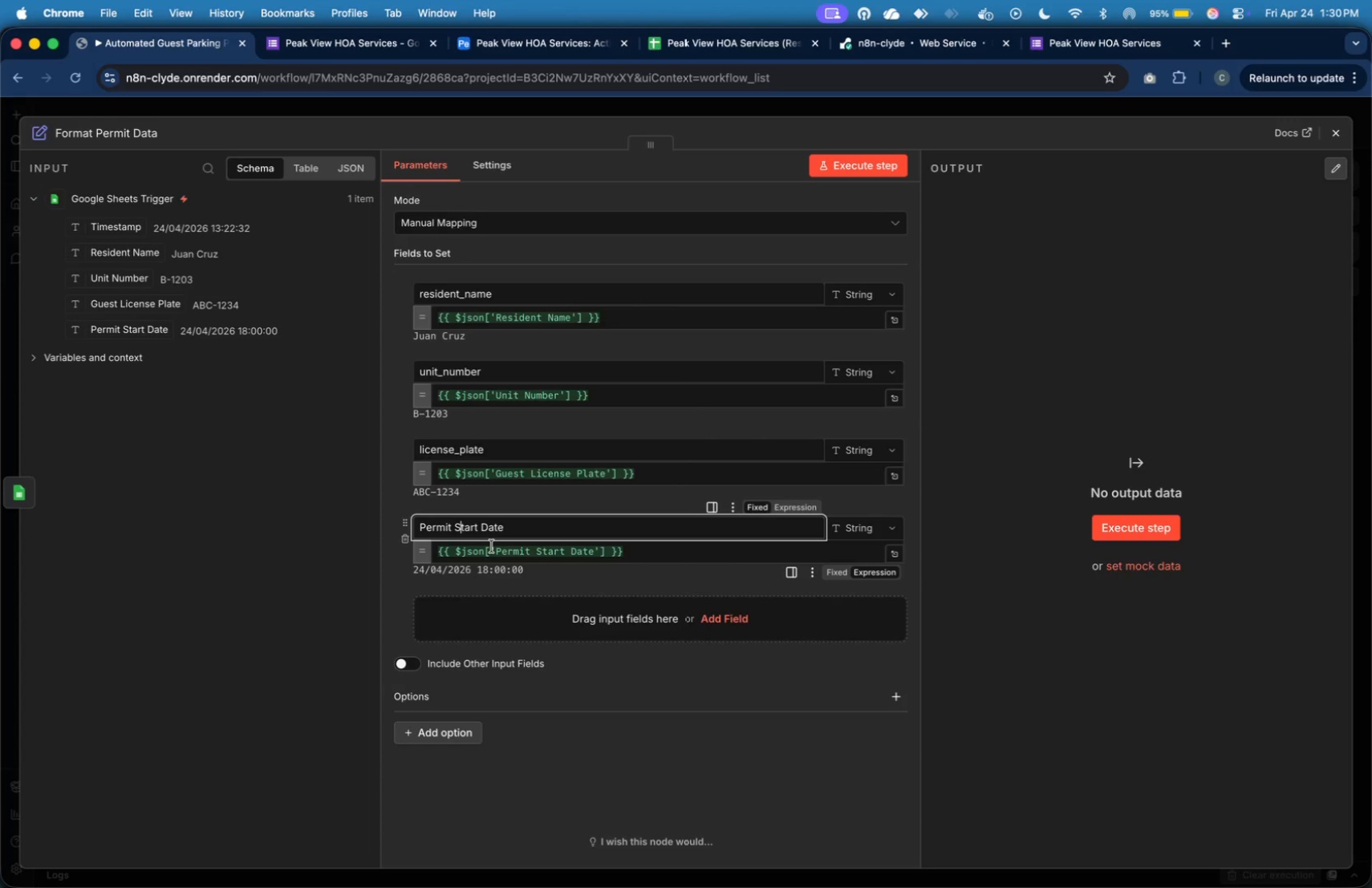 
key(Backspace)
 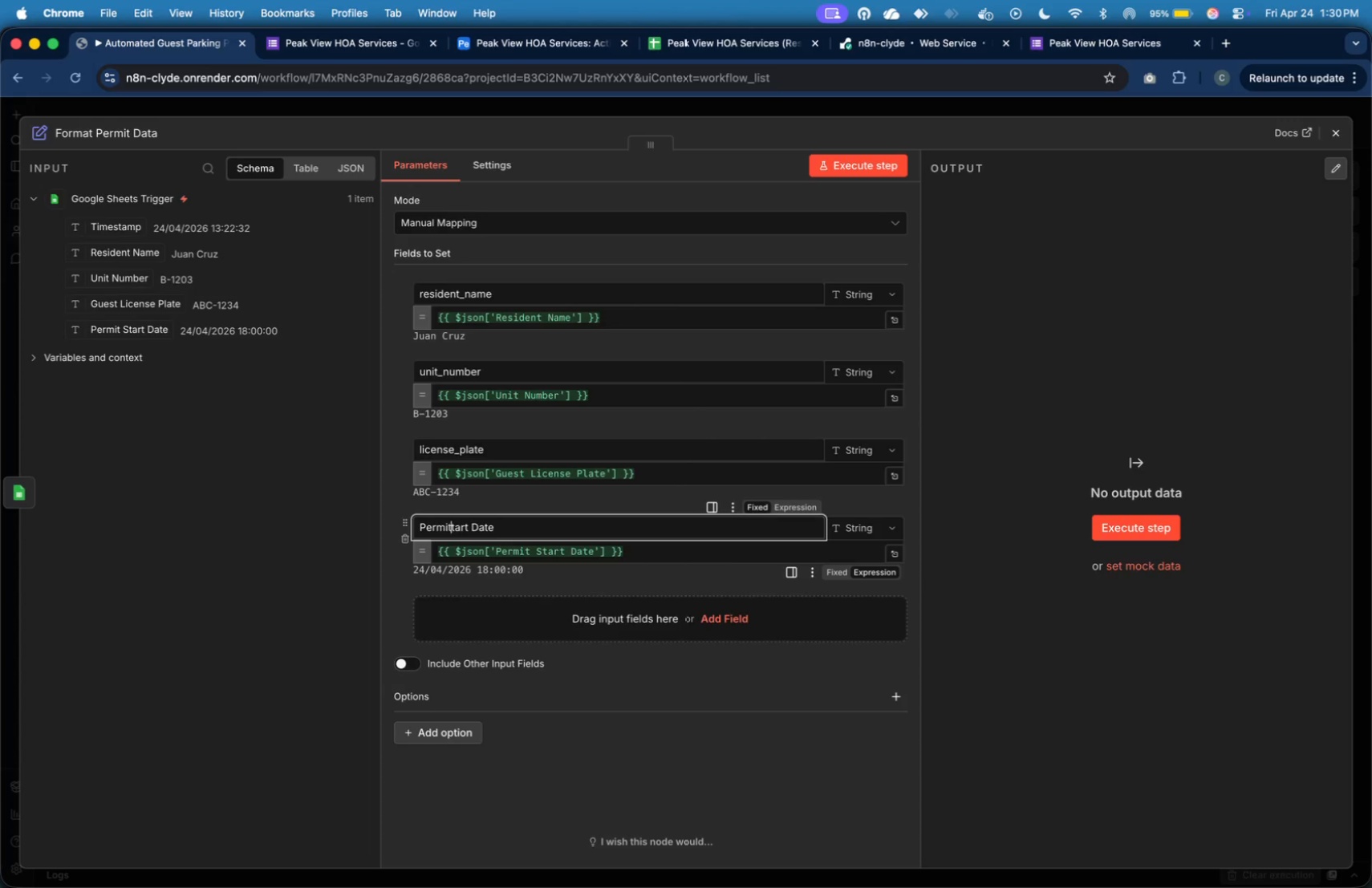 
key(Backspace)
 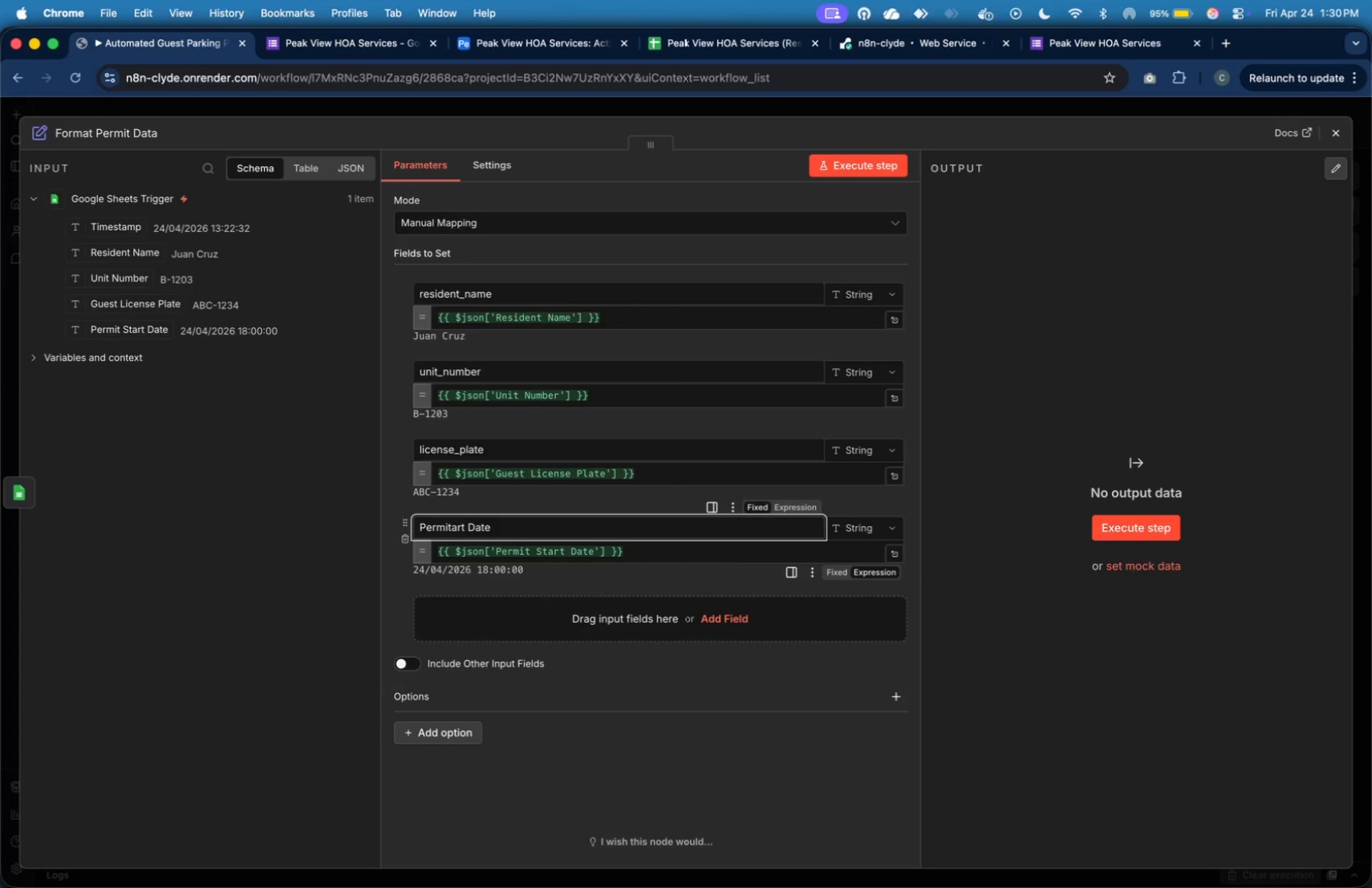 
key(Backspace)
 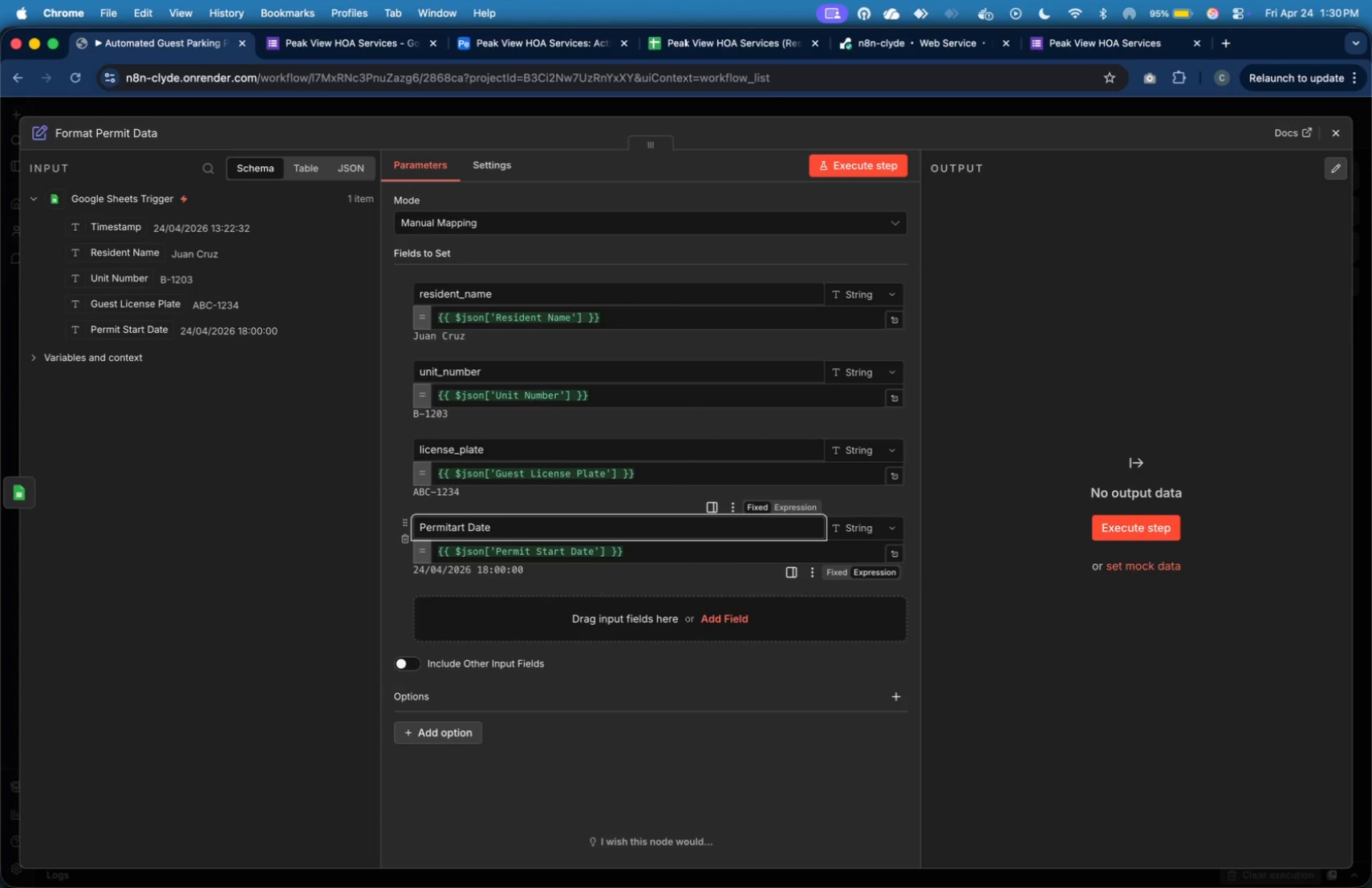 
key(Backspace)
 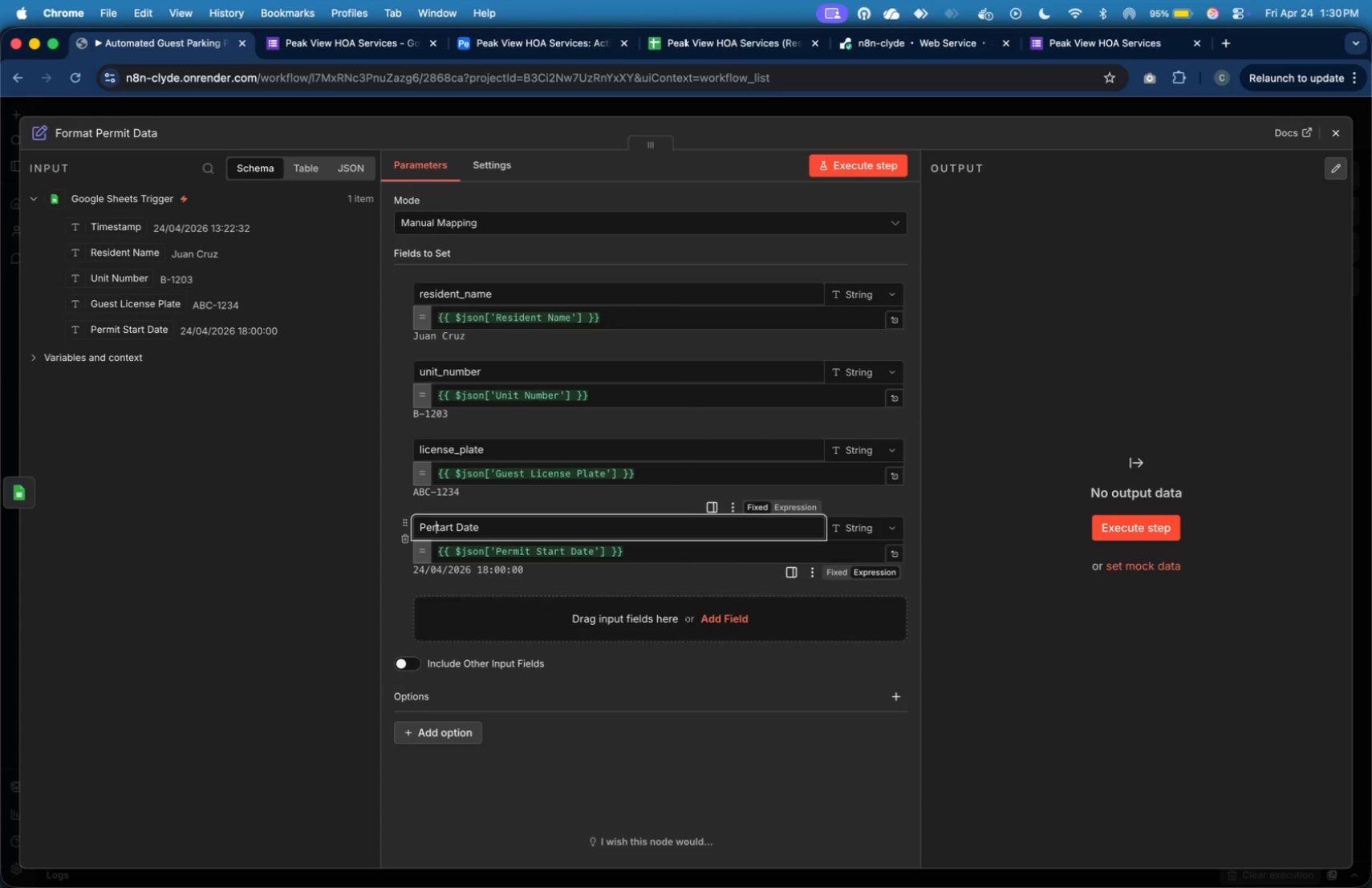 
key(Backspace)
 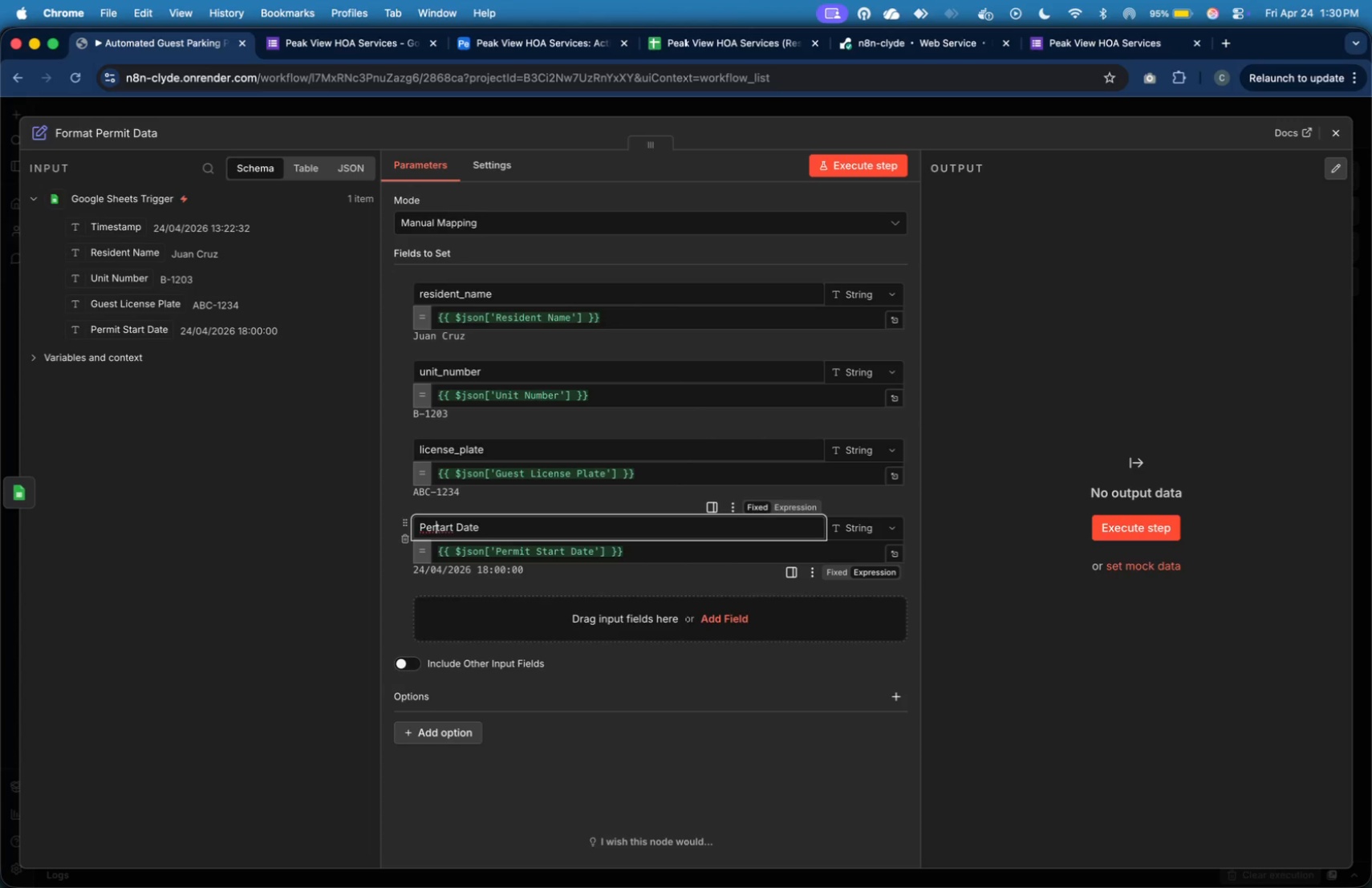 
wait(5.48)
 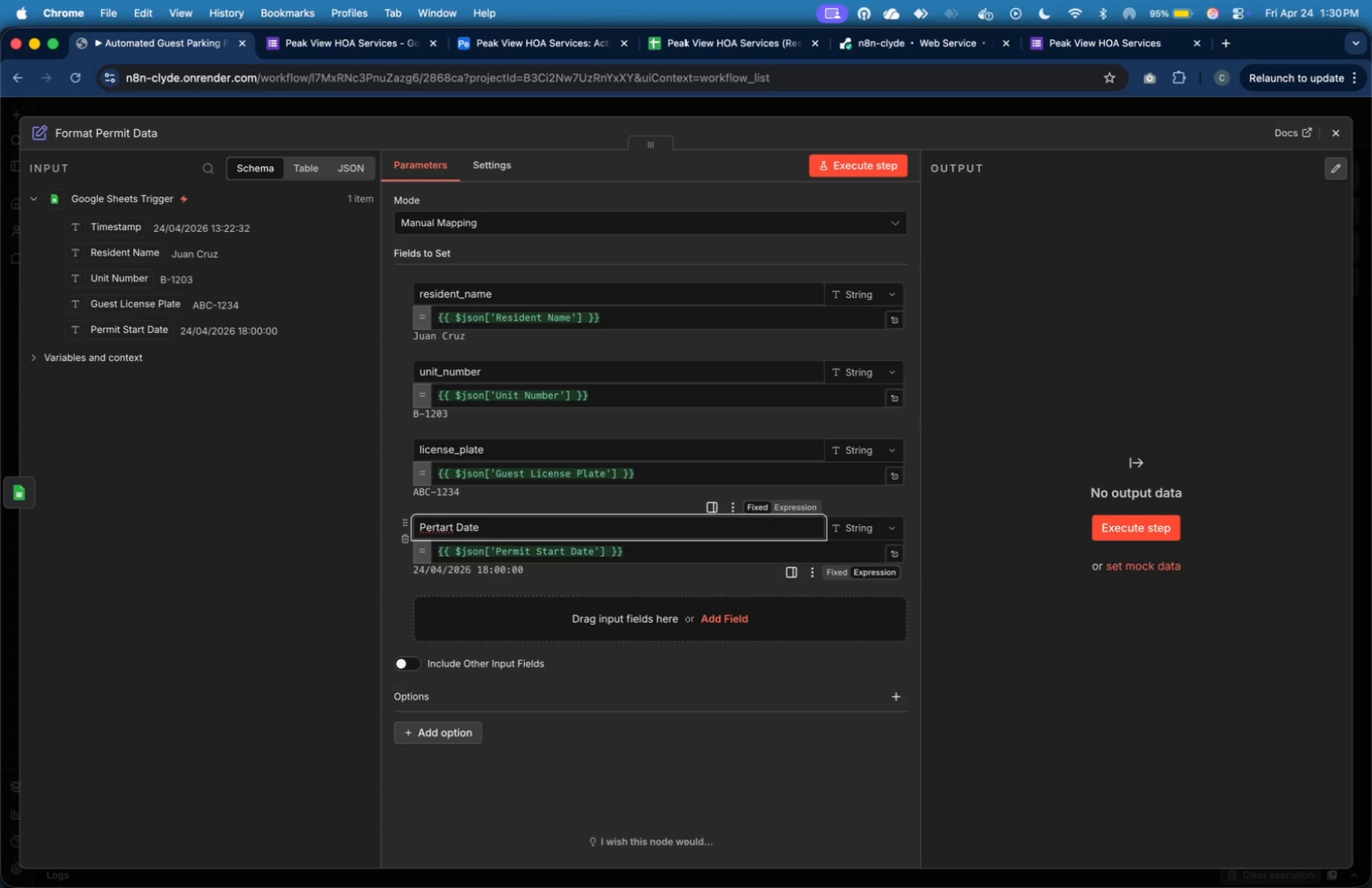 
key(Backspace)
 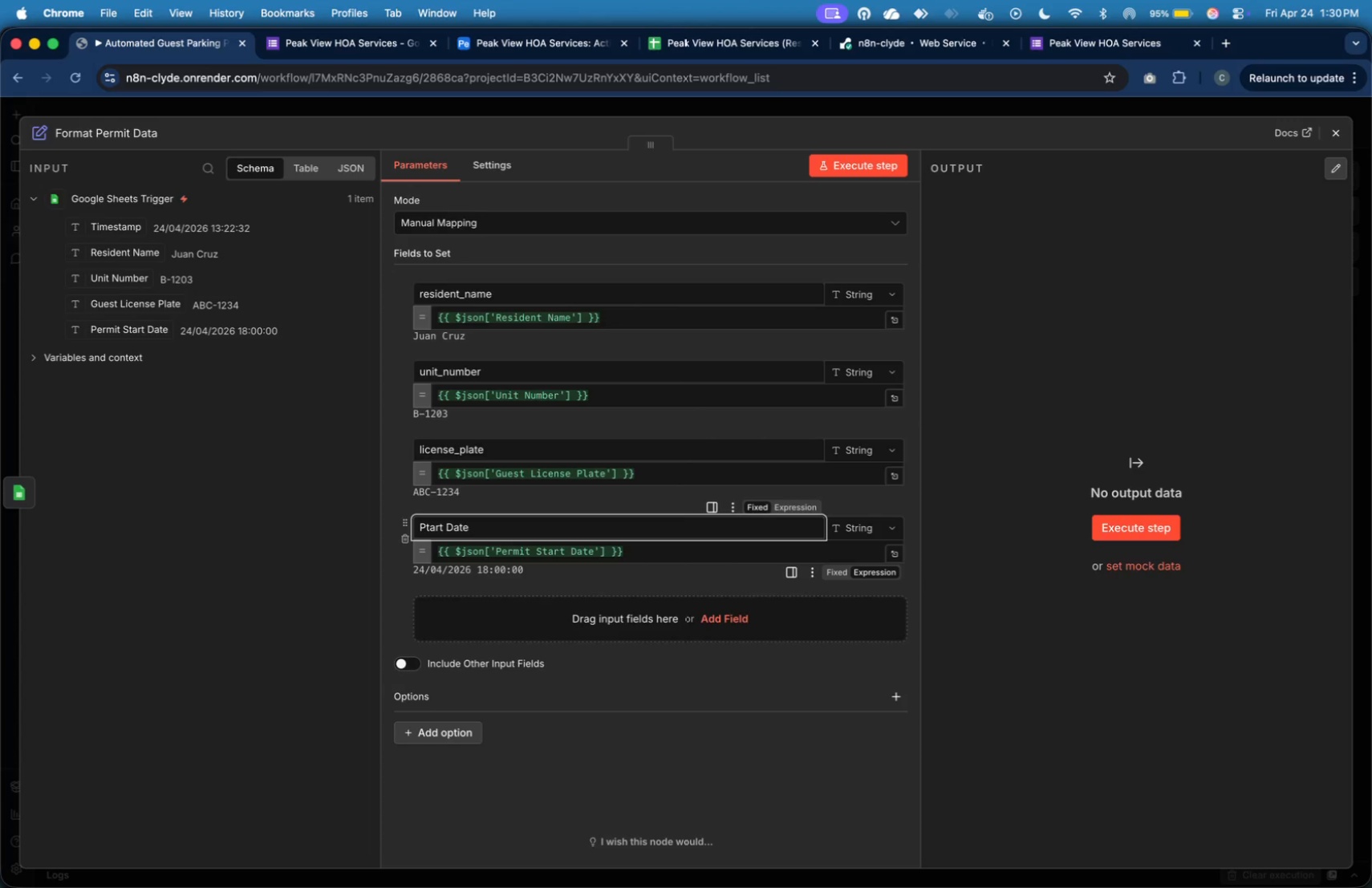 
key(Backspace)
 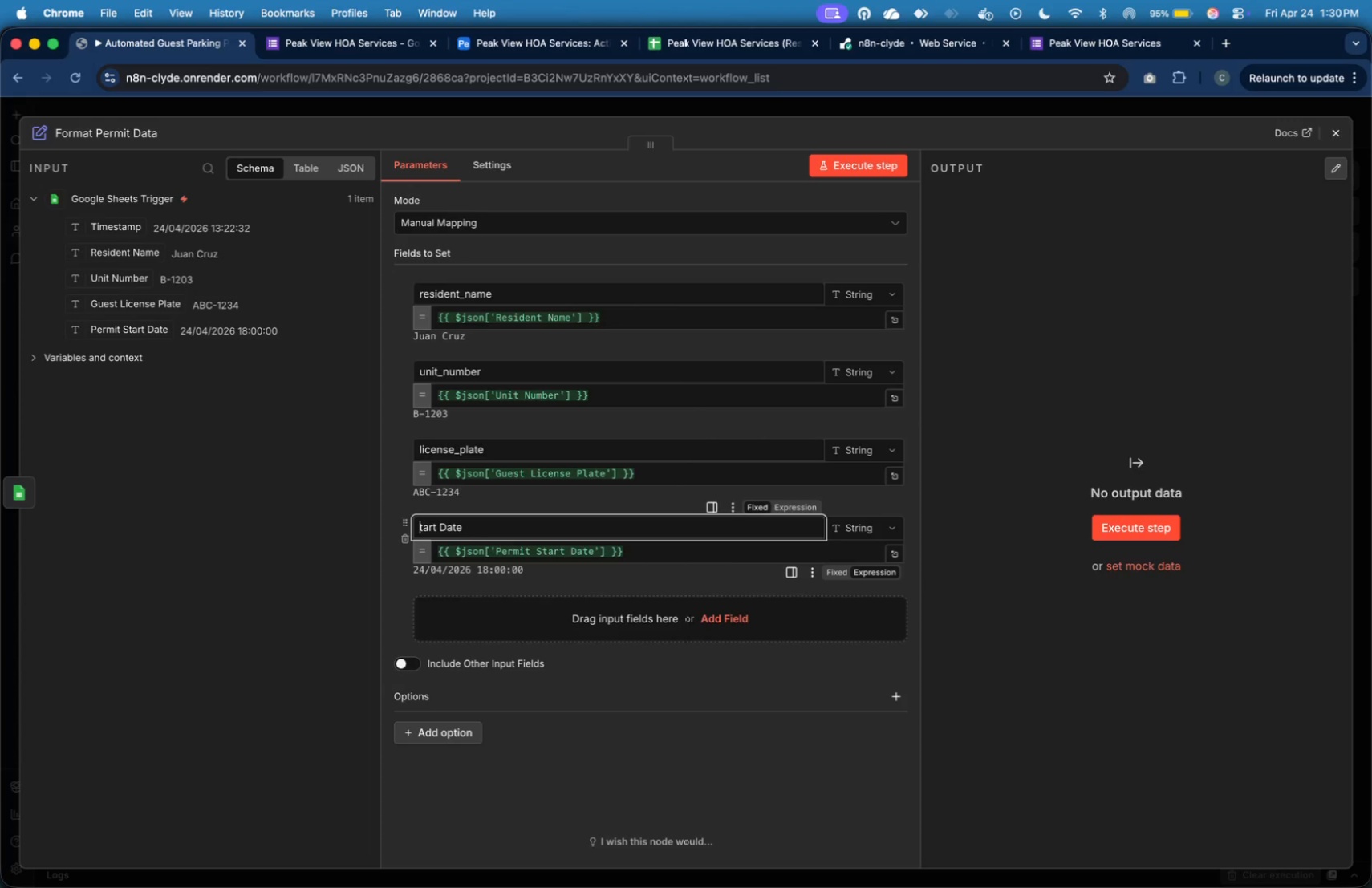 
key(Backspace)
 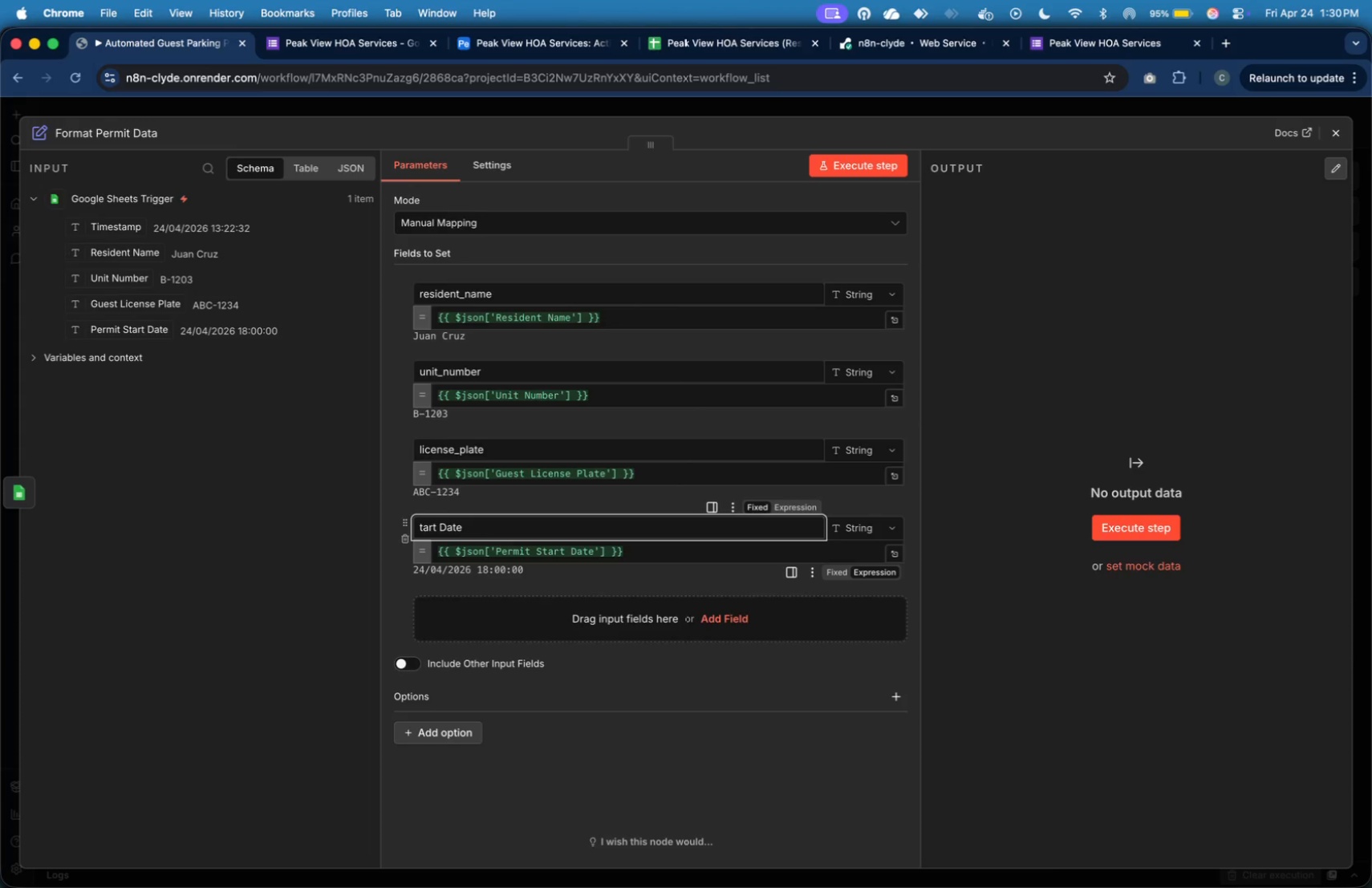 
key(S)
 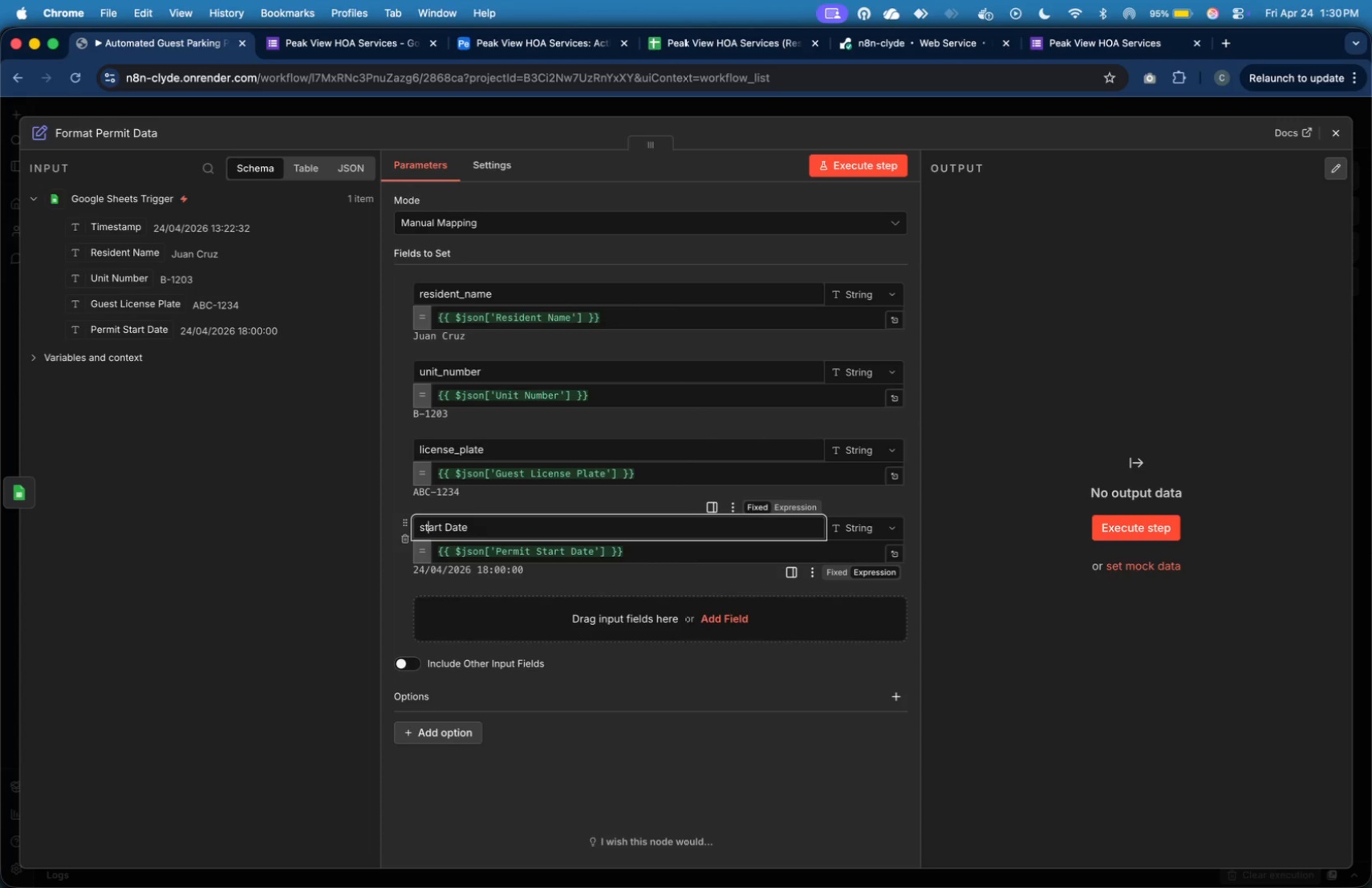 
key(ArrowRight)
 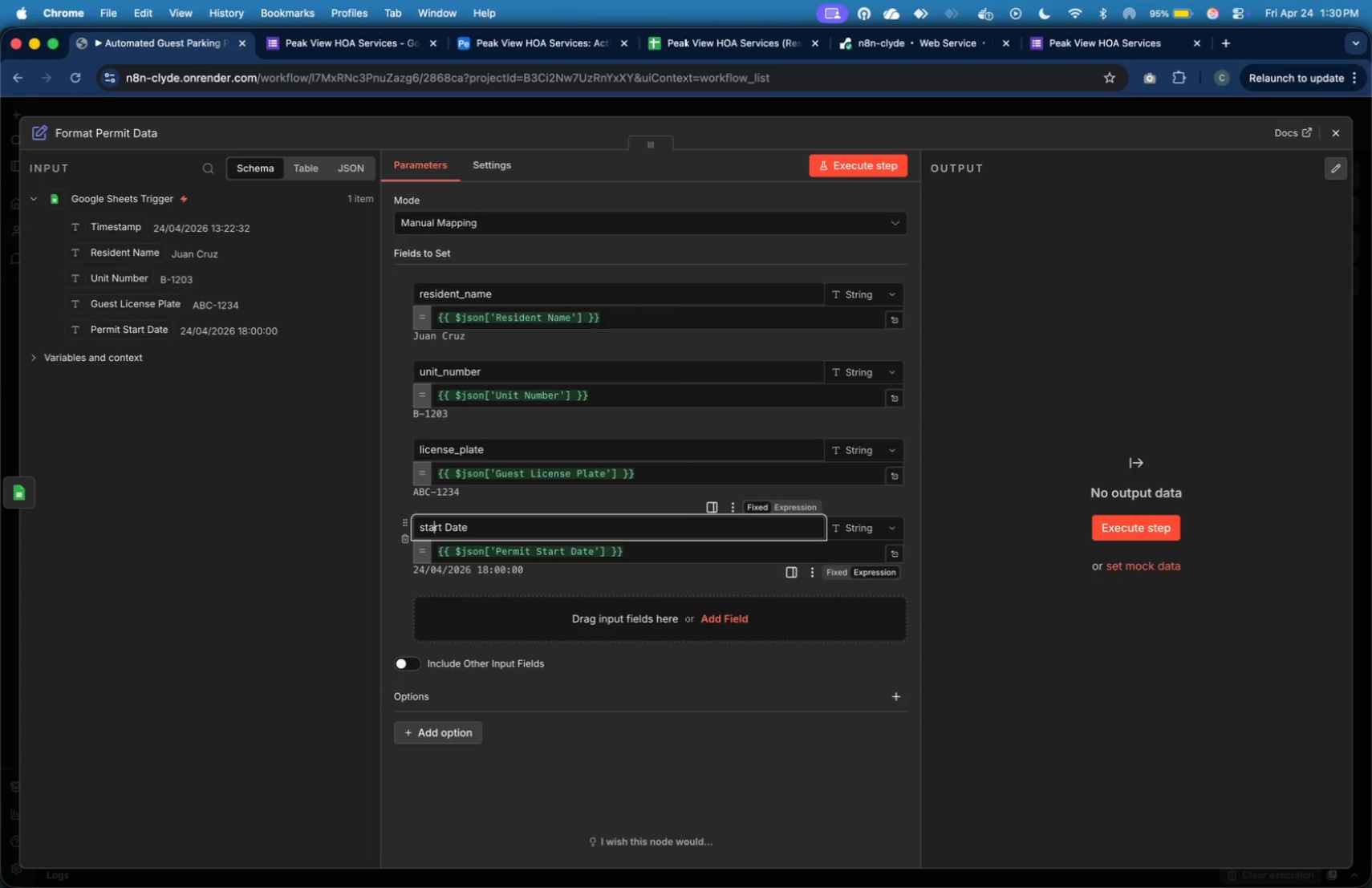 
key(ArrowRight)
 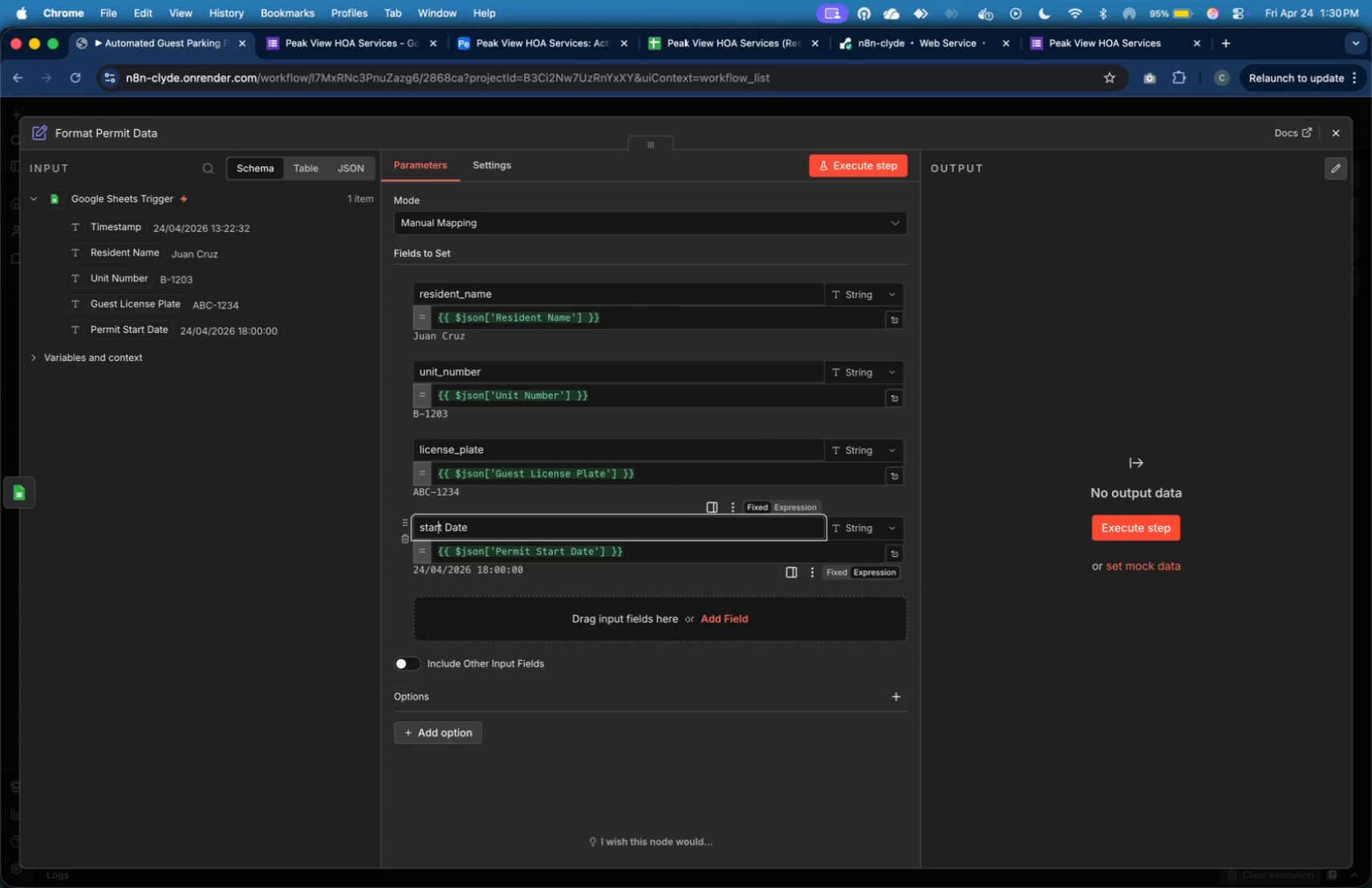 
key(ArrowRight)
 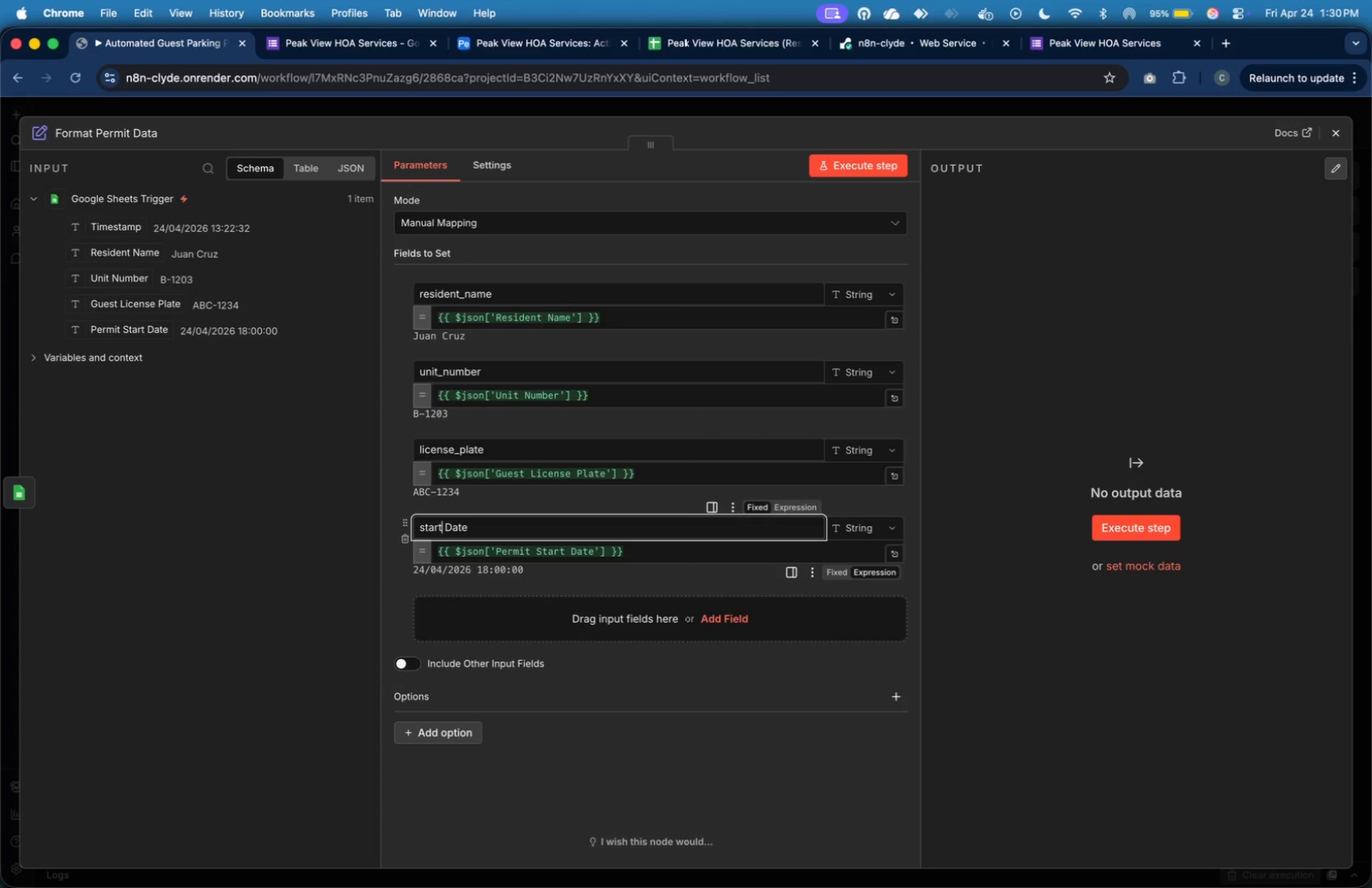 
key(ArrowRight)
 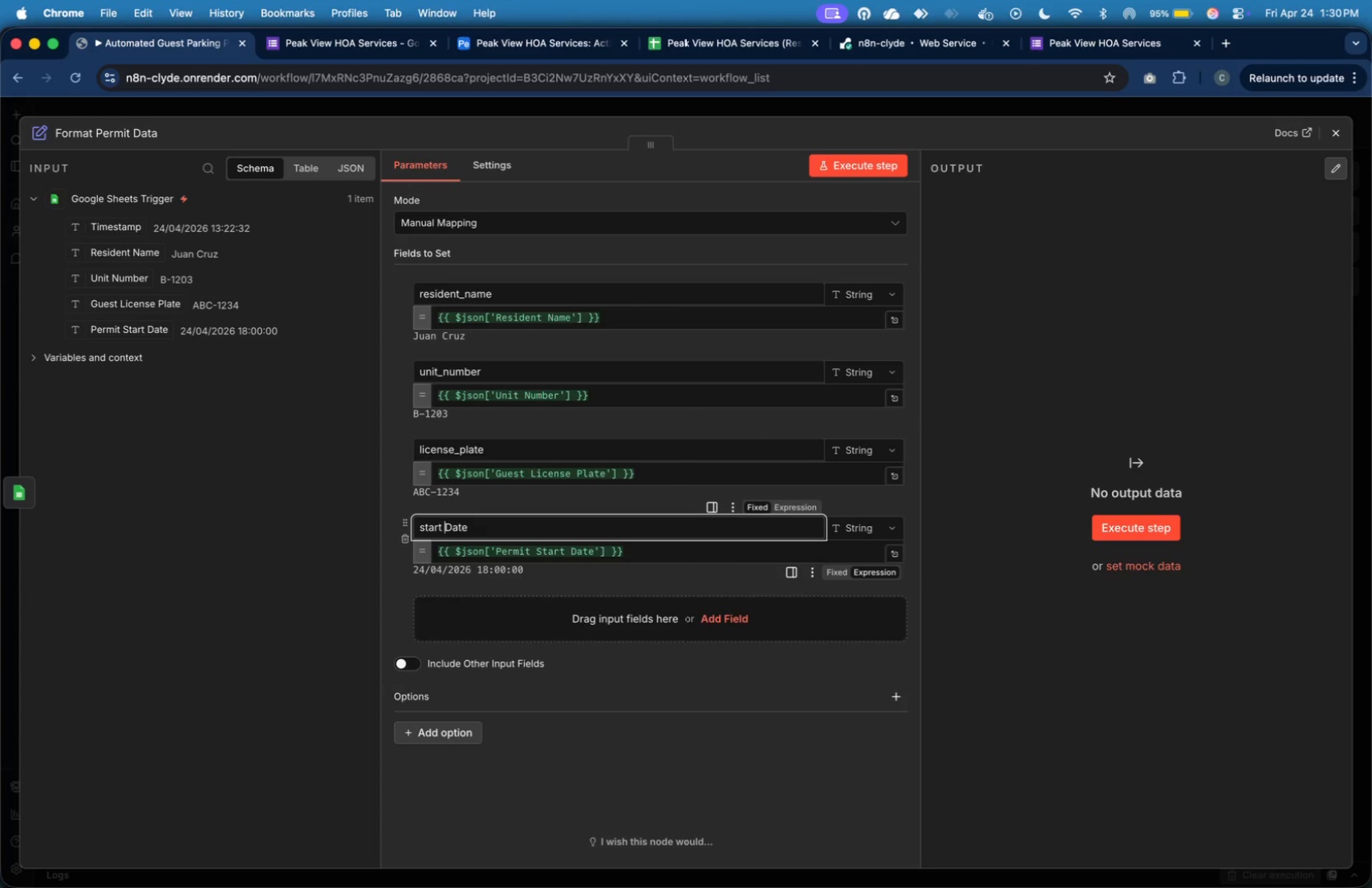 
key(ArrowRight)
 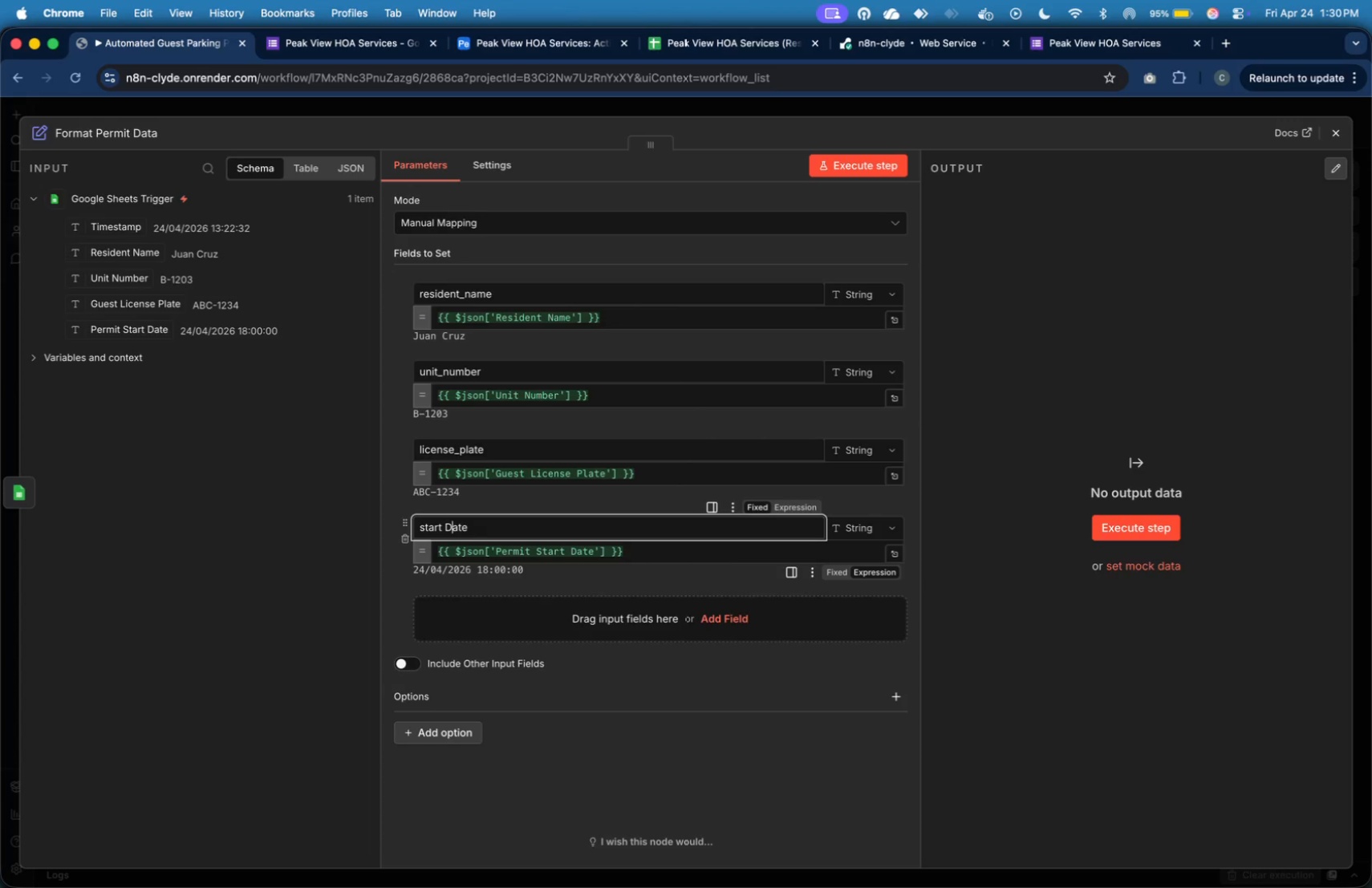 
key(ArrowRight)
 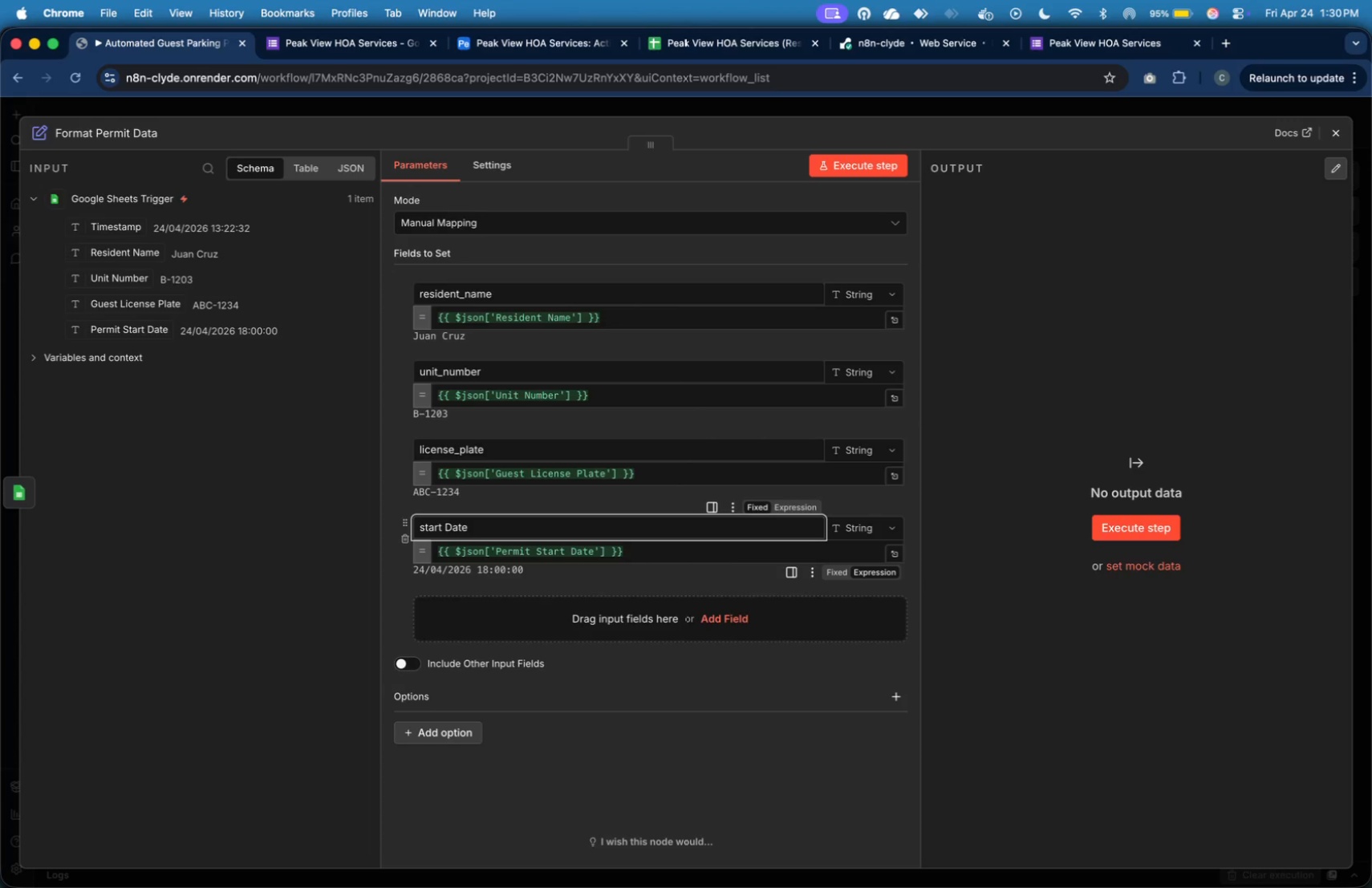 
key(Backspace)
 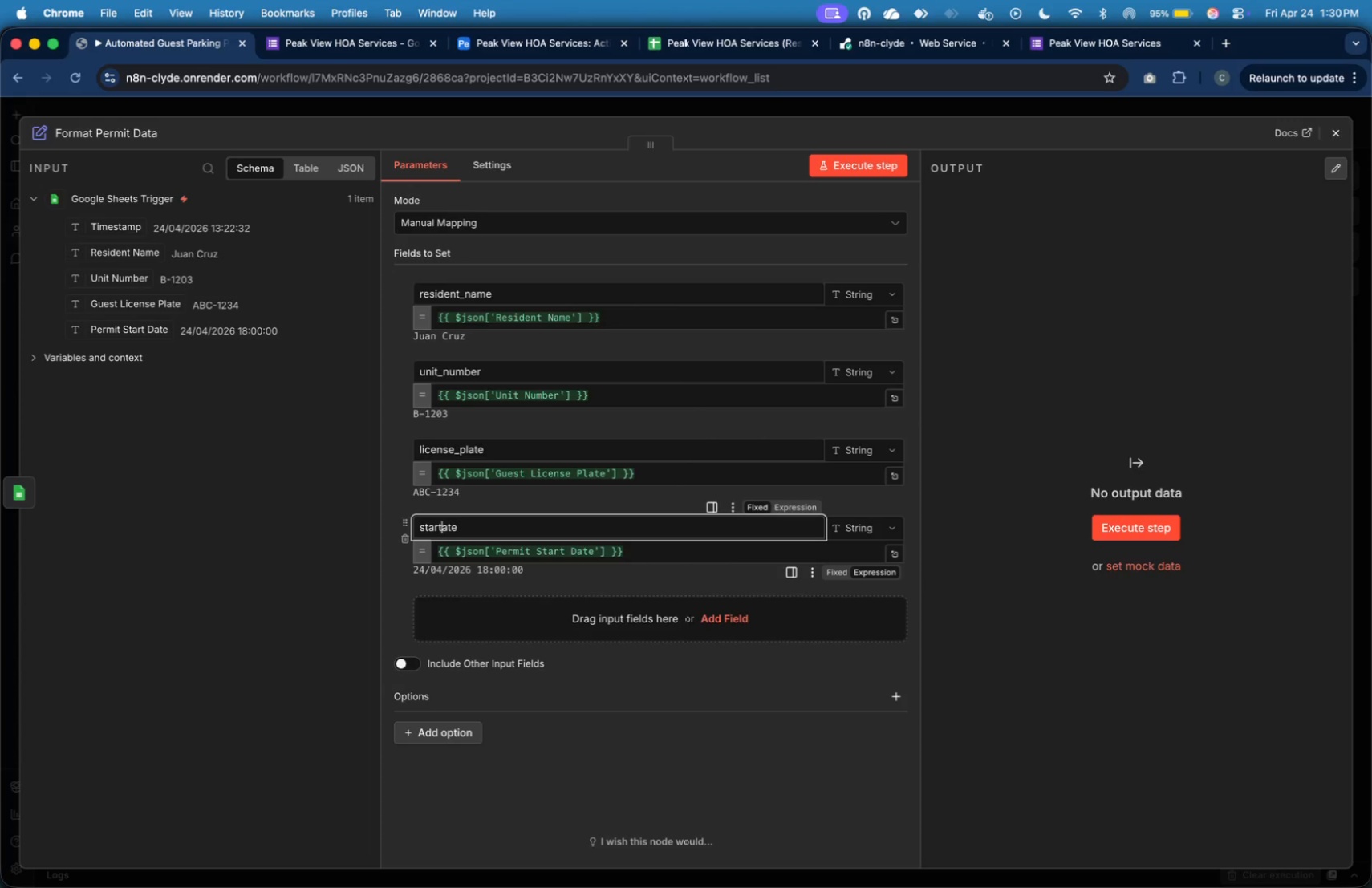 
key(Backspace)
 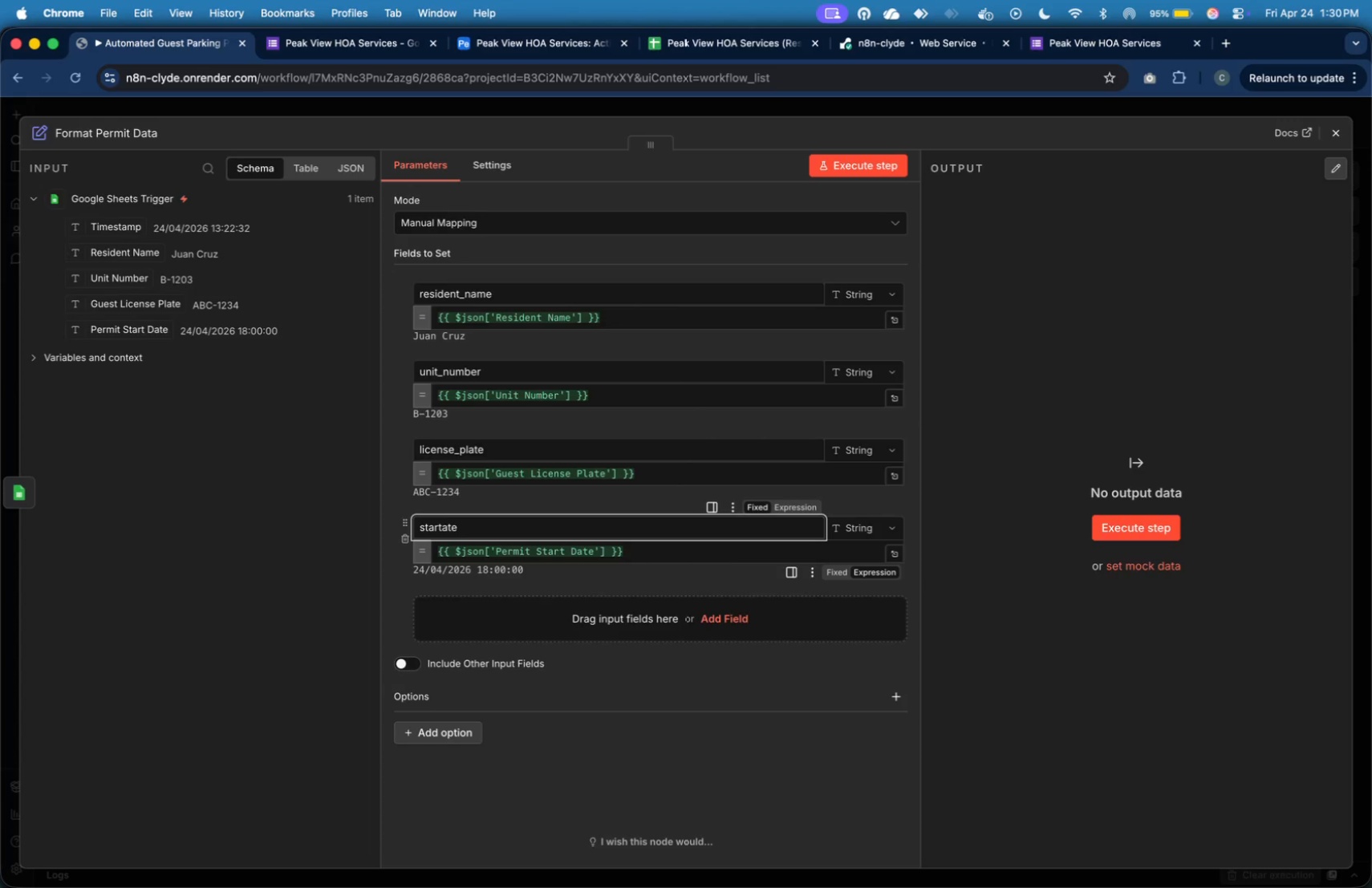 
key(Shift+Minus)
 